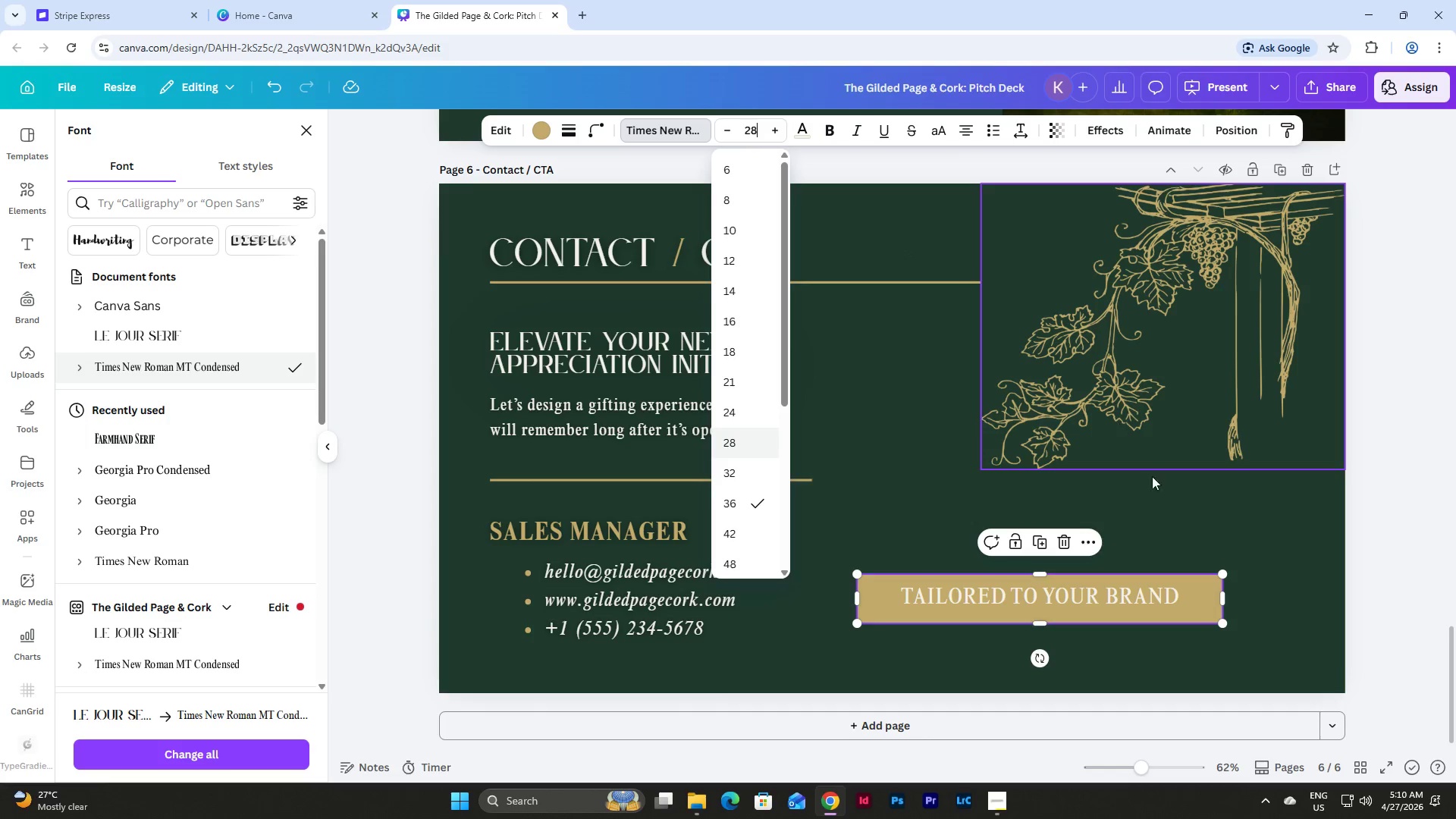 
left_click([1225, 646])
 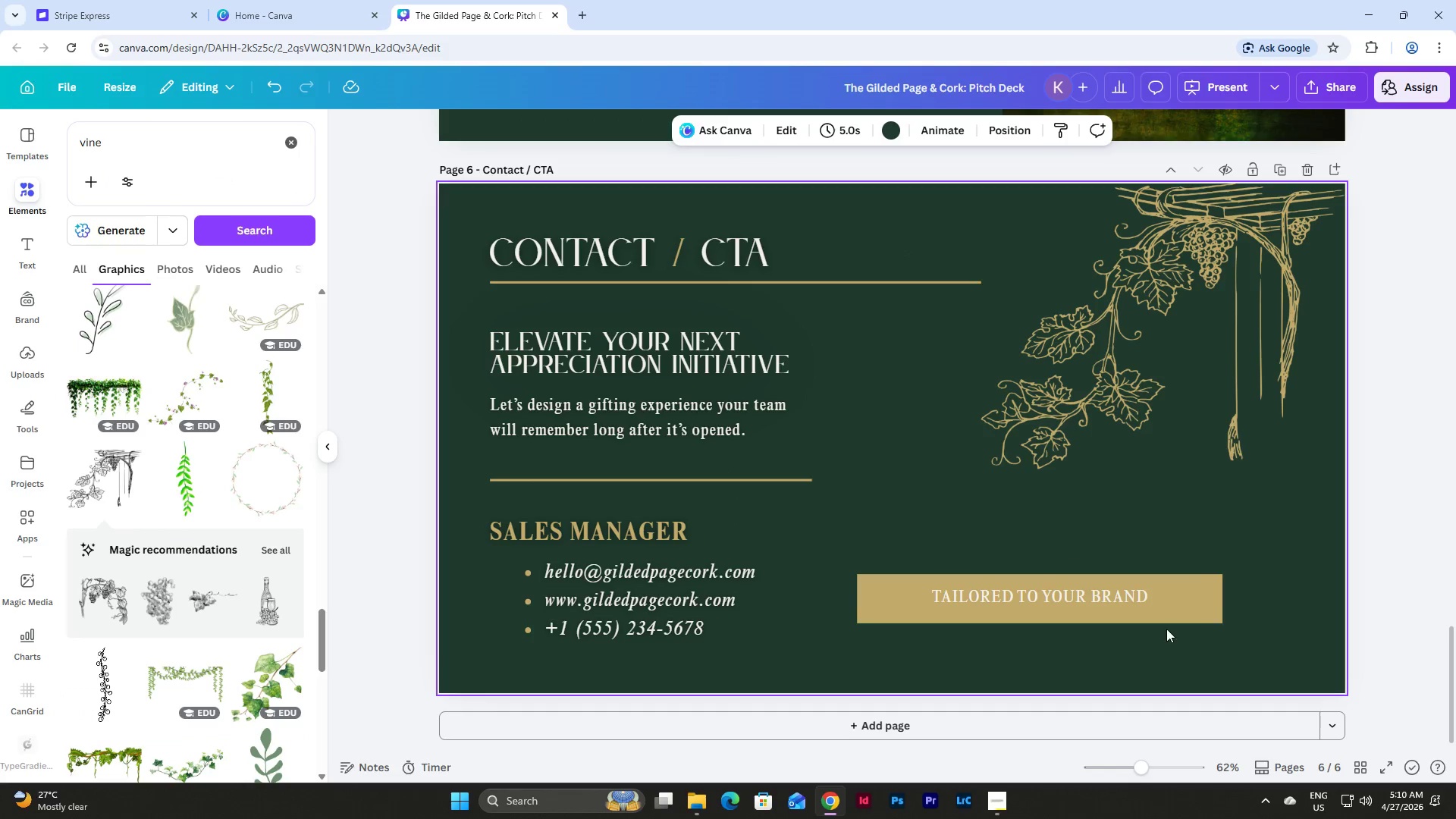 
left_click([1096, 604])
 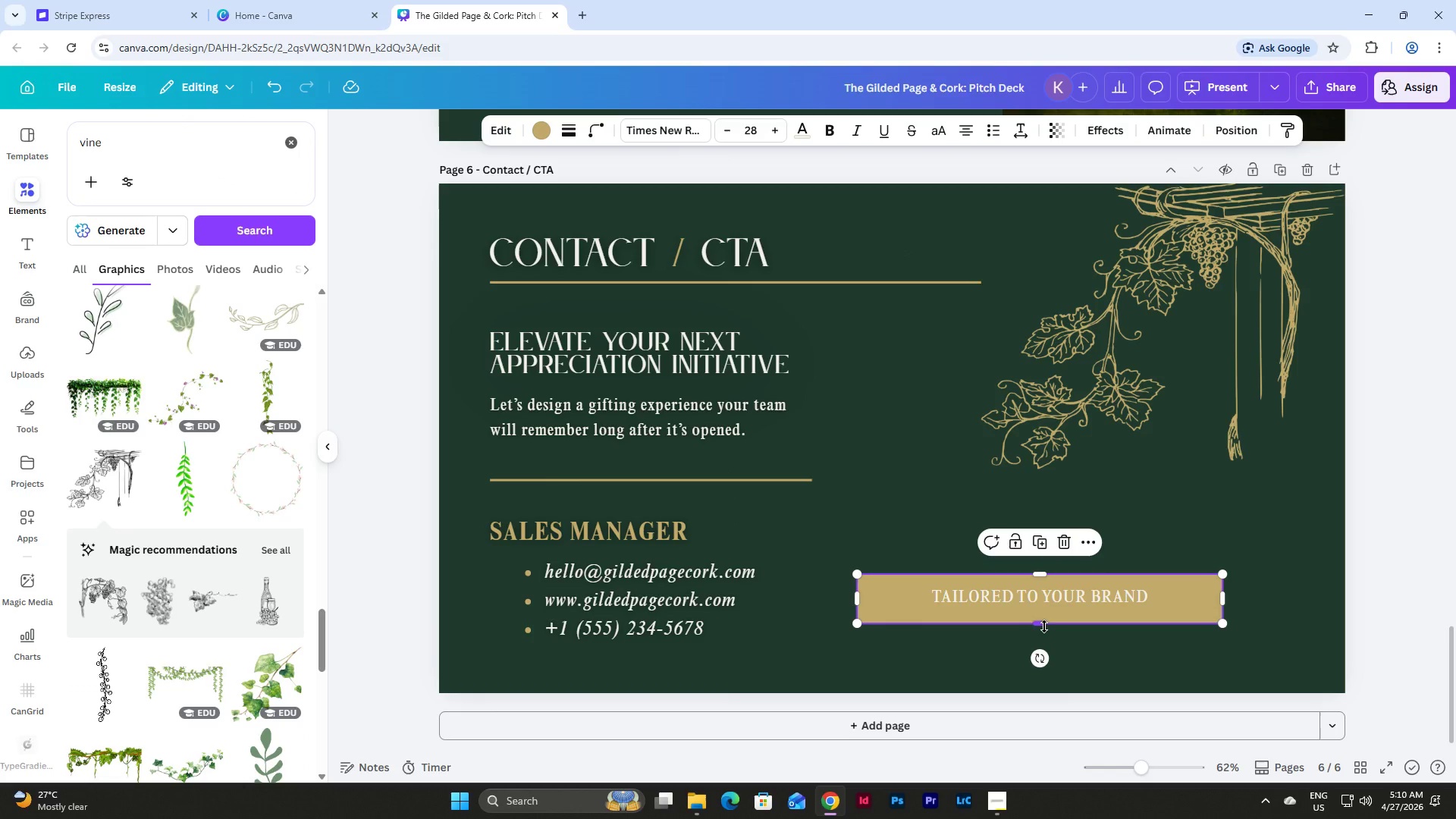 
left_click_drag(start_coordinate=[1044, 626], to_coordinate=[1043, 611])
 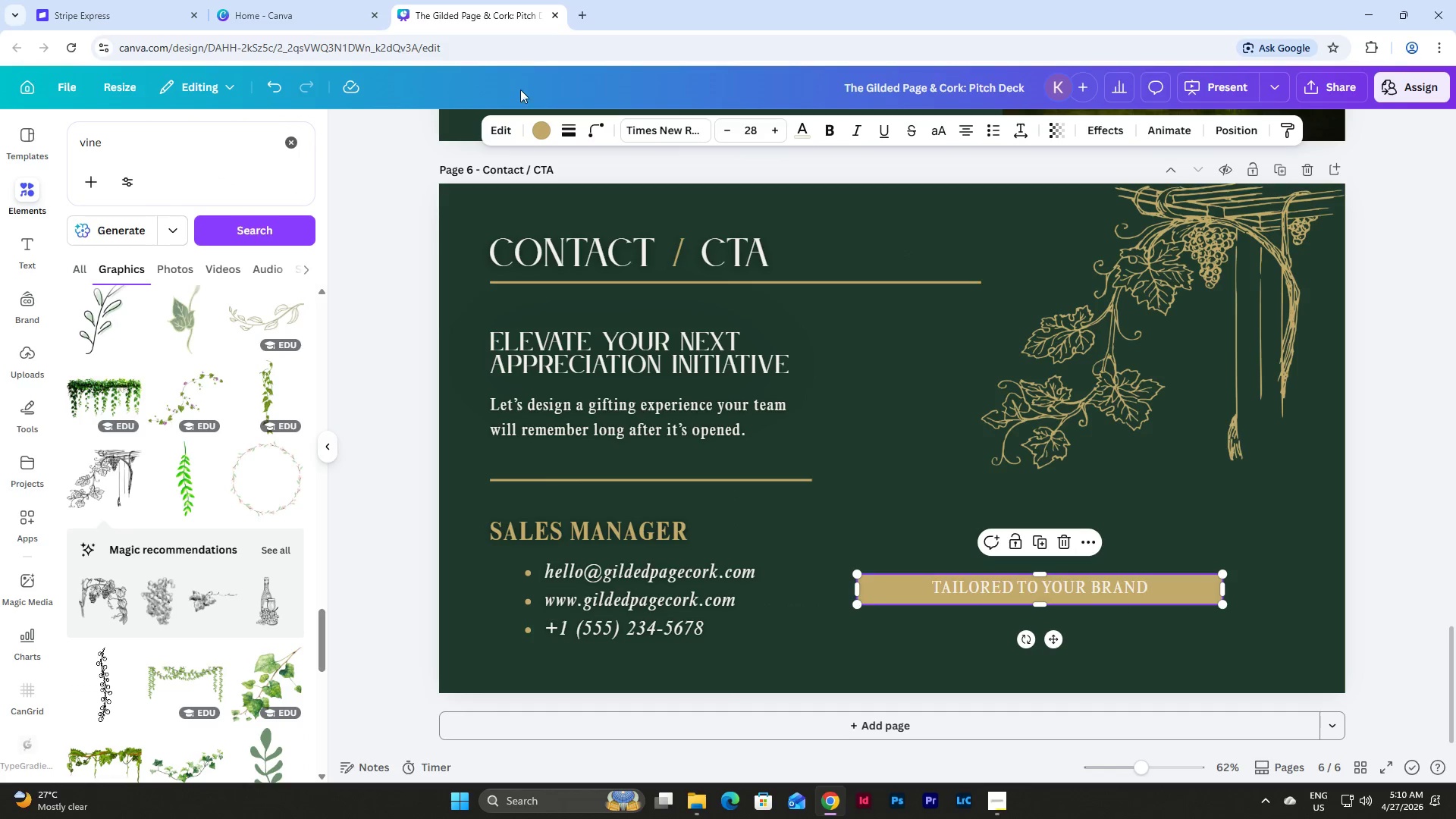 
left_click([535, 129])
 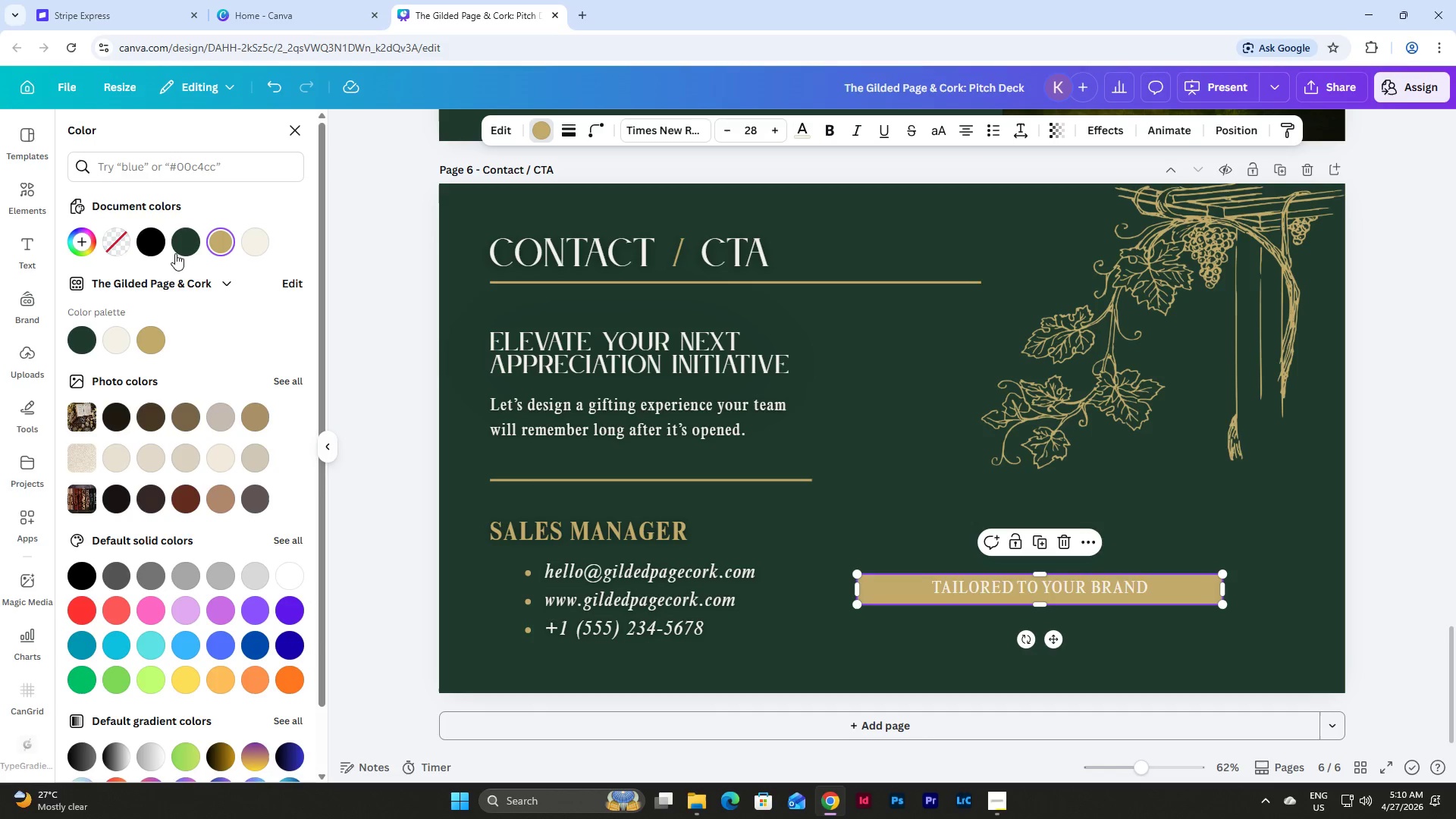 
left_click([109, 239])
 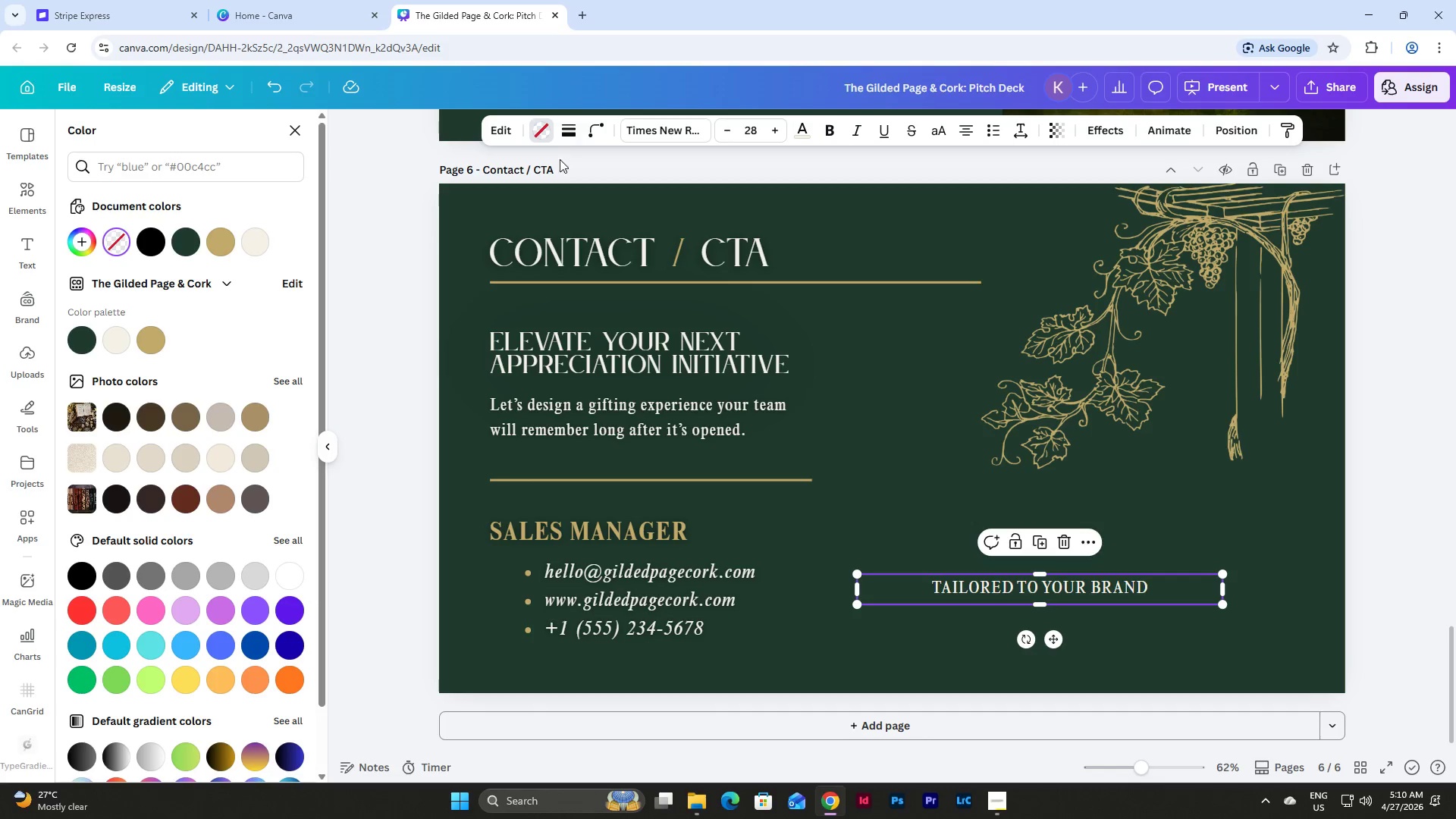 
left_click([570, 126])
 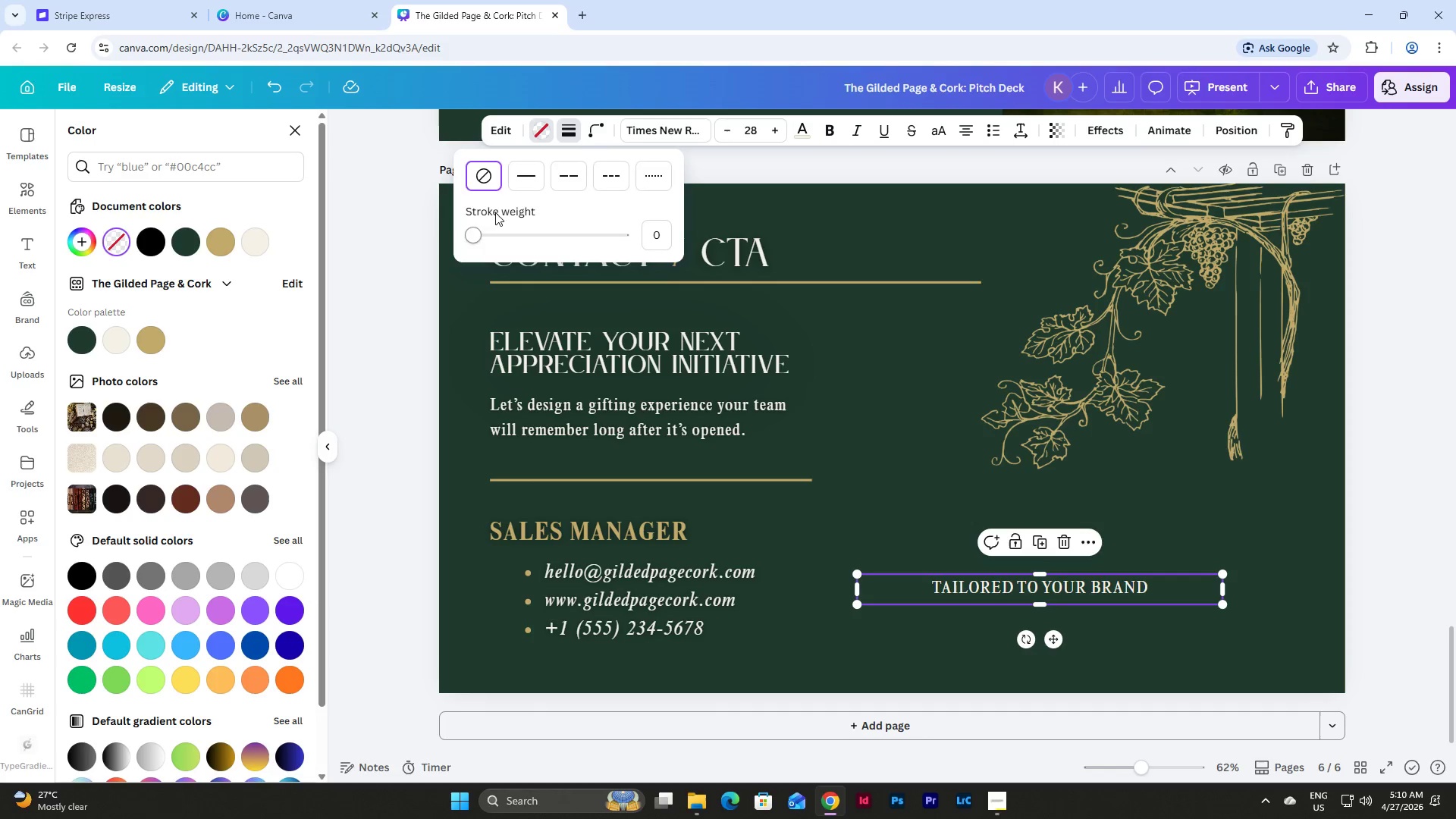 
left_click([541, 180])
 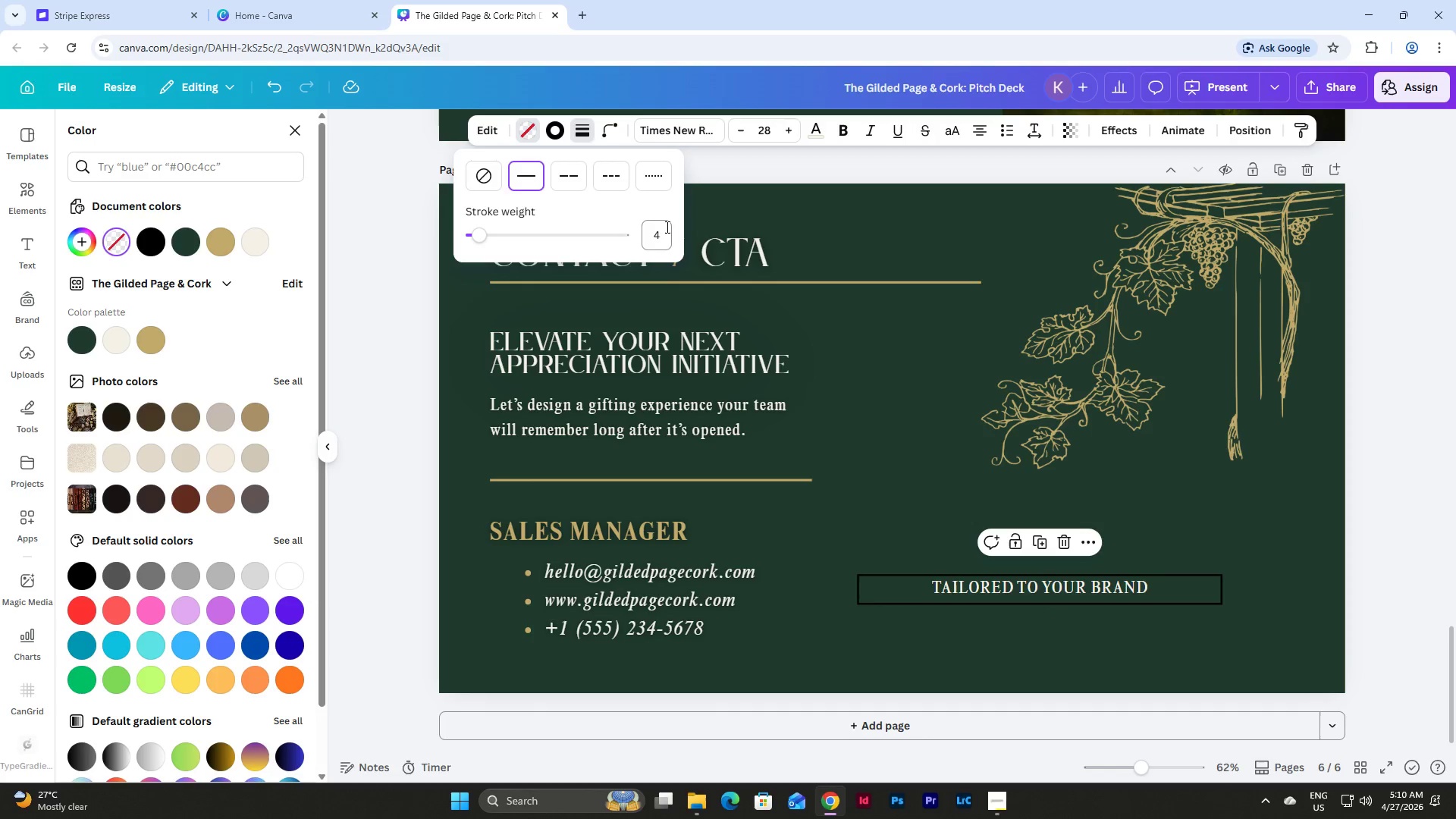 
left_click([666, 234])
 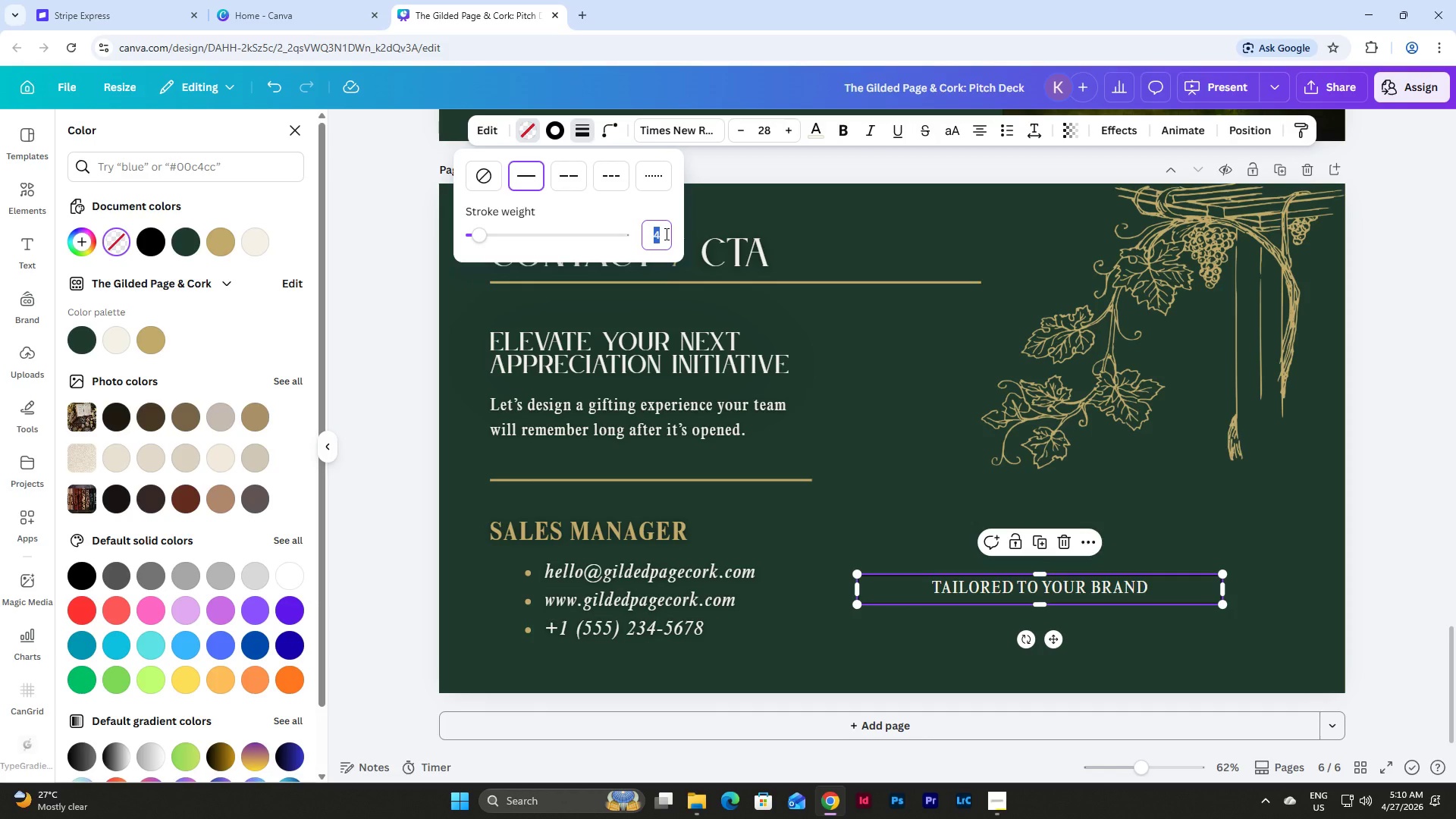 
key(Numpad5)
 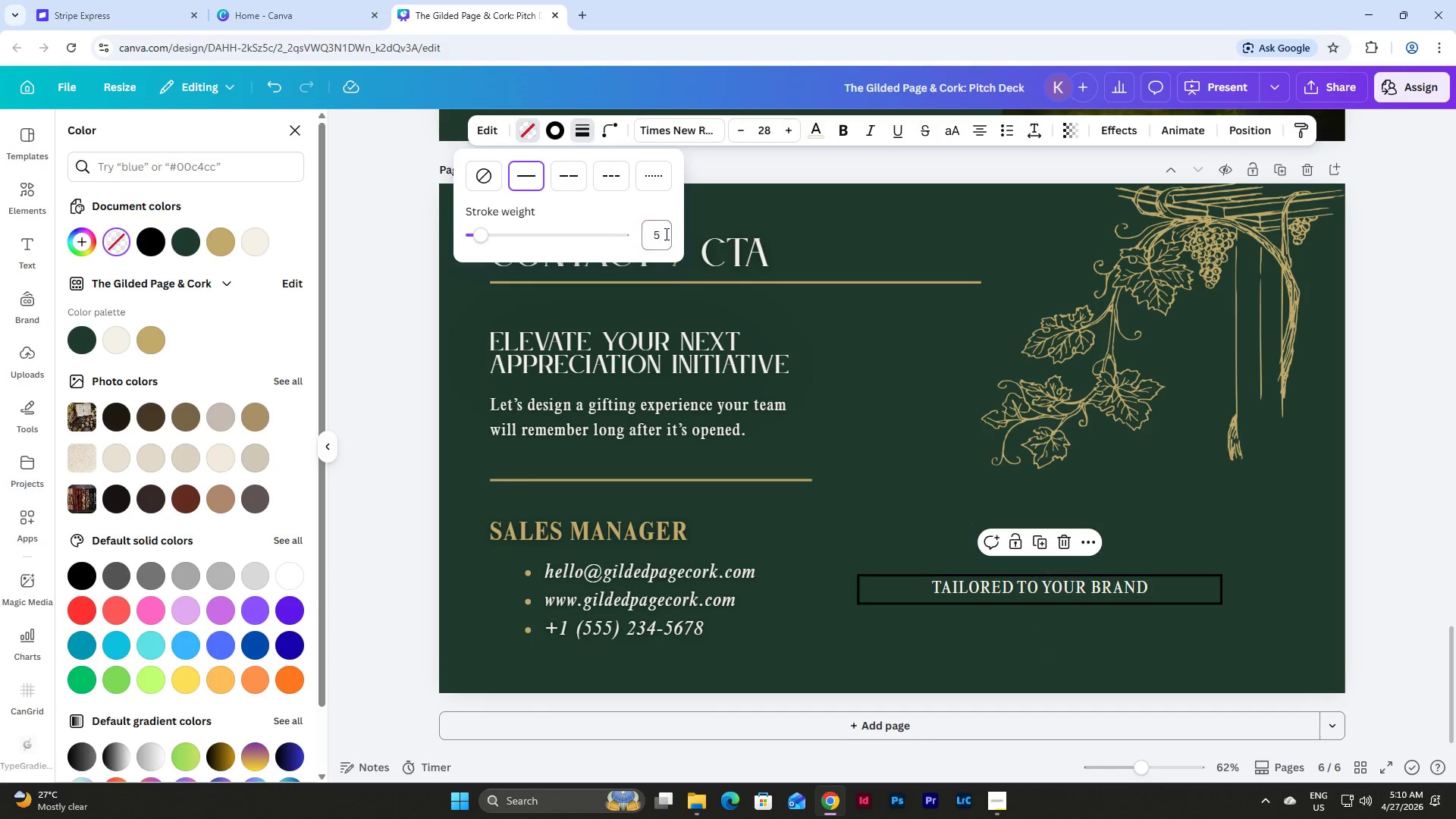 
key(NumpadEnter)
 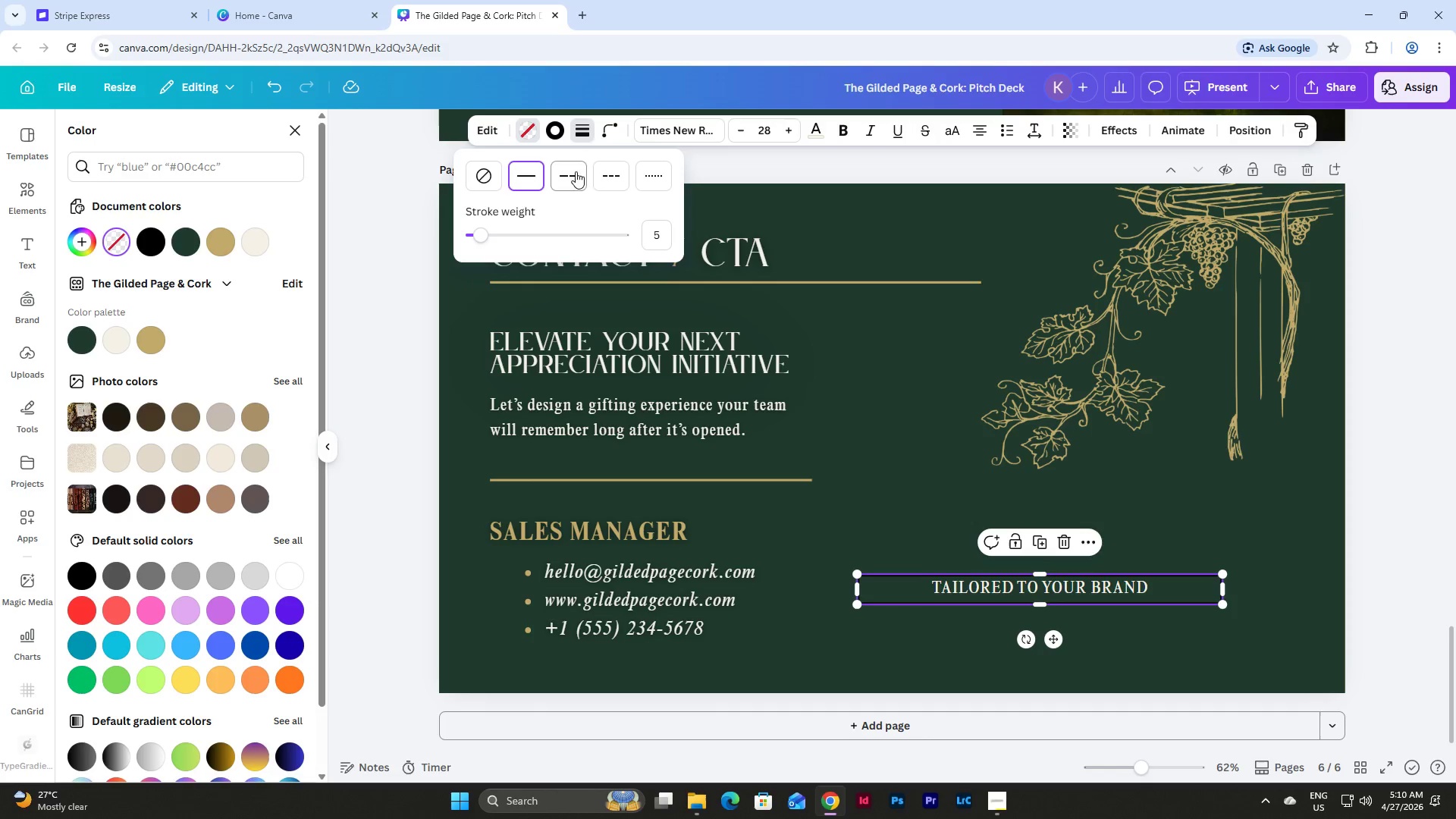 
left_click([560, 123])
 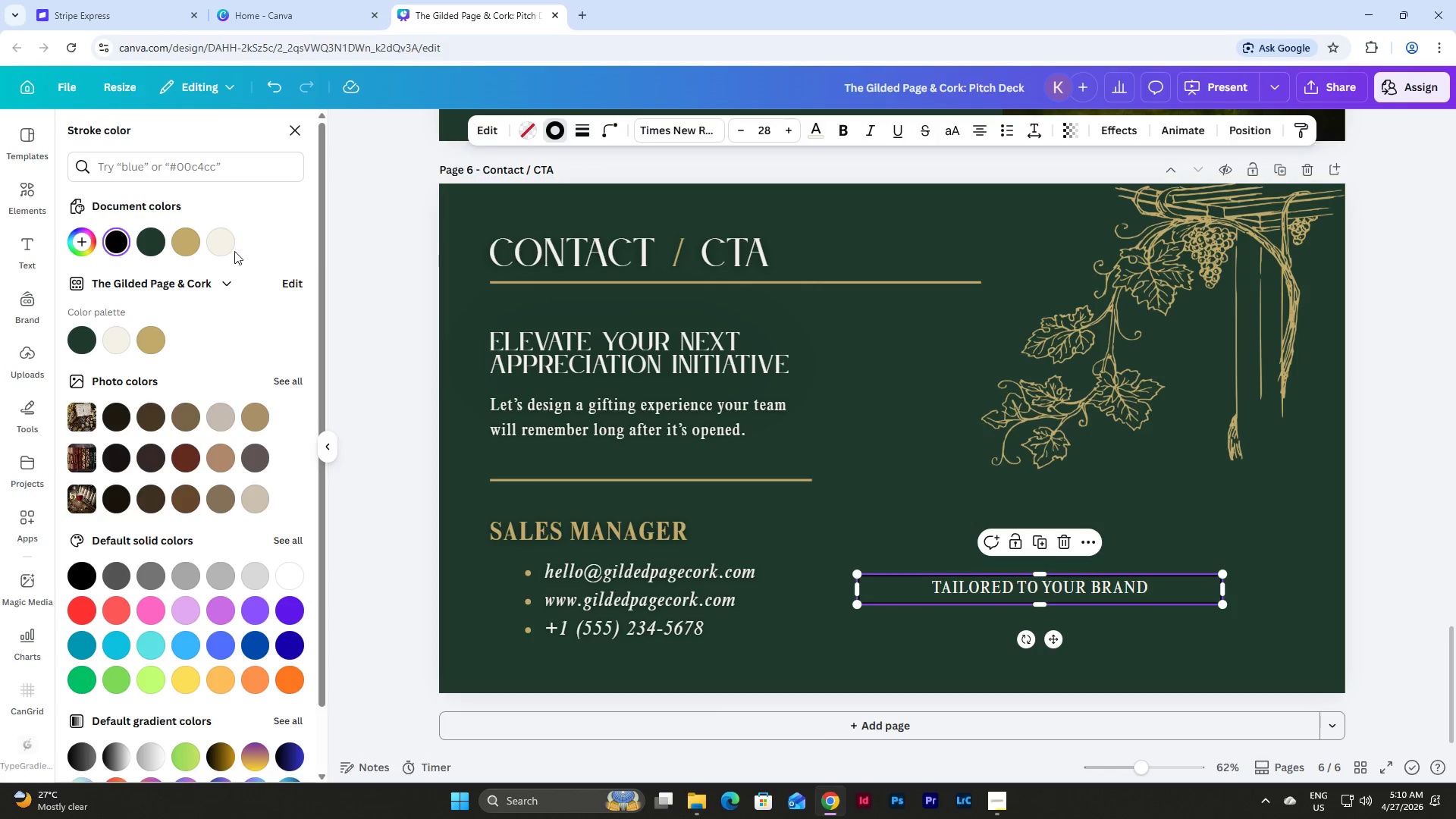 
left_click([193, 243])
 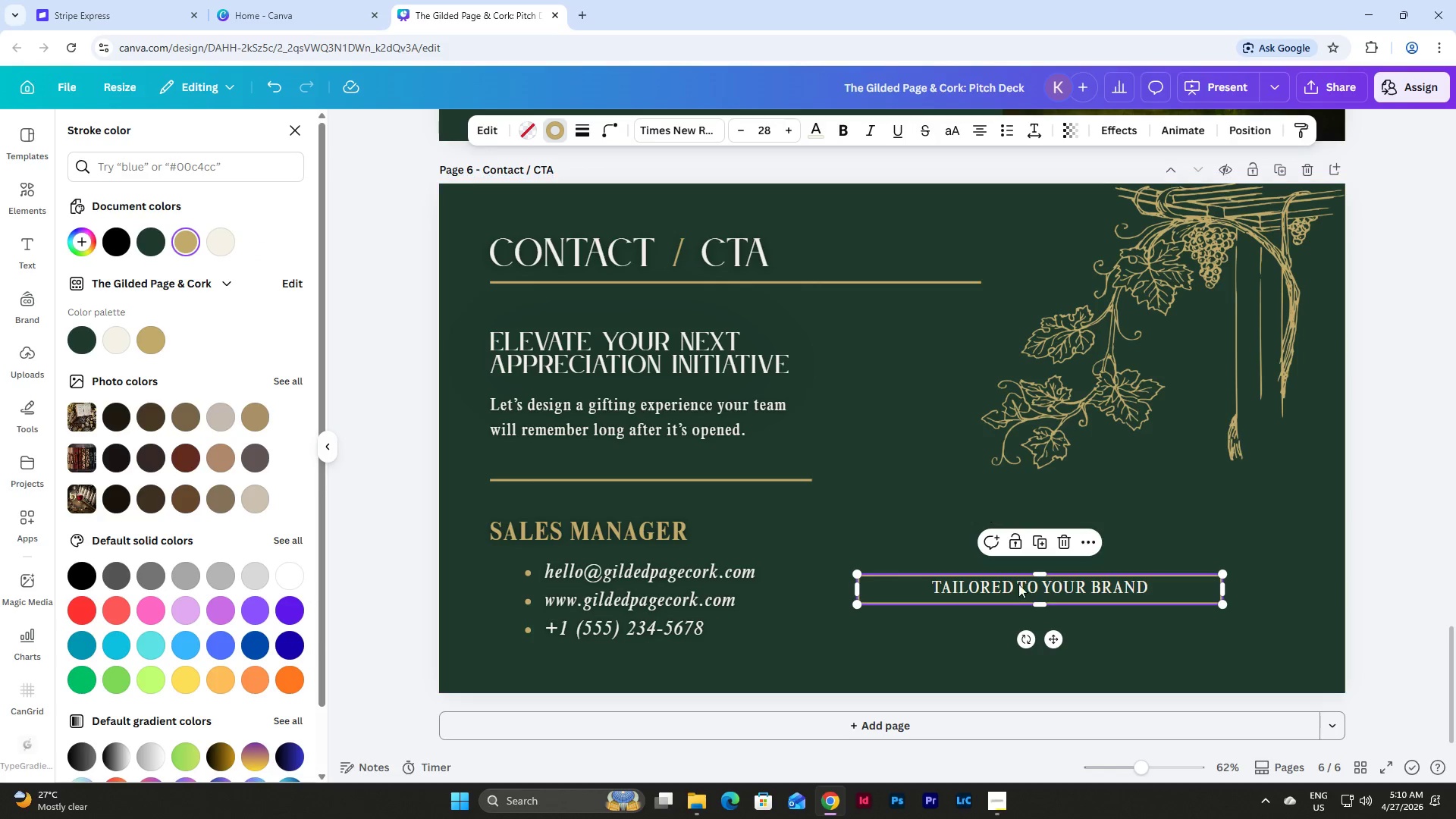 
left_click([1203, 623])
 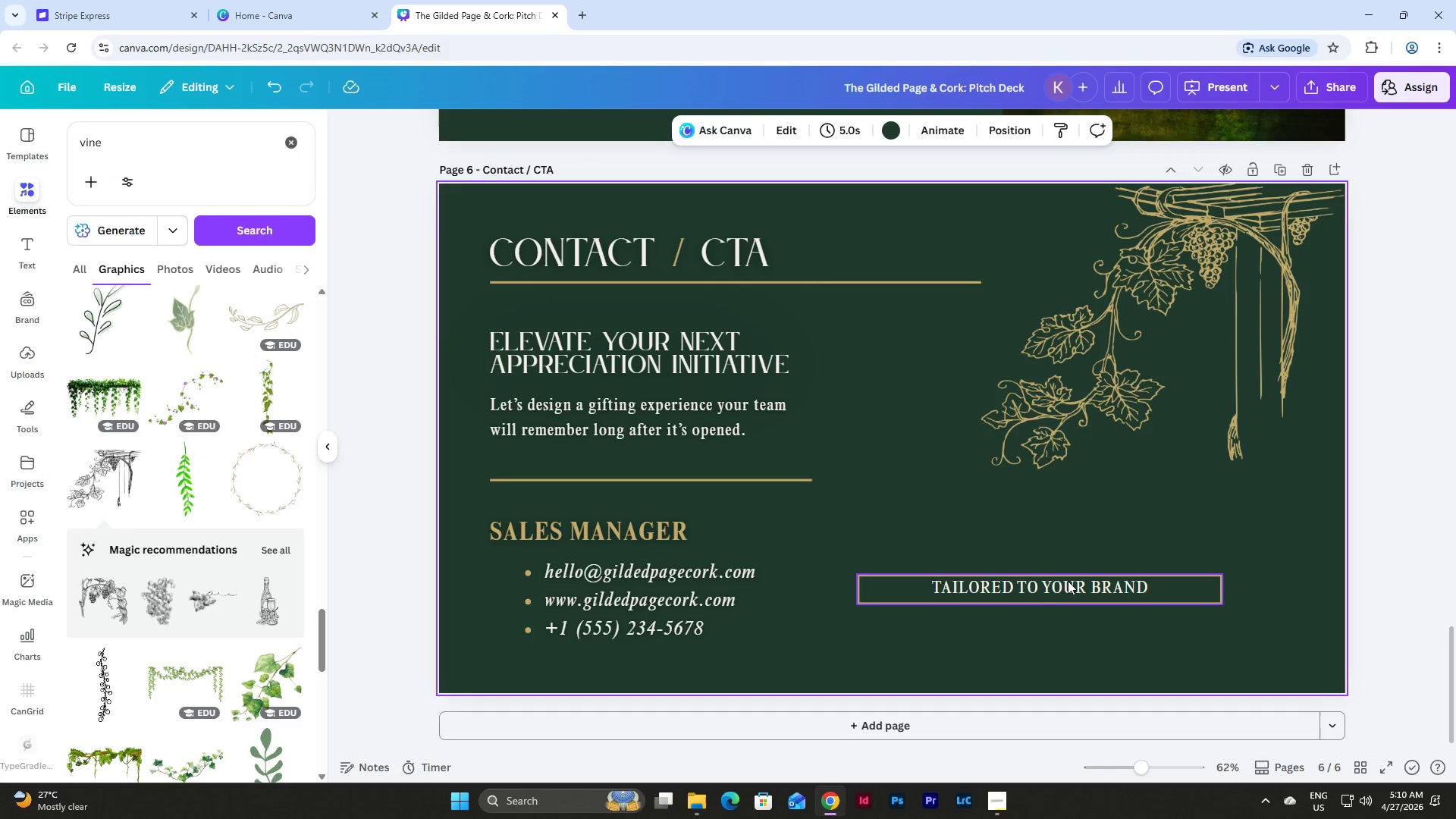 
left_click_drag(start_coordinate=[1068, 581], to_coordinate=[1135, 616])
 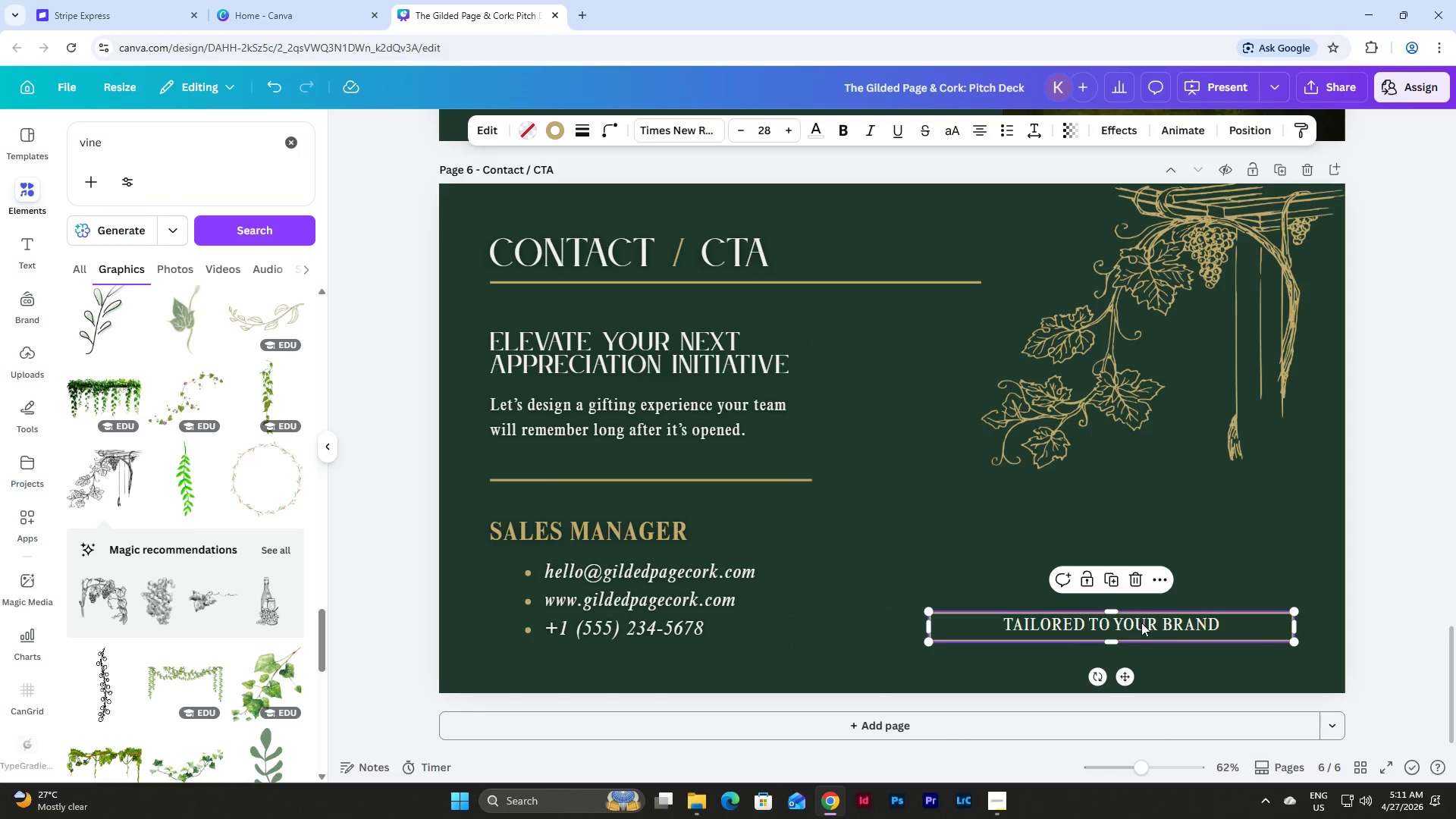 
left_click([1141, 623])
 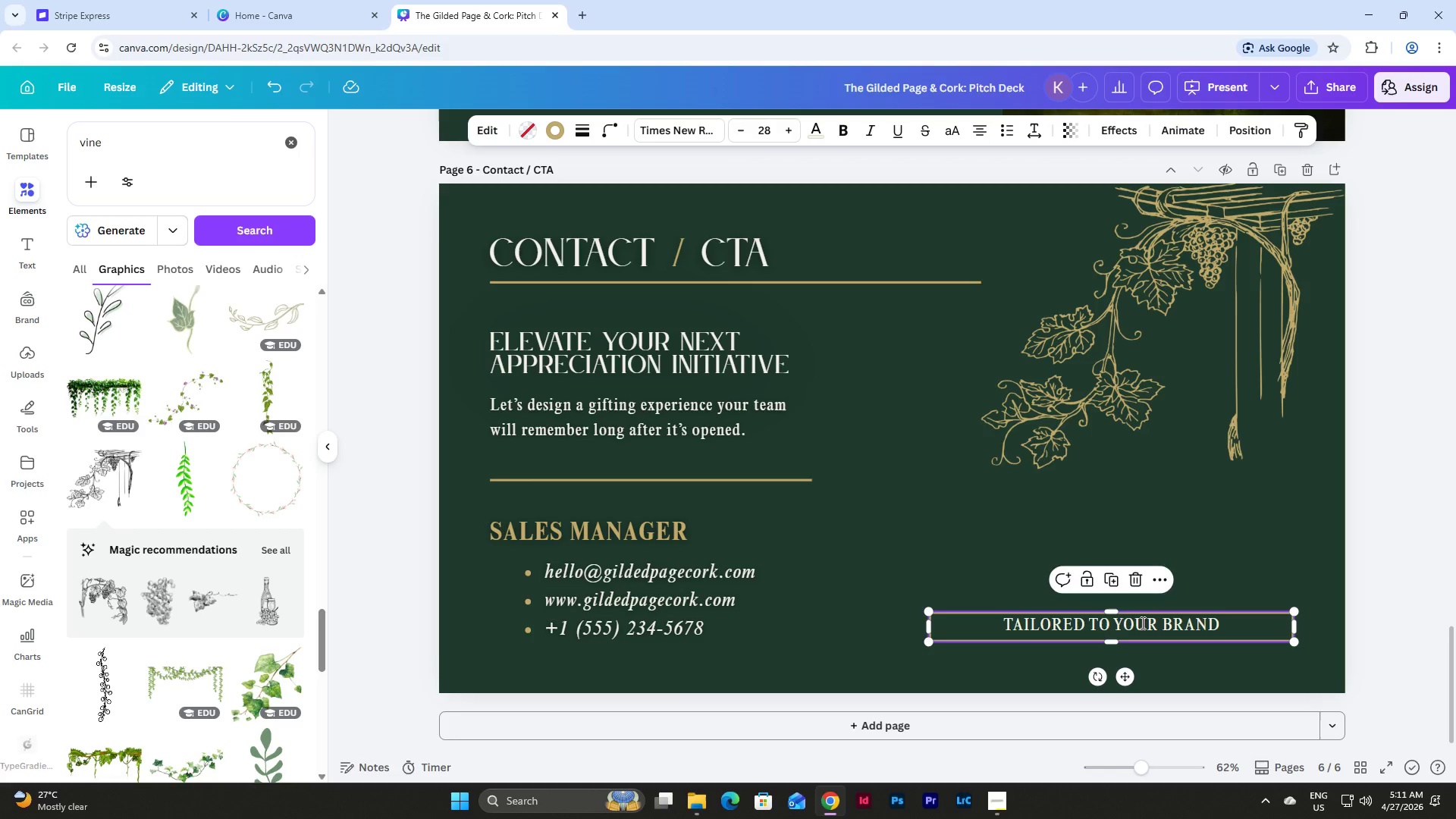 
double_click([1141, 623])
 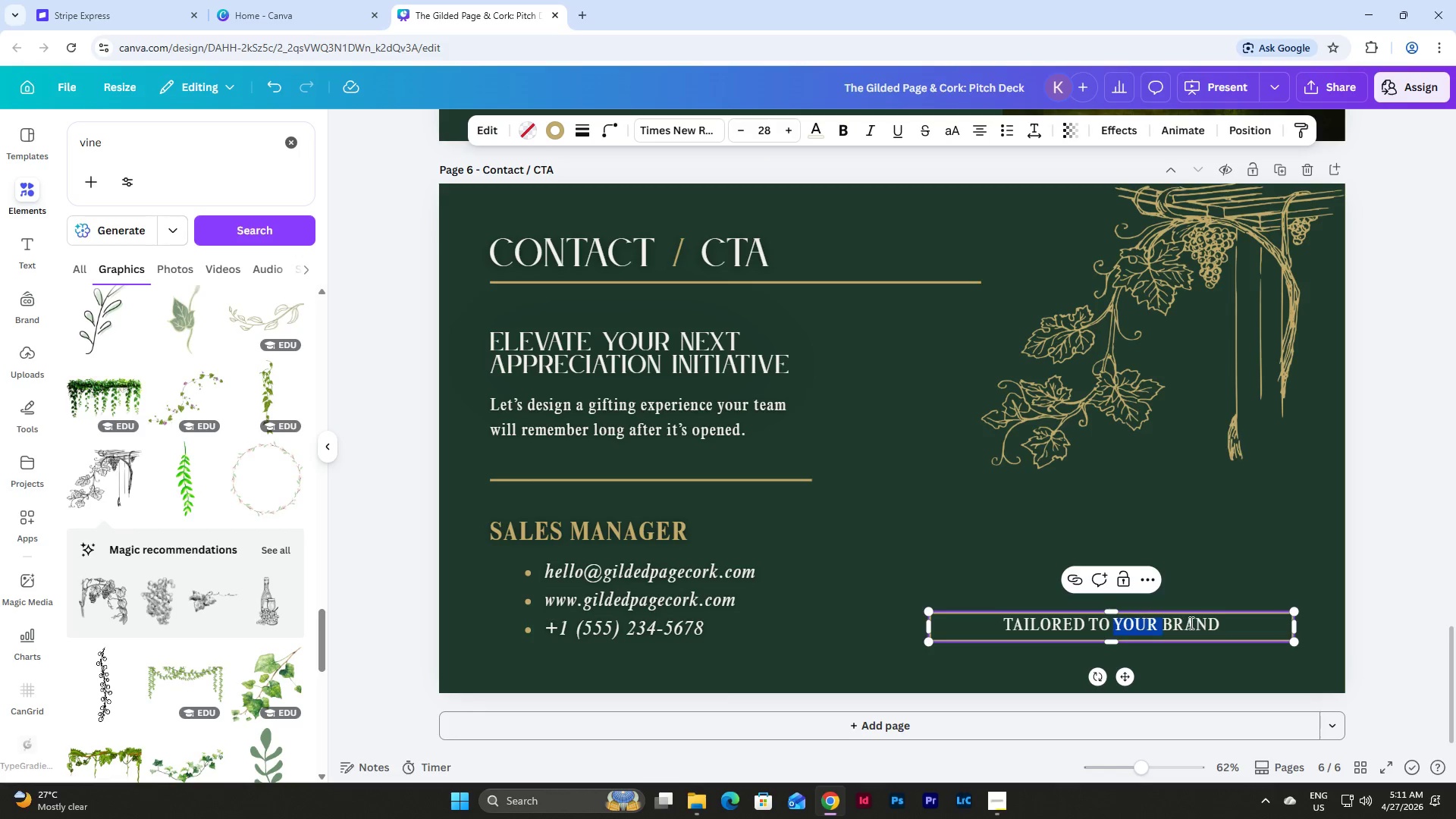 
left_click([1190, 623])
 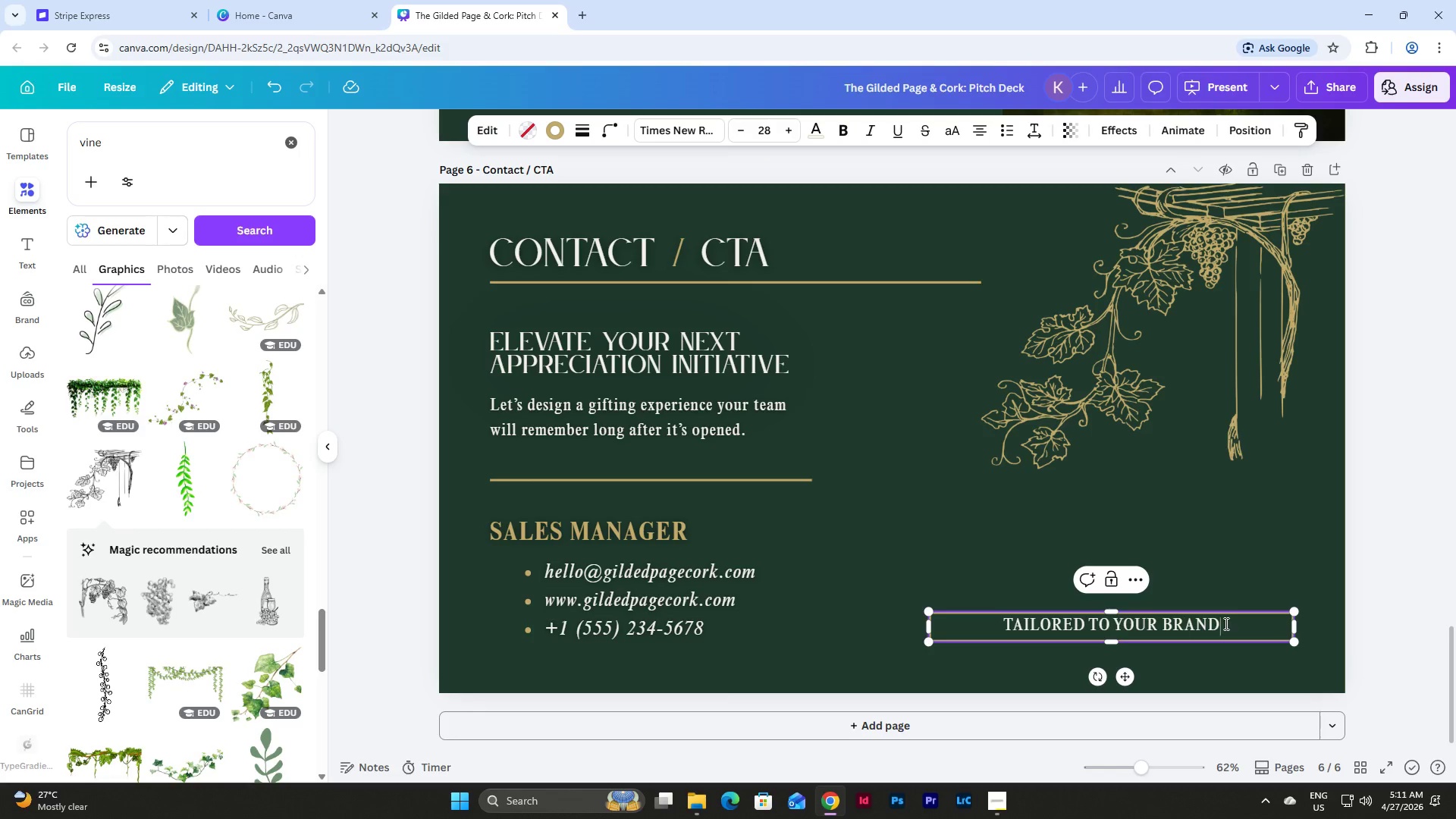 
left_click_drag(start_coordinate=[1225, 623], to_coordinate=[974, 632])
 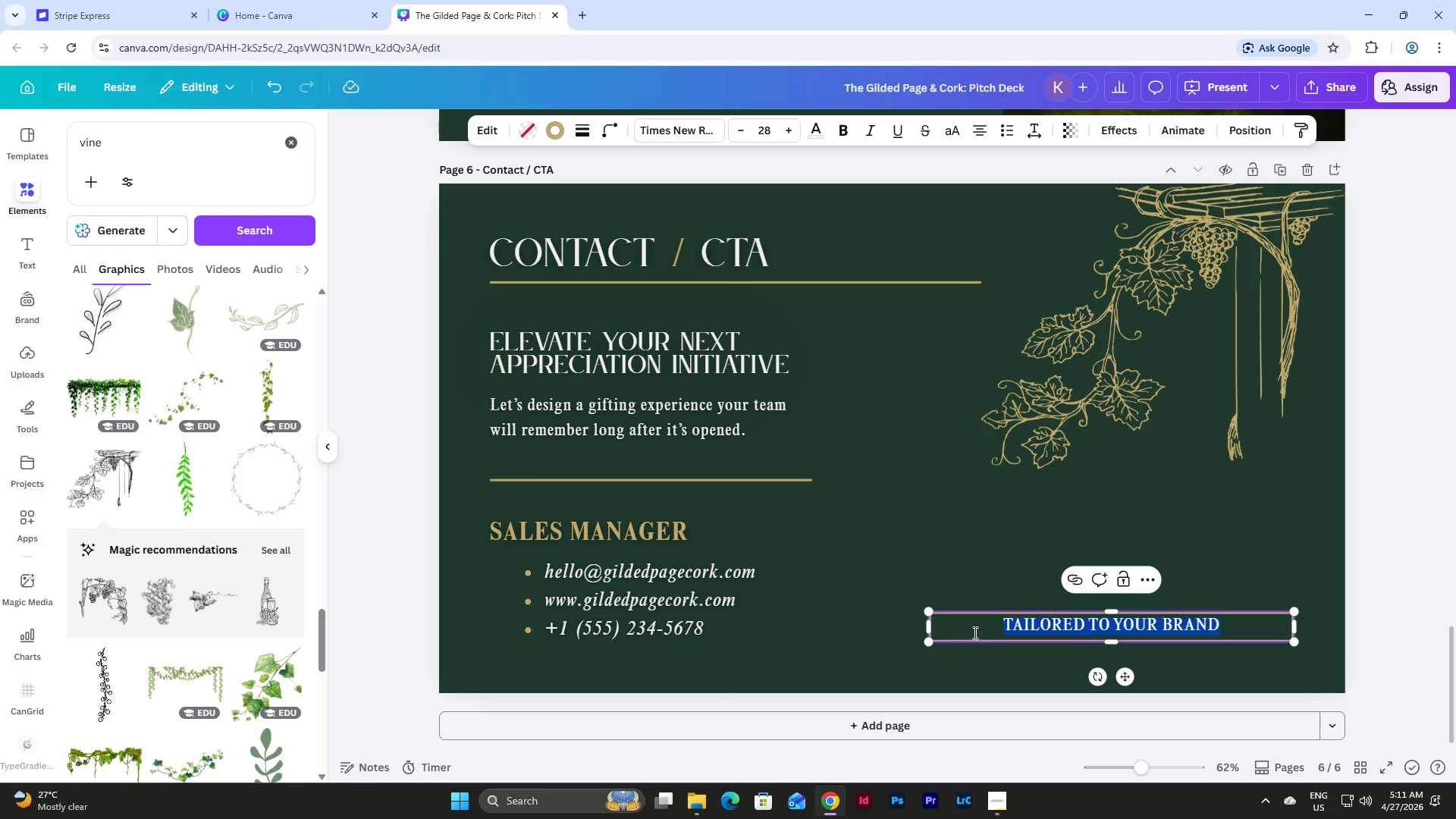 
type(SCHEDULE A PRIVATE CONVERSATION NOW)
 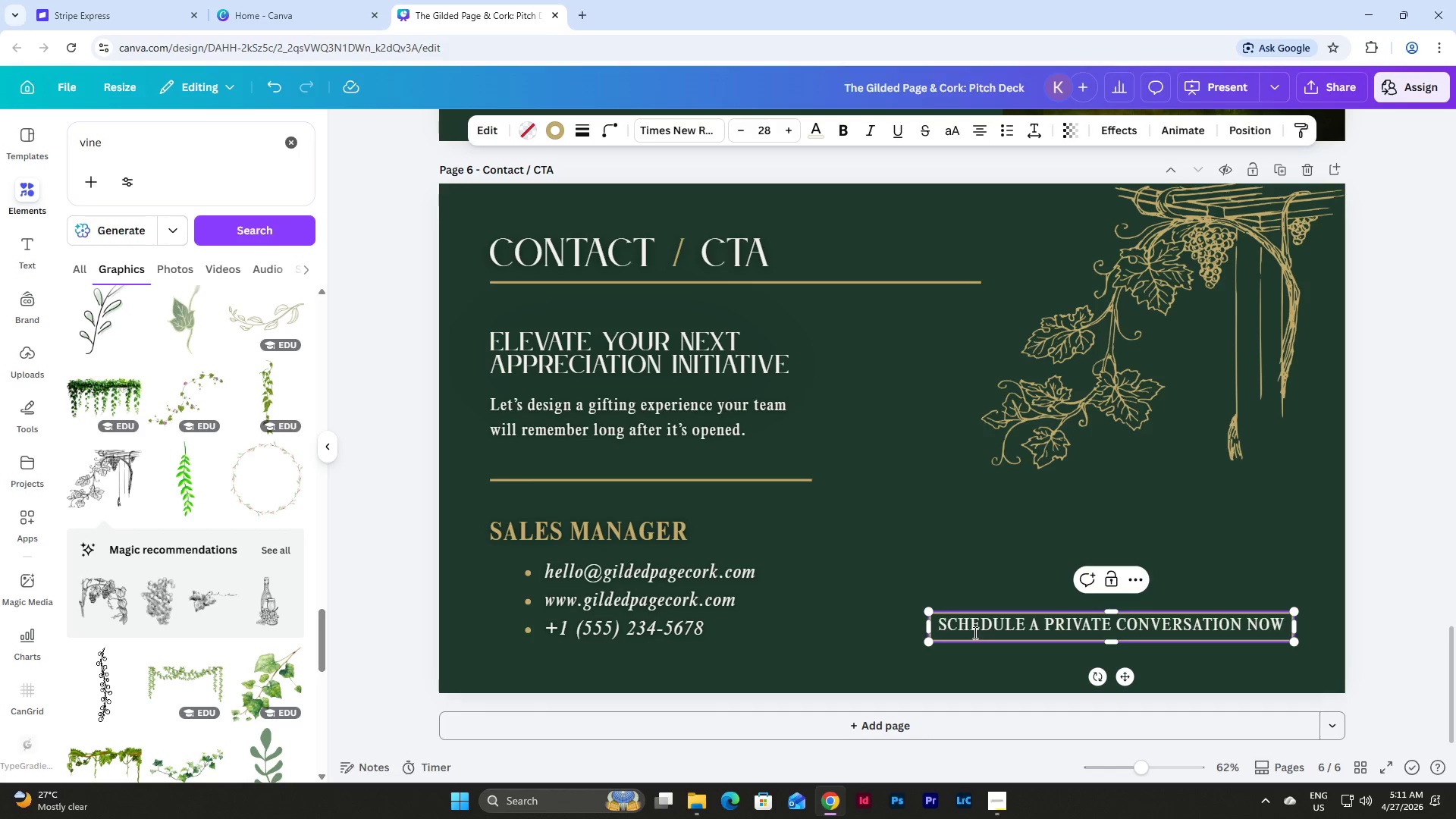 
left_click_drag(start_coordinate=[930, 626], to_coordinate=[894, 629])
 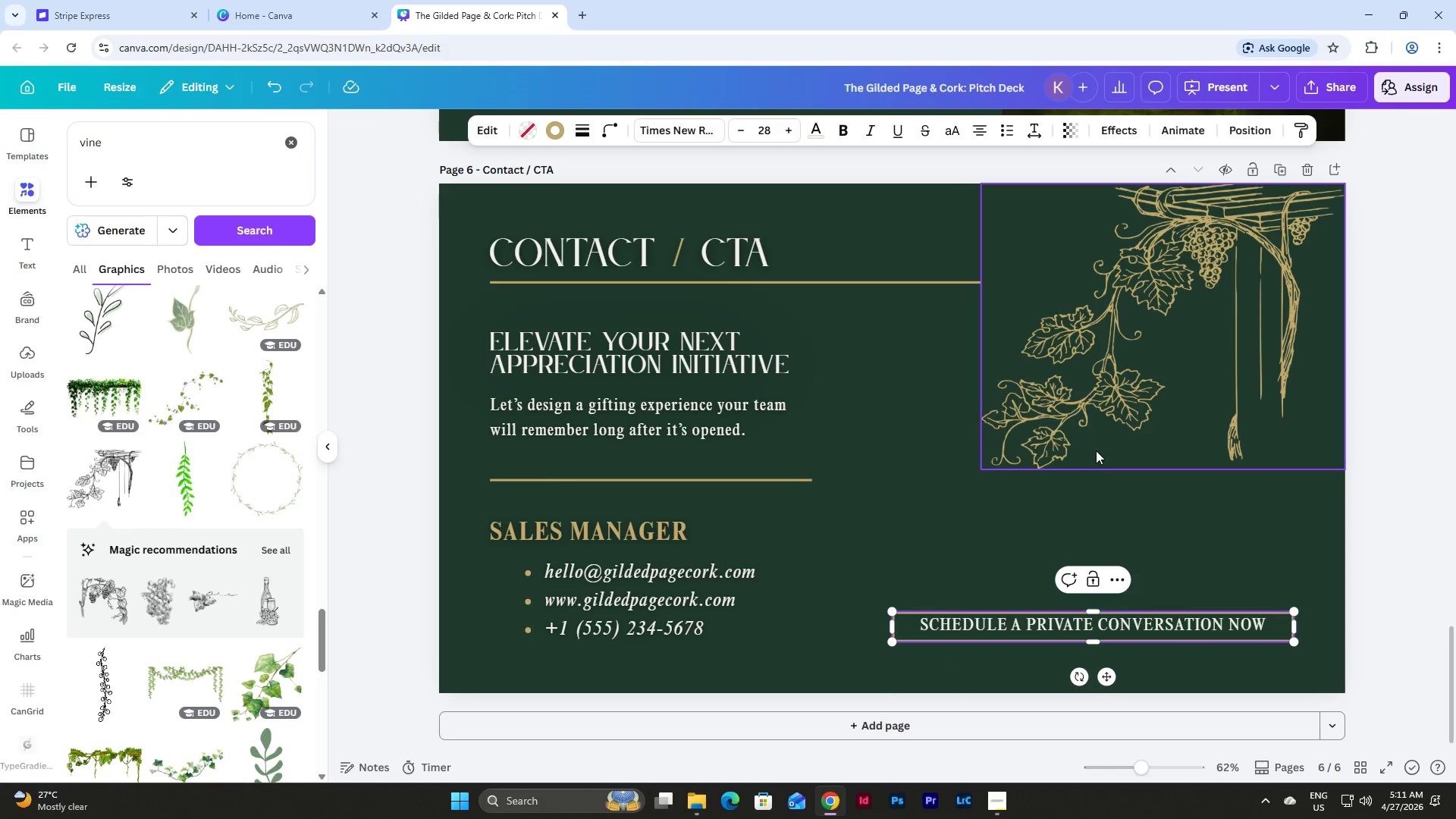 
left_click([1096, 450])
 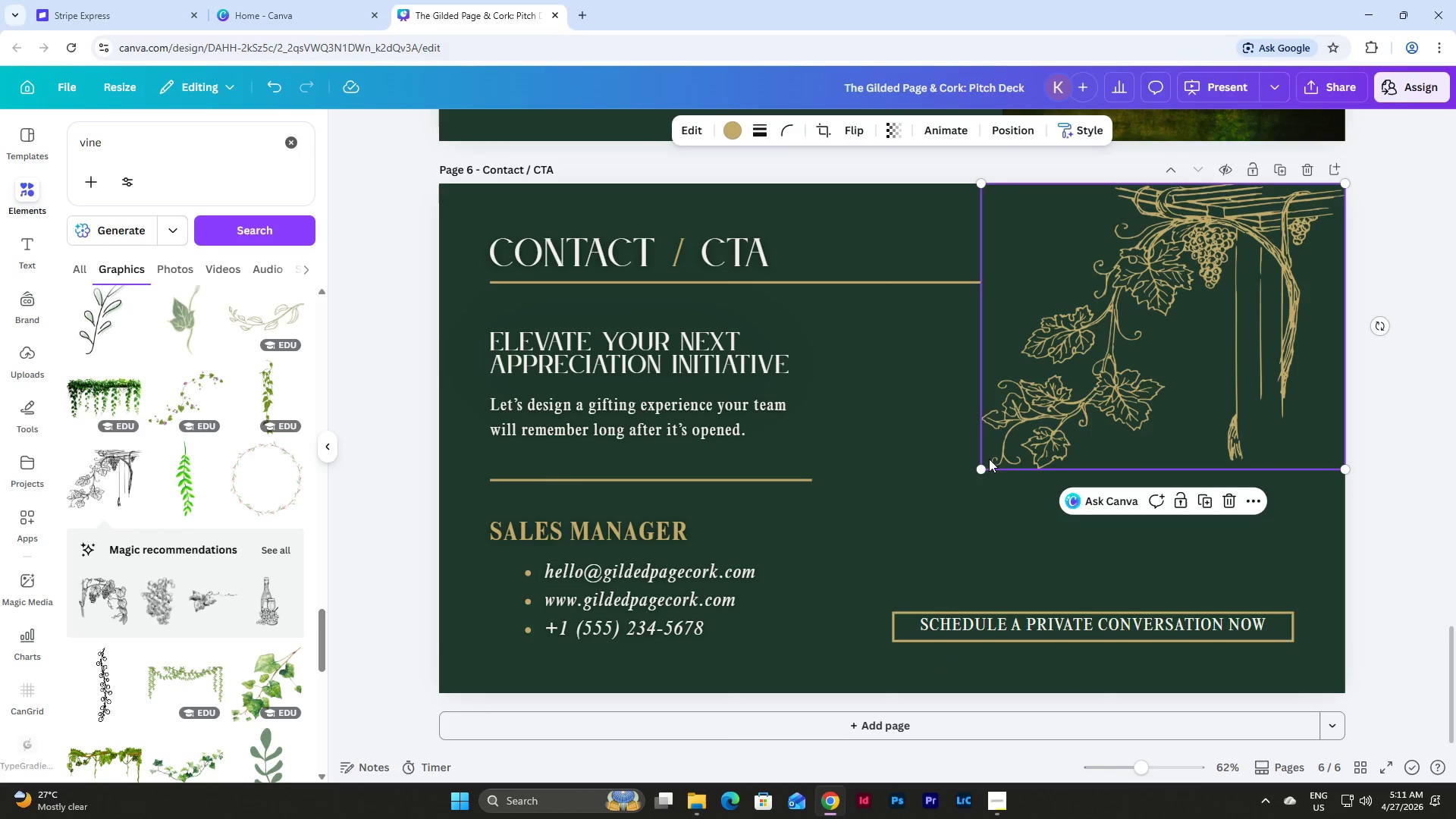 
left_click_drag(start_coordinate=[980, 466], to_coordinate=[1056, 409])
 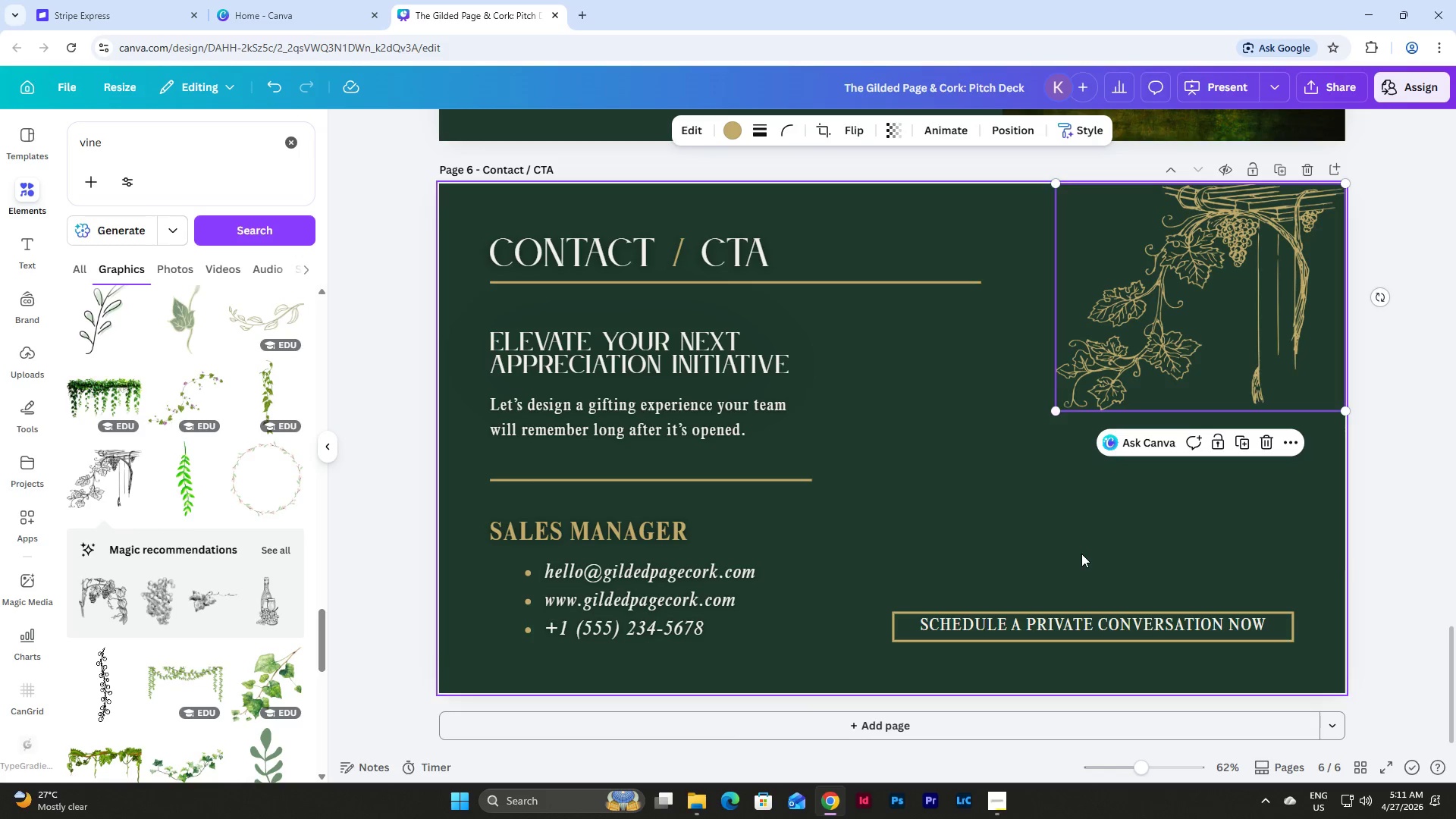 
left_click([1081, 554])
 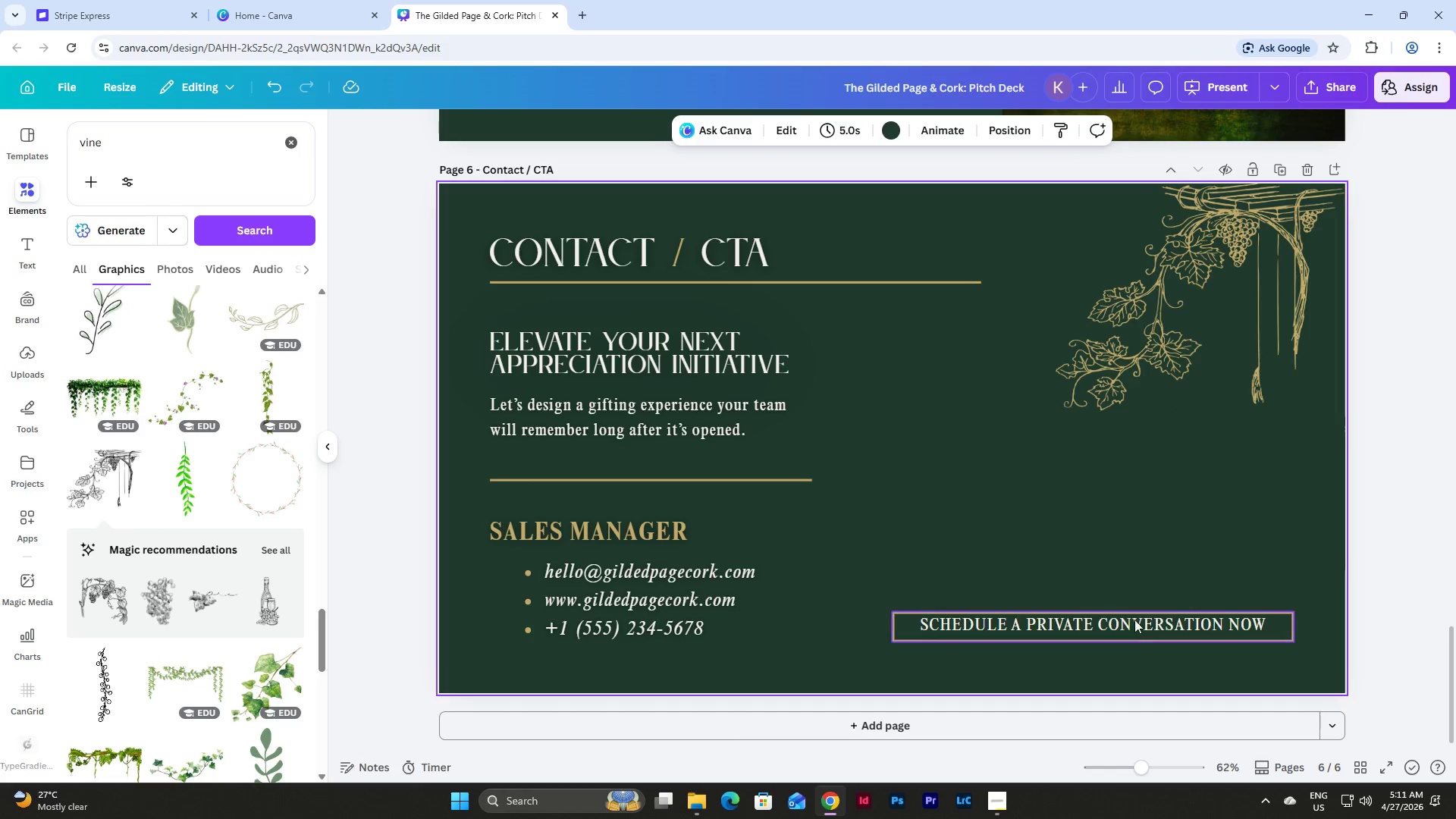 
left_click([1136, 623])
 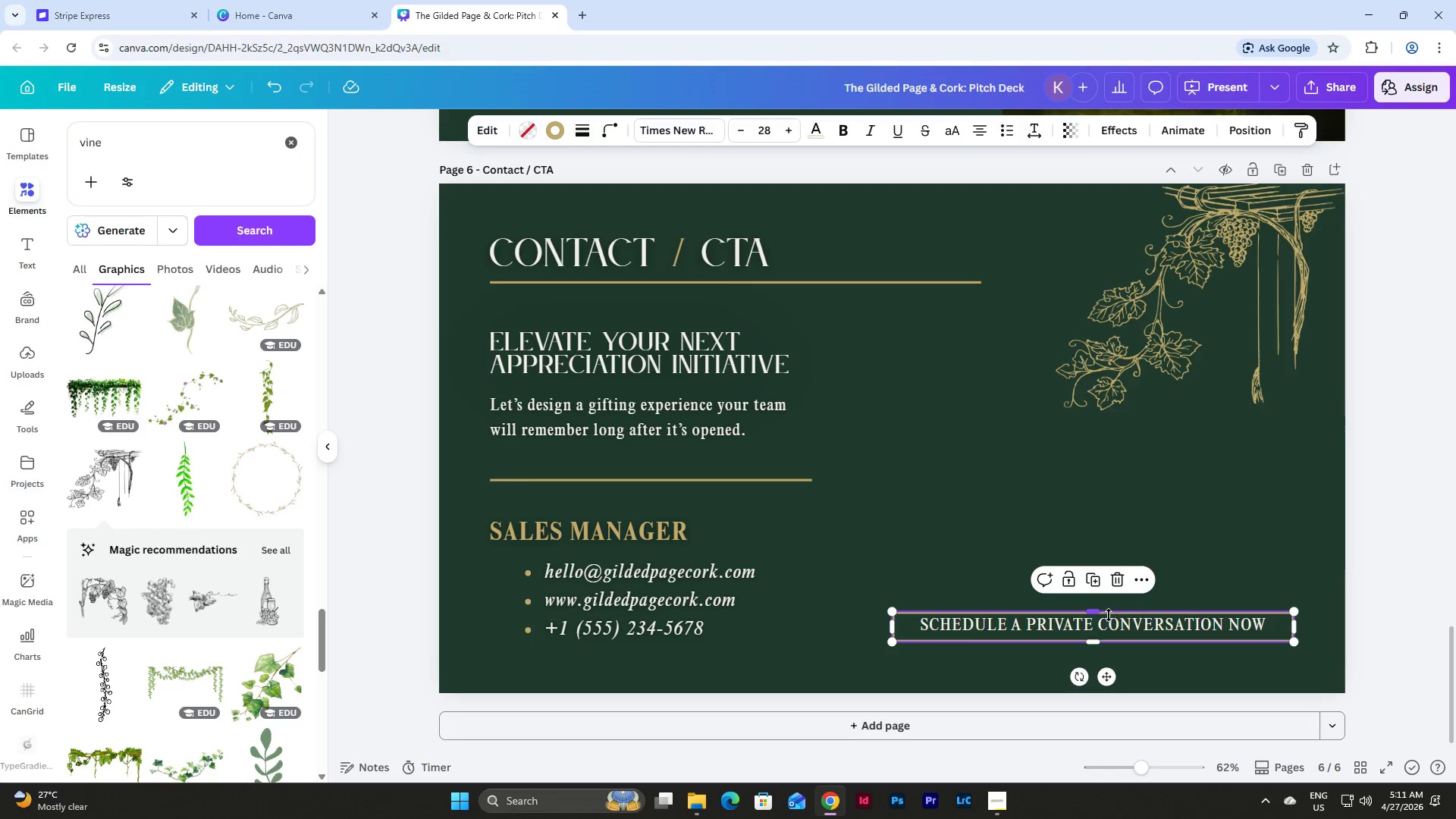 
left_click_drag(start_coordinate=[1095, 610], to_coordinate=[1093, 603])
 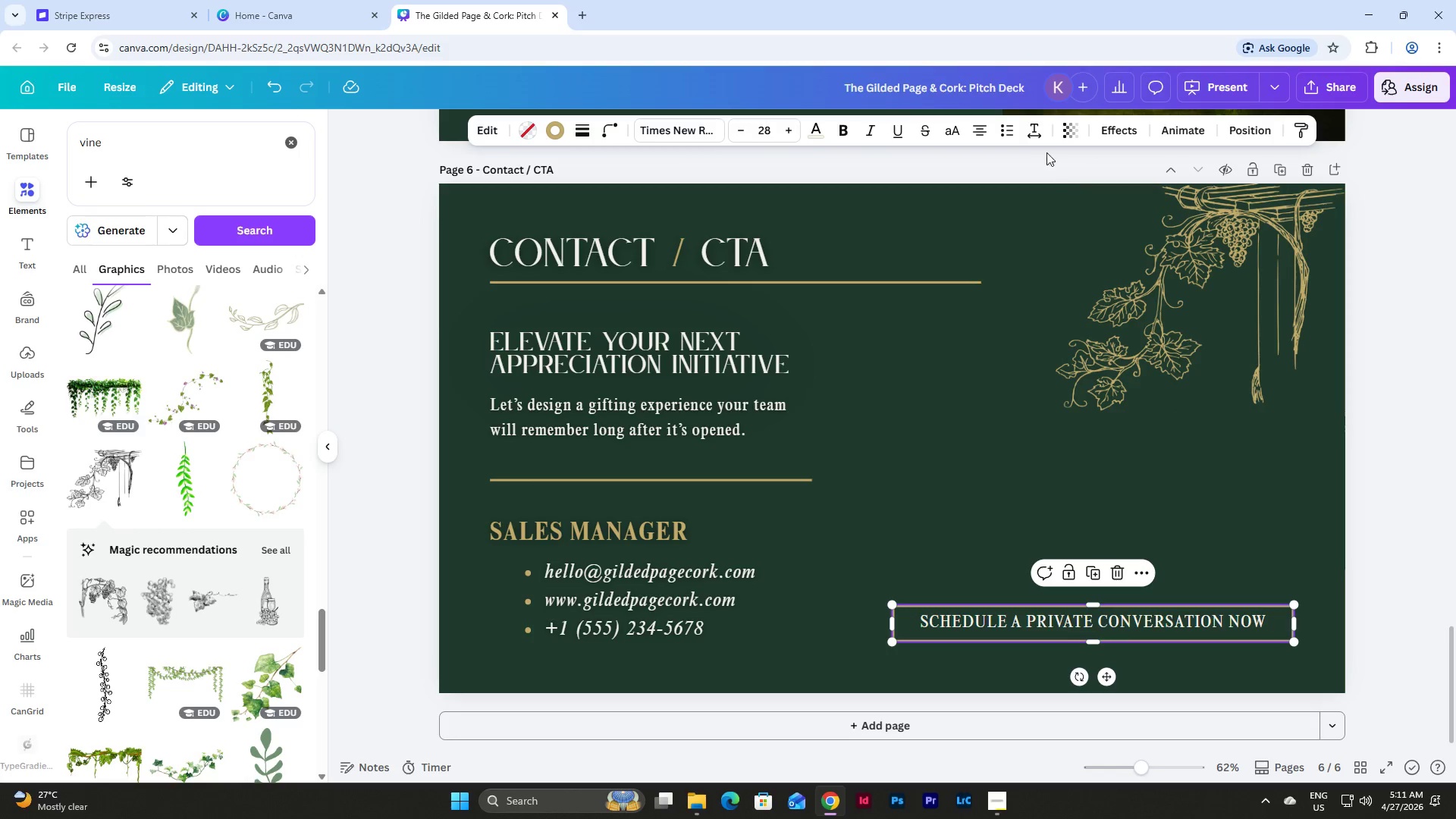 
left_click([1034, 132])
 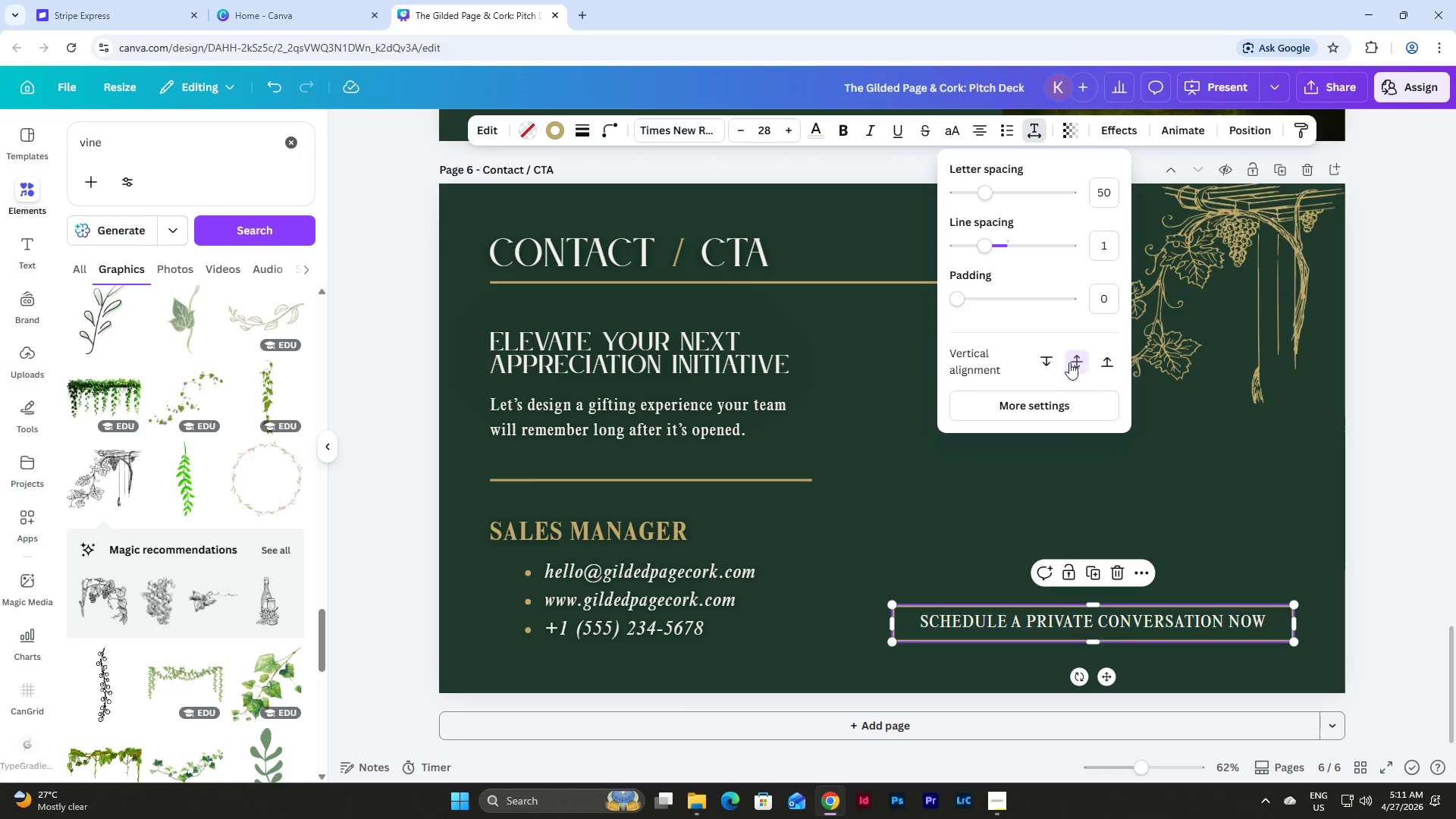 
left_click([1054, 359])
 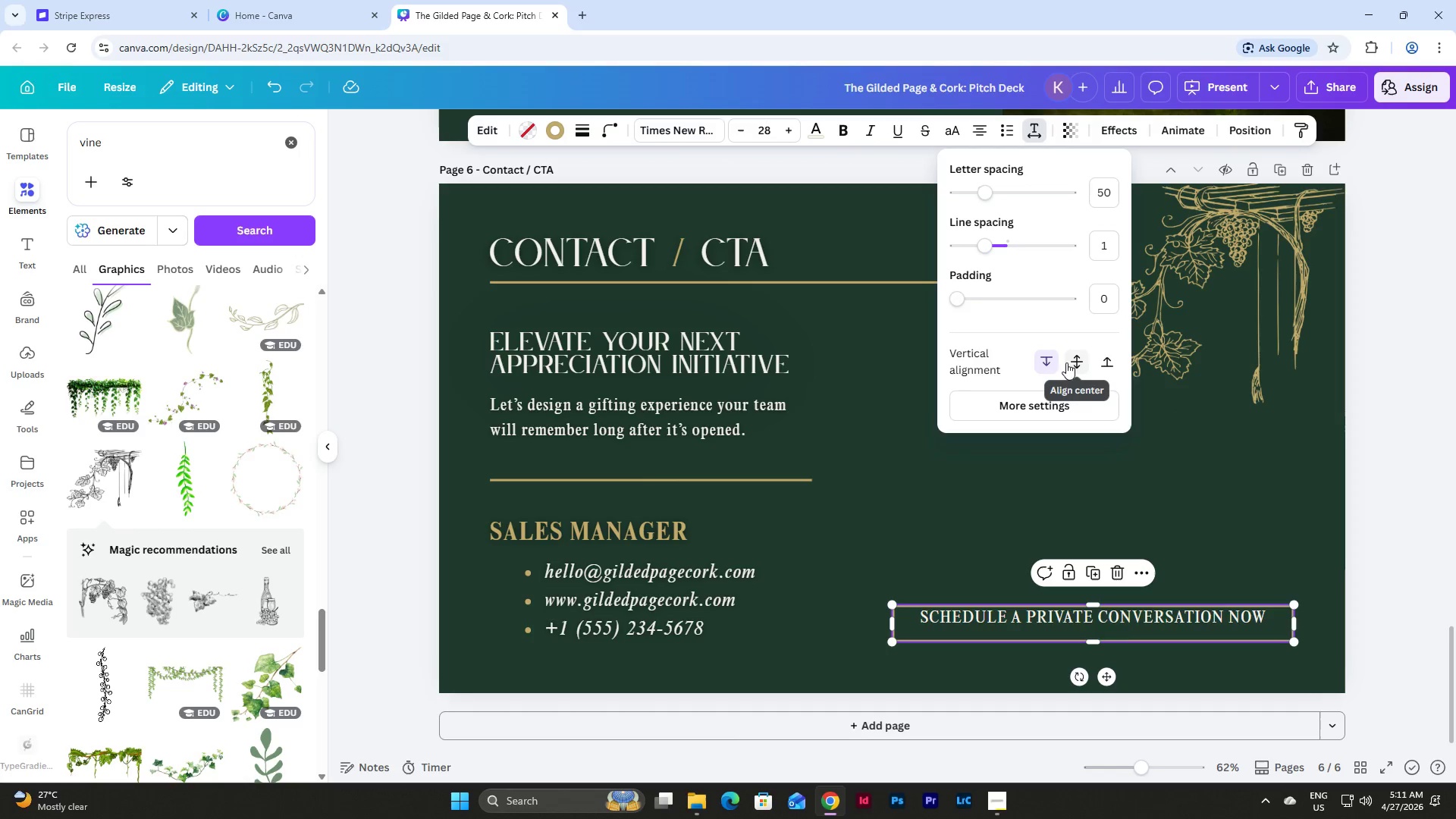 
left_click([1076, 358])
 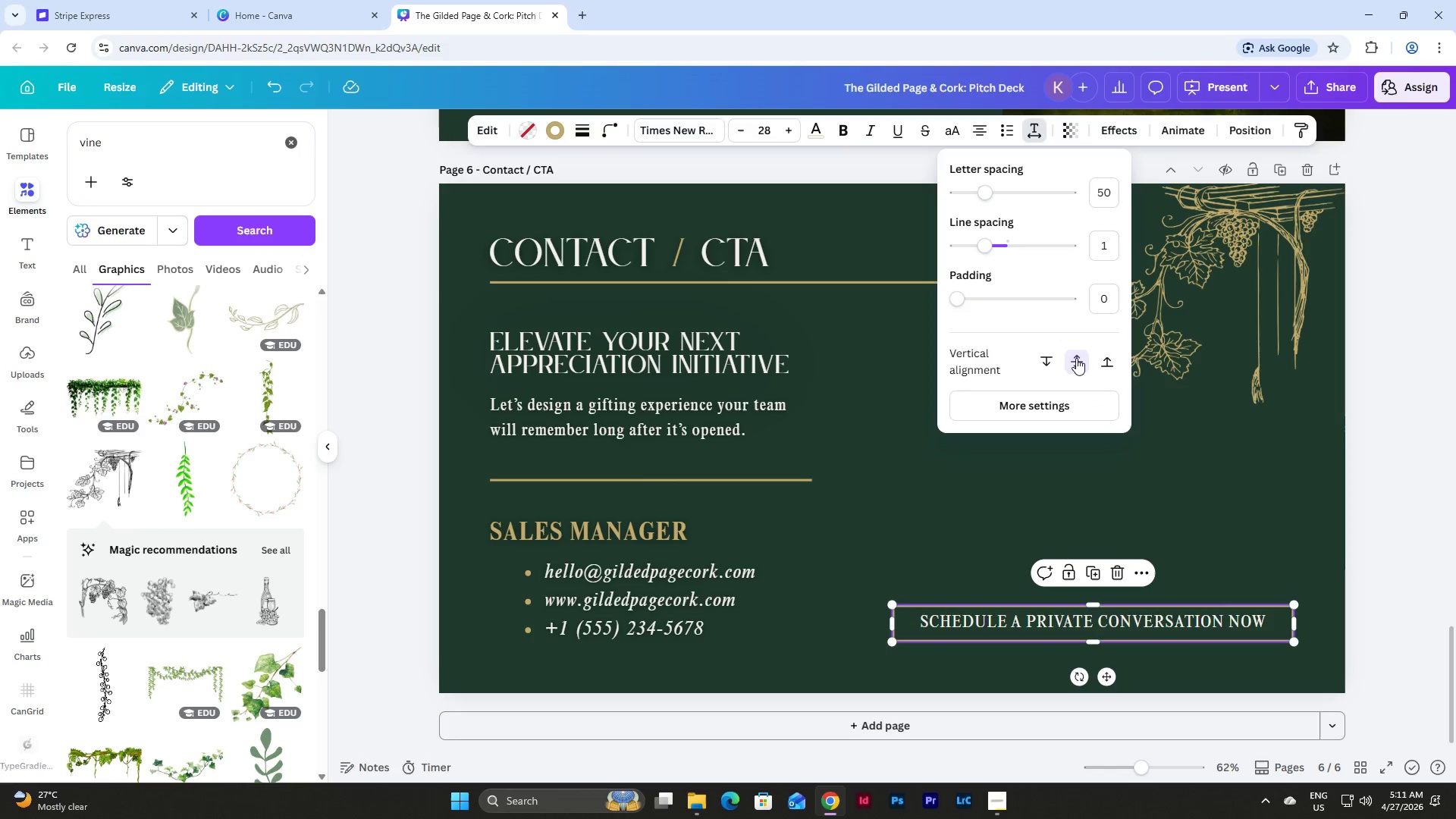 
left_click([1076, 358])
 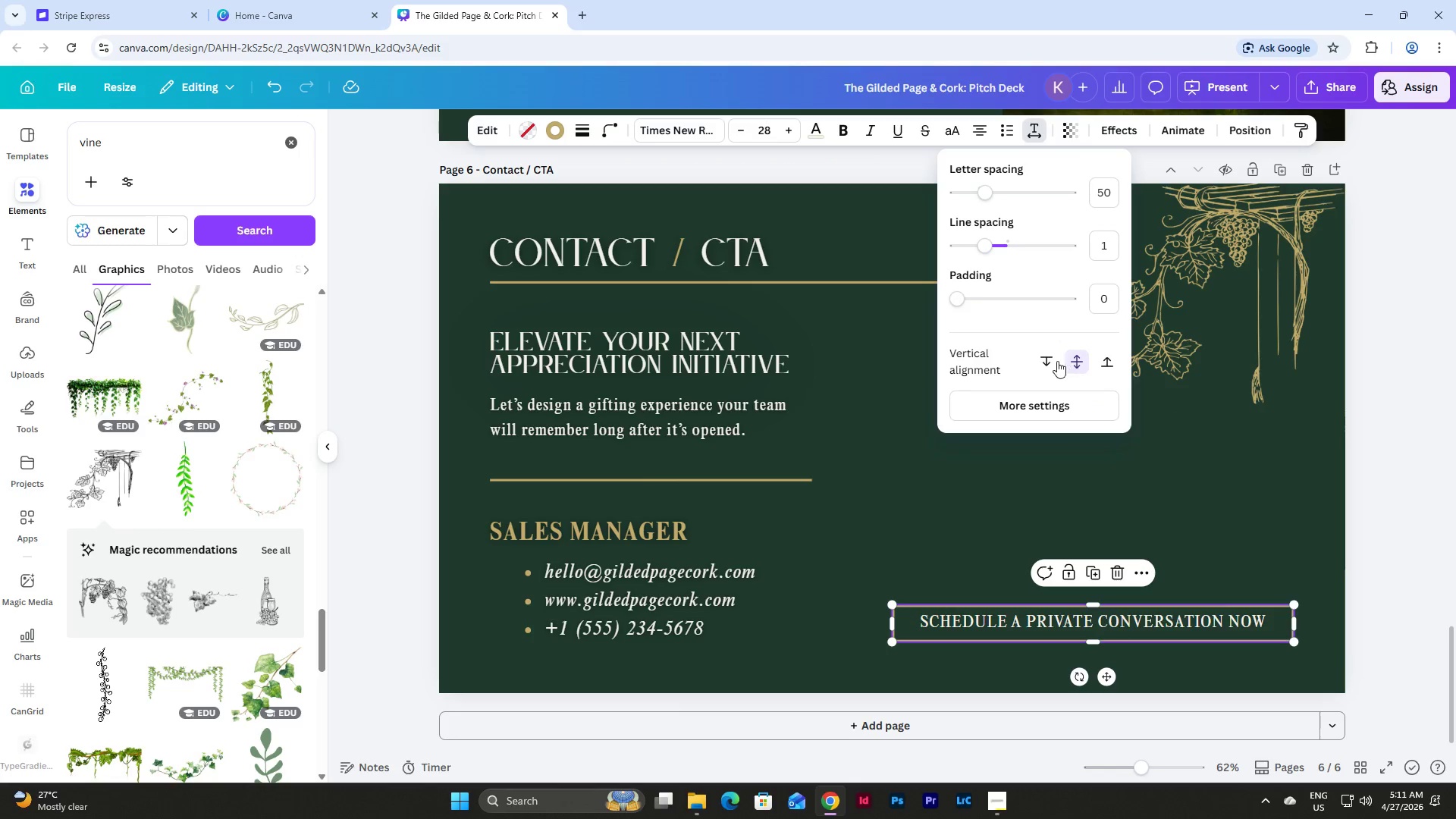 
left_click([1047, 361])
 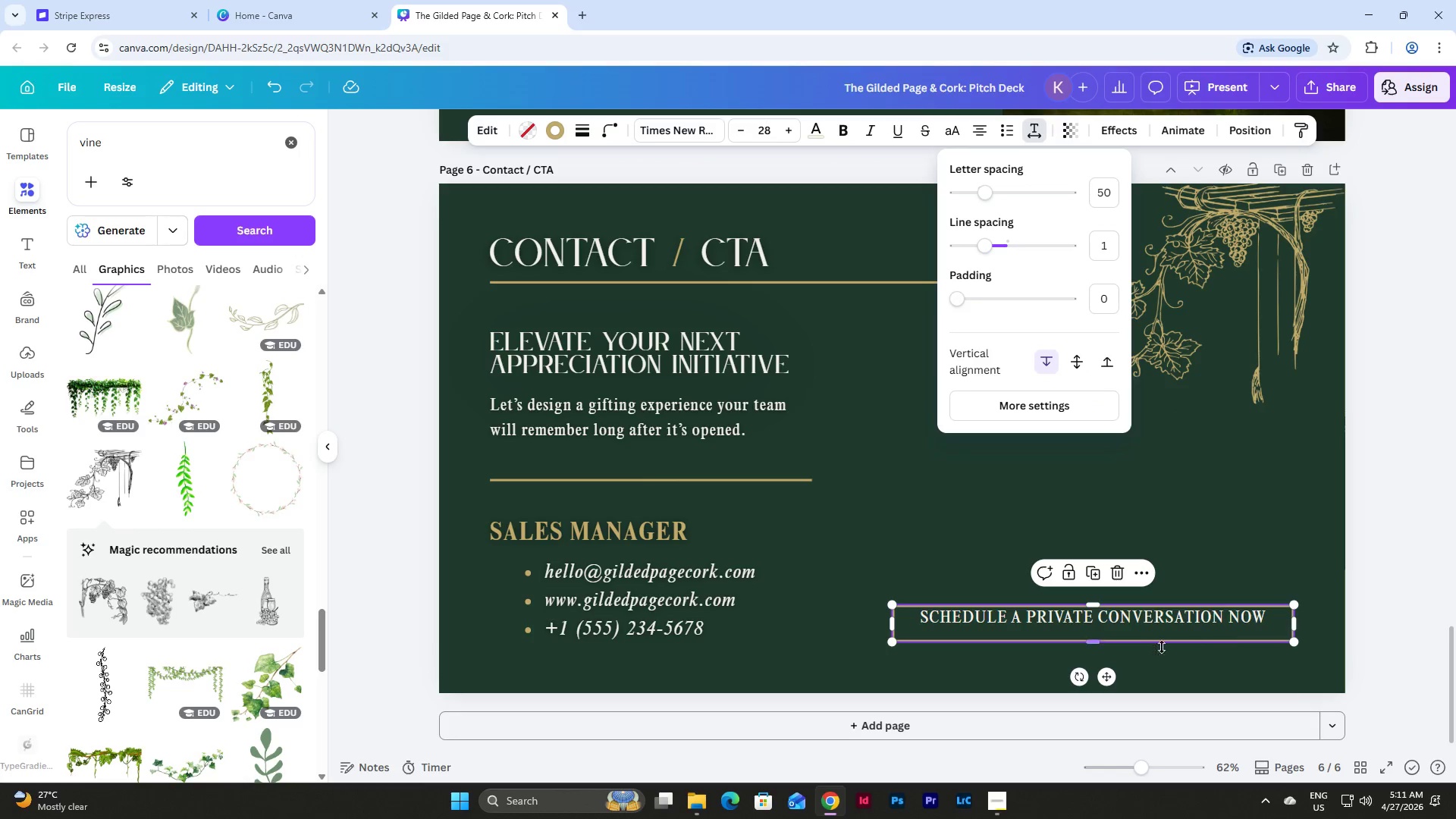 
left_click([1104, 626])
 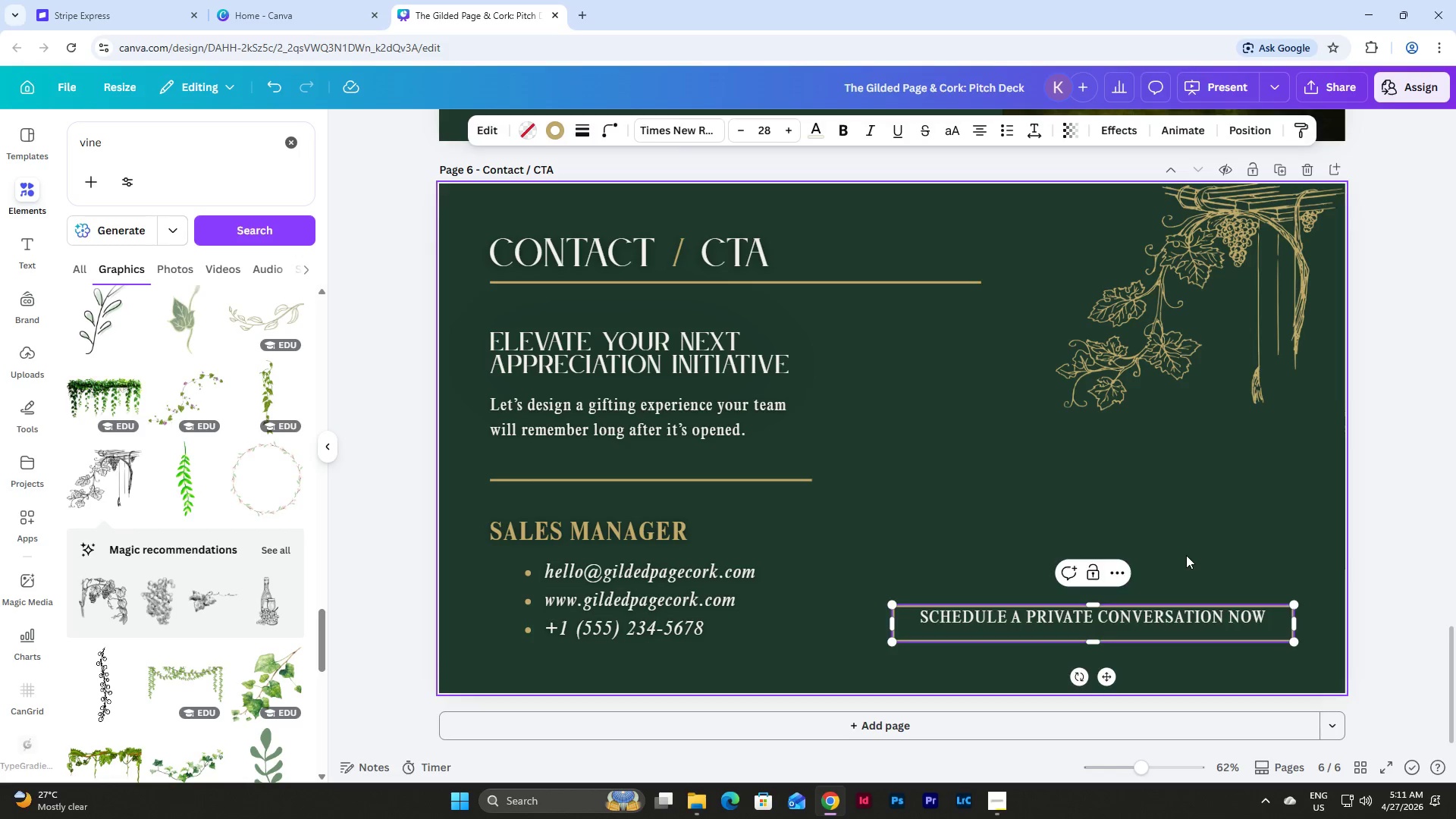 
double_click([1153, 605])
 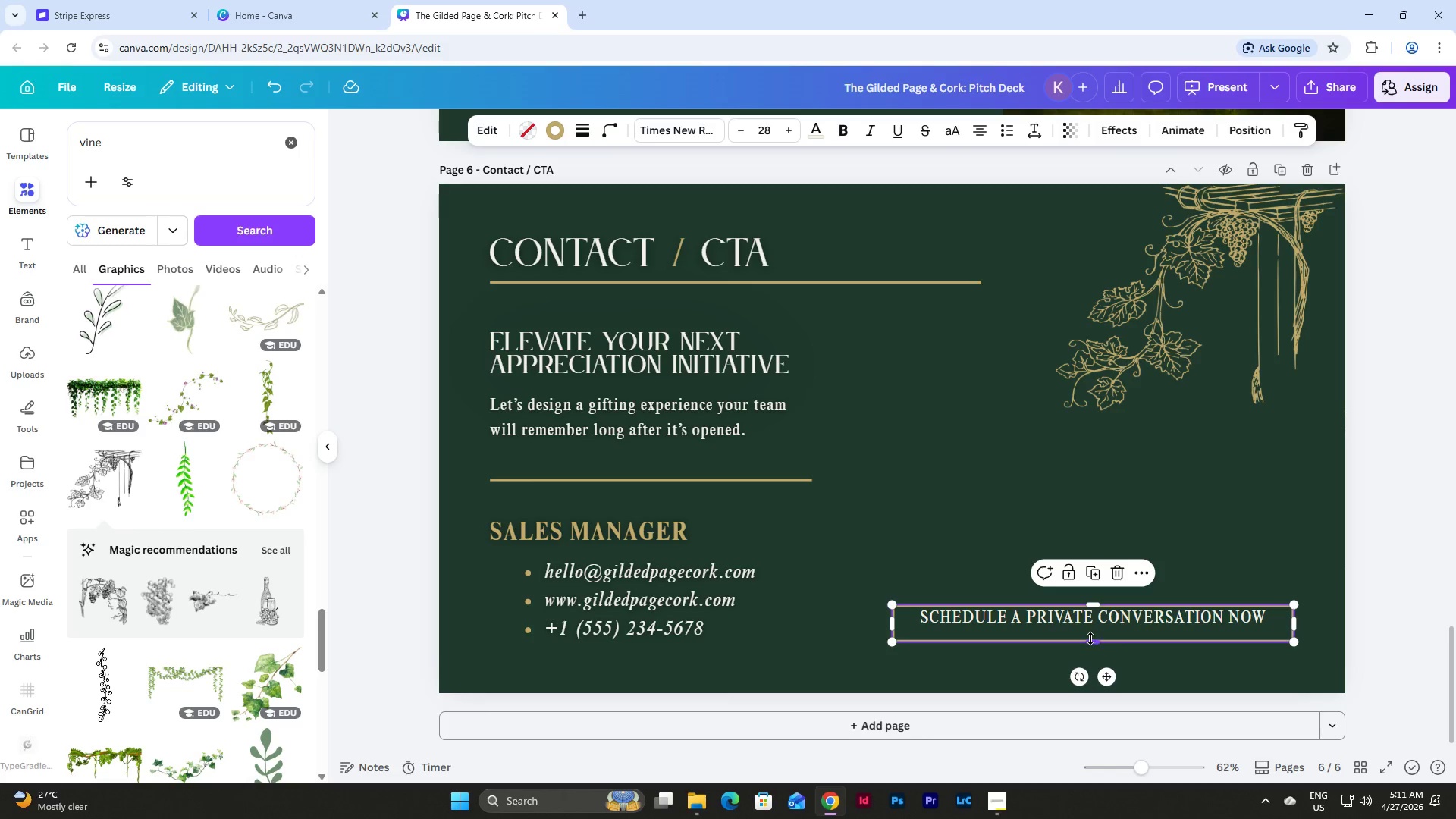 
left_click_drag(start_coordinate=[1090, 639], to_coordinate=[1086, 601])
 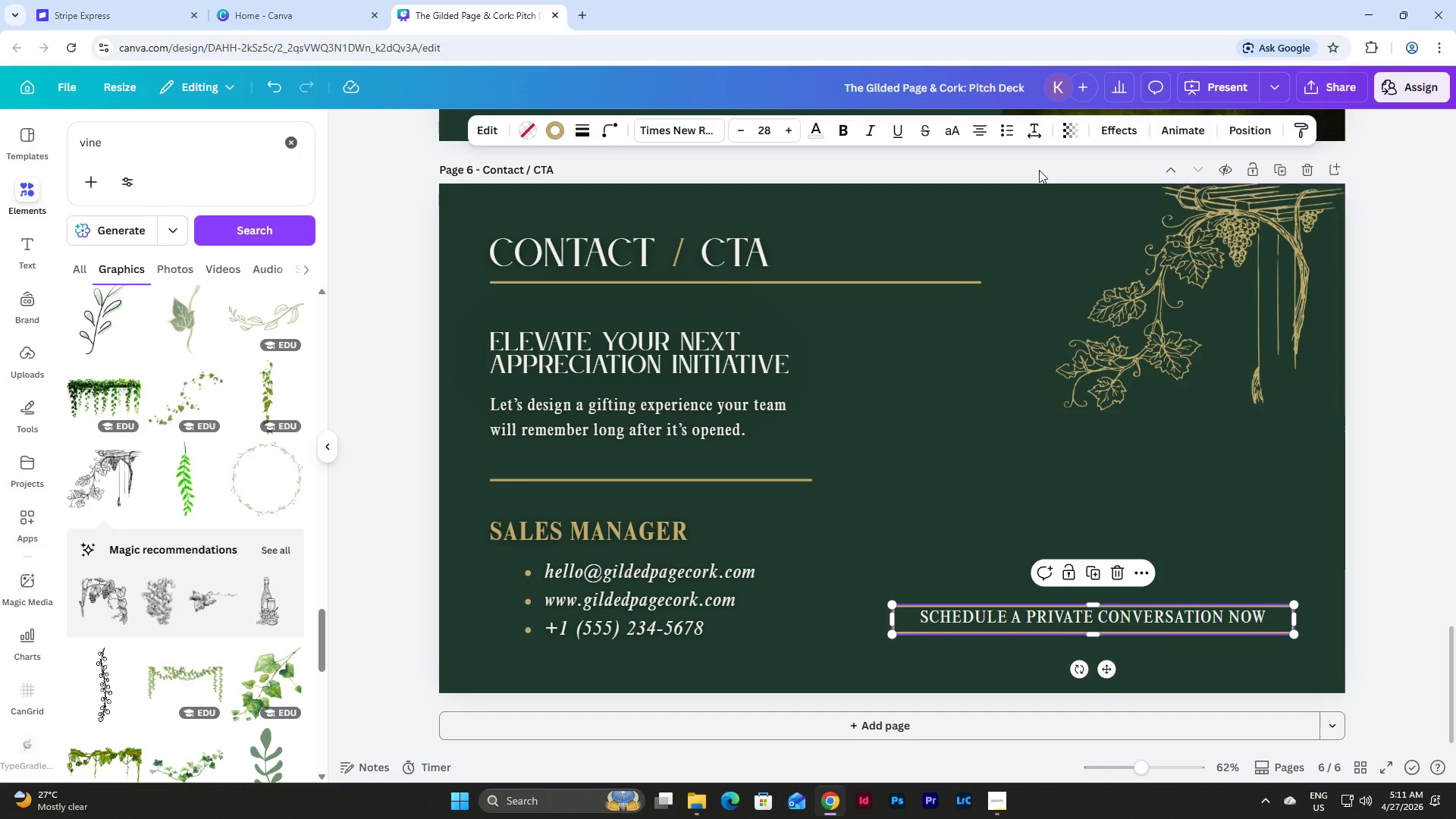 
left_click([1024, 119])
 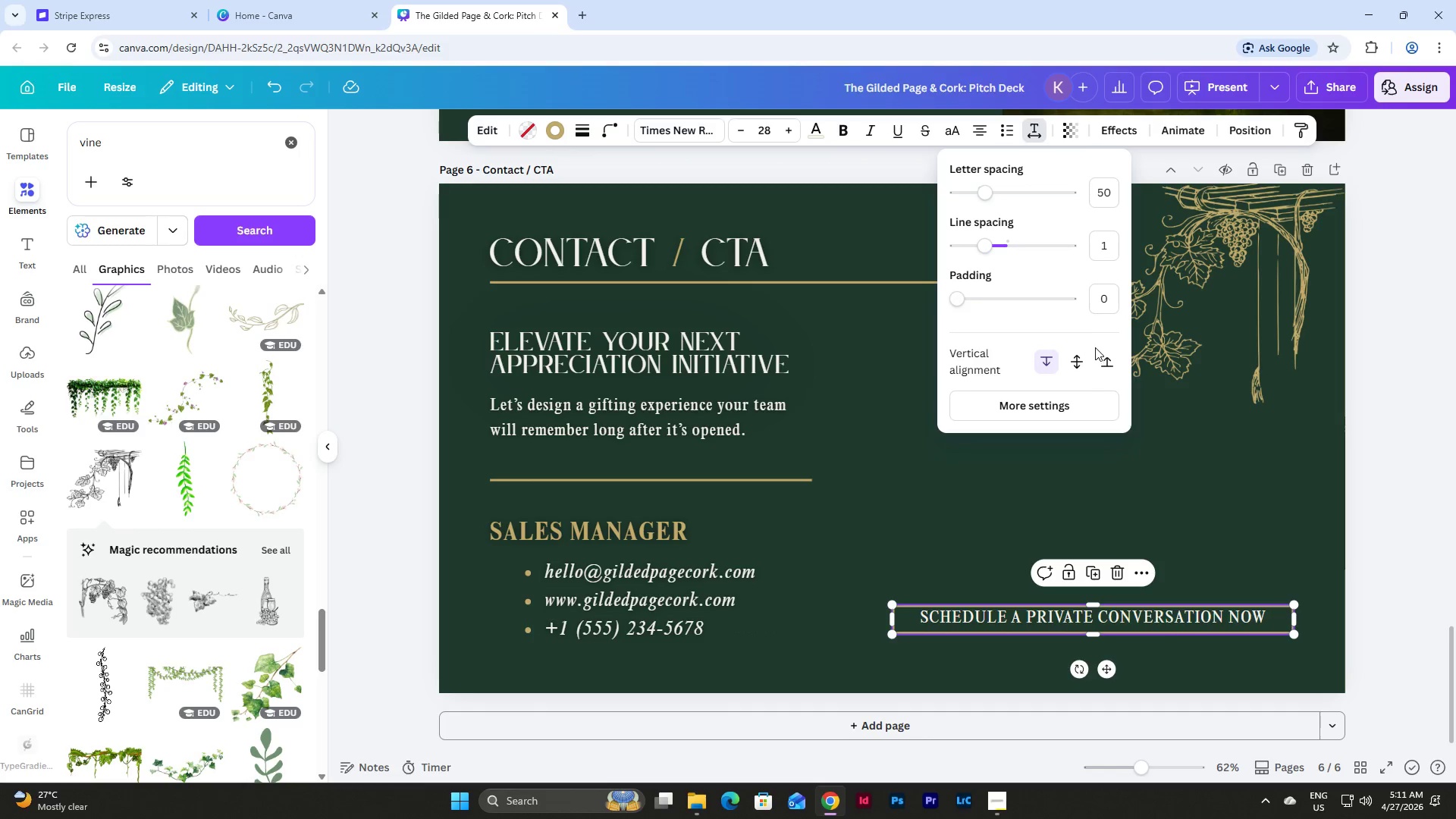 
left_click([1078, 365])
 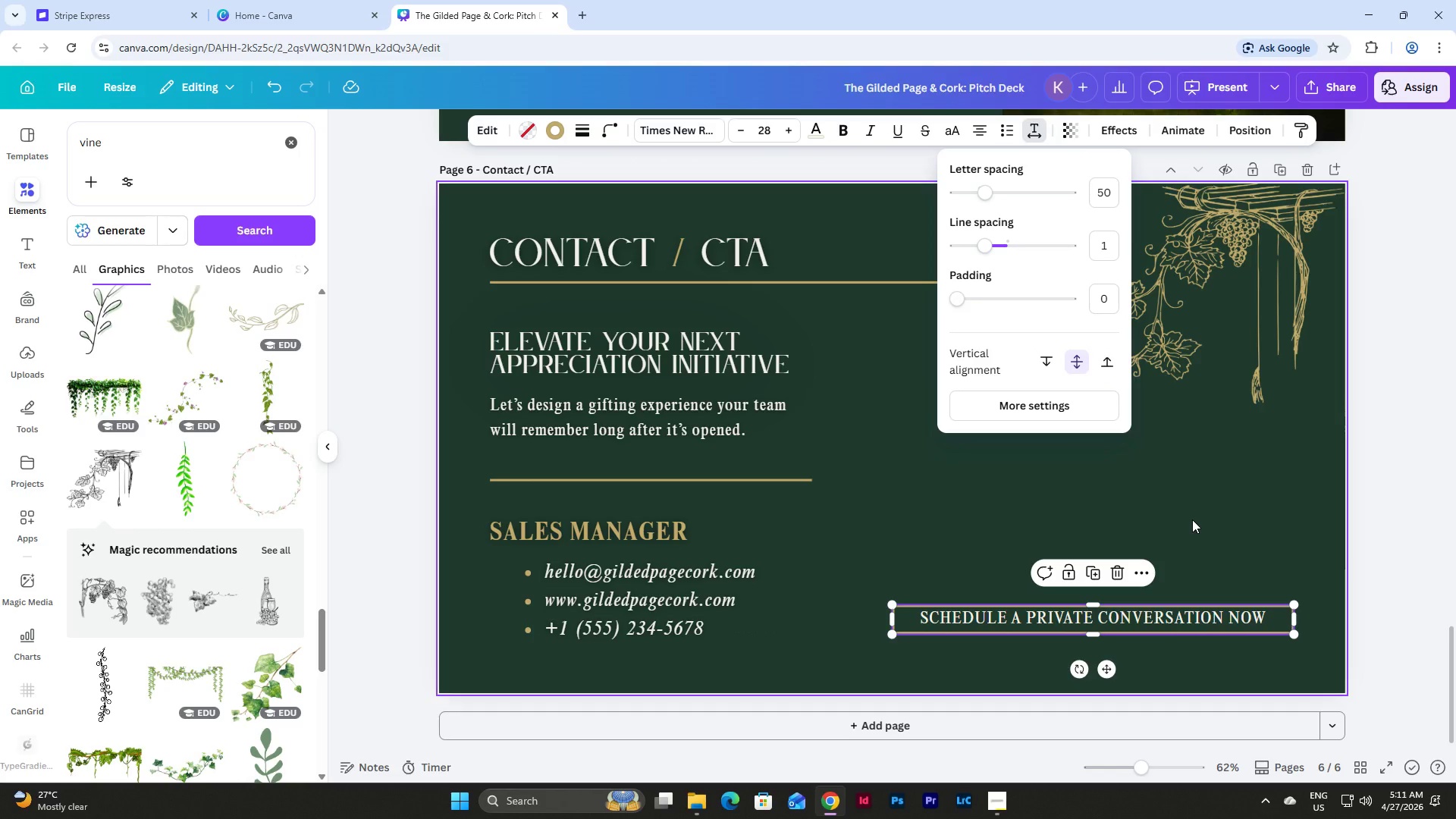 
left_click([1192, 519])
 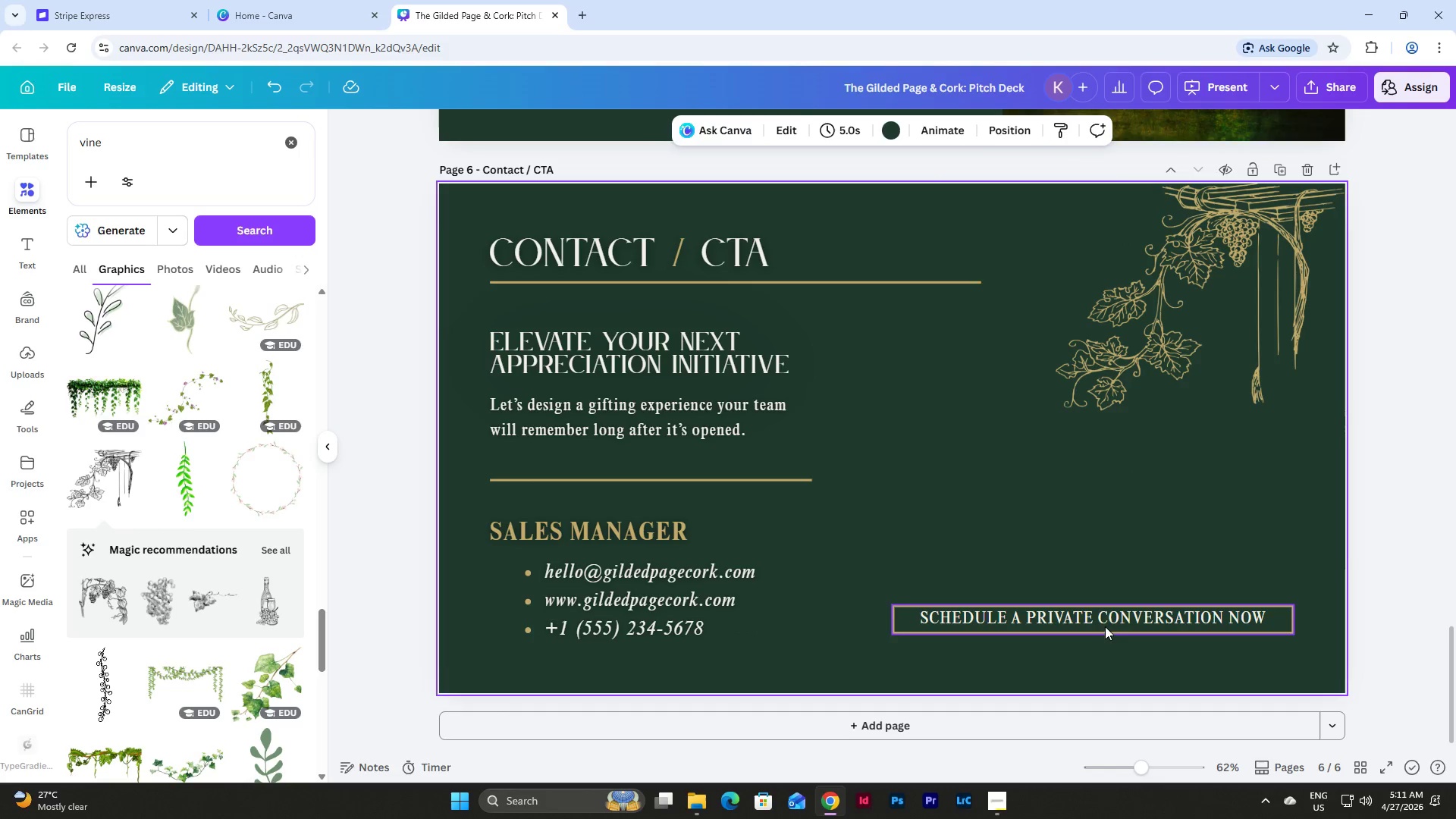 
left_click([1100, 619])
 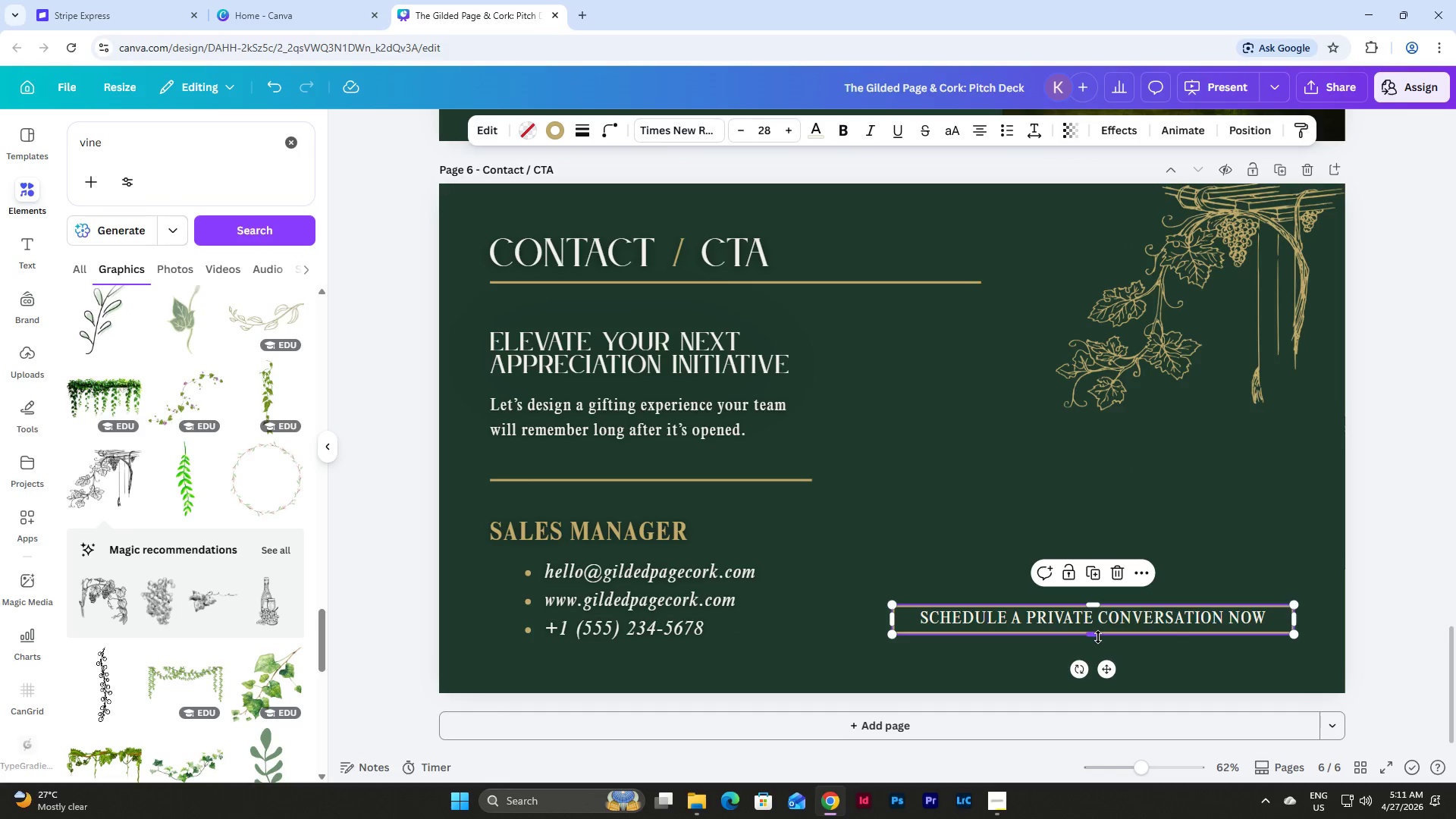 
left_click_drag(start_coordinate=[1097, 637], to_coordinate=[1097, 646])
 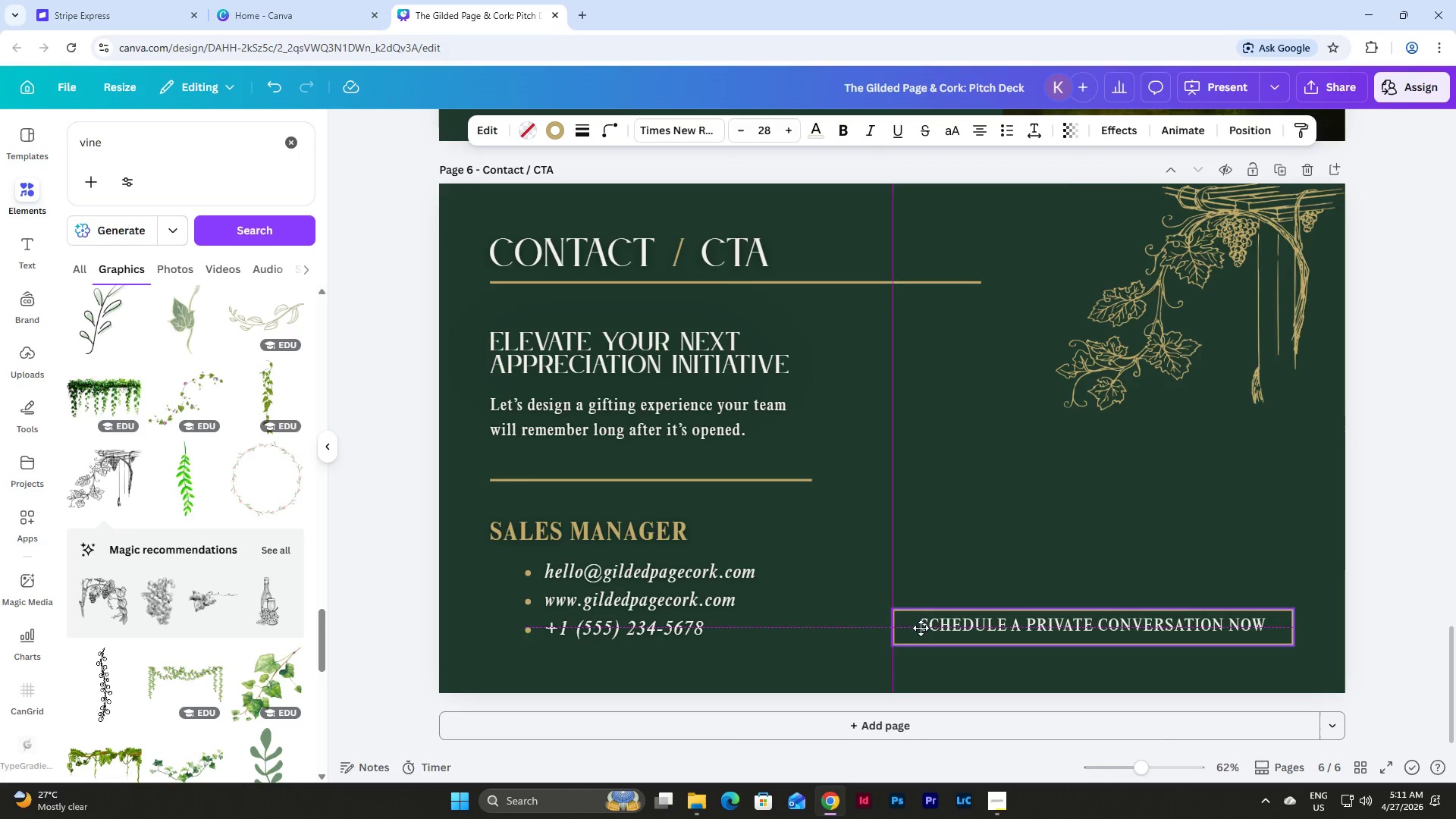 
wait(5.48)
 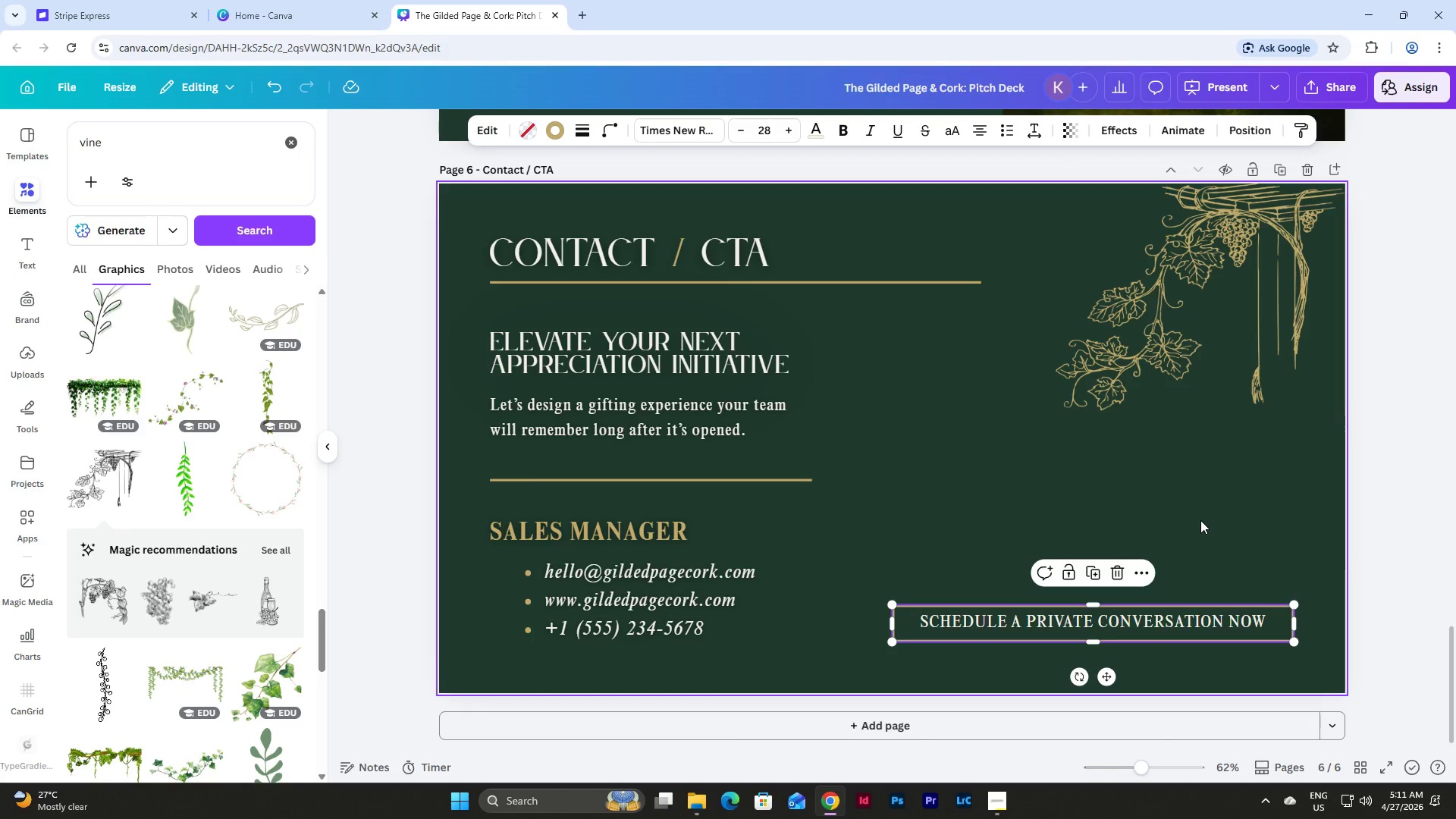 
left_click_drag(start_coordinate=[1107, 685], to_coordinate=[1111, 671])
 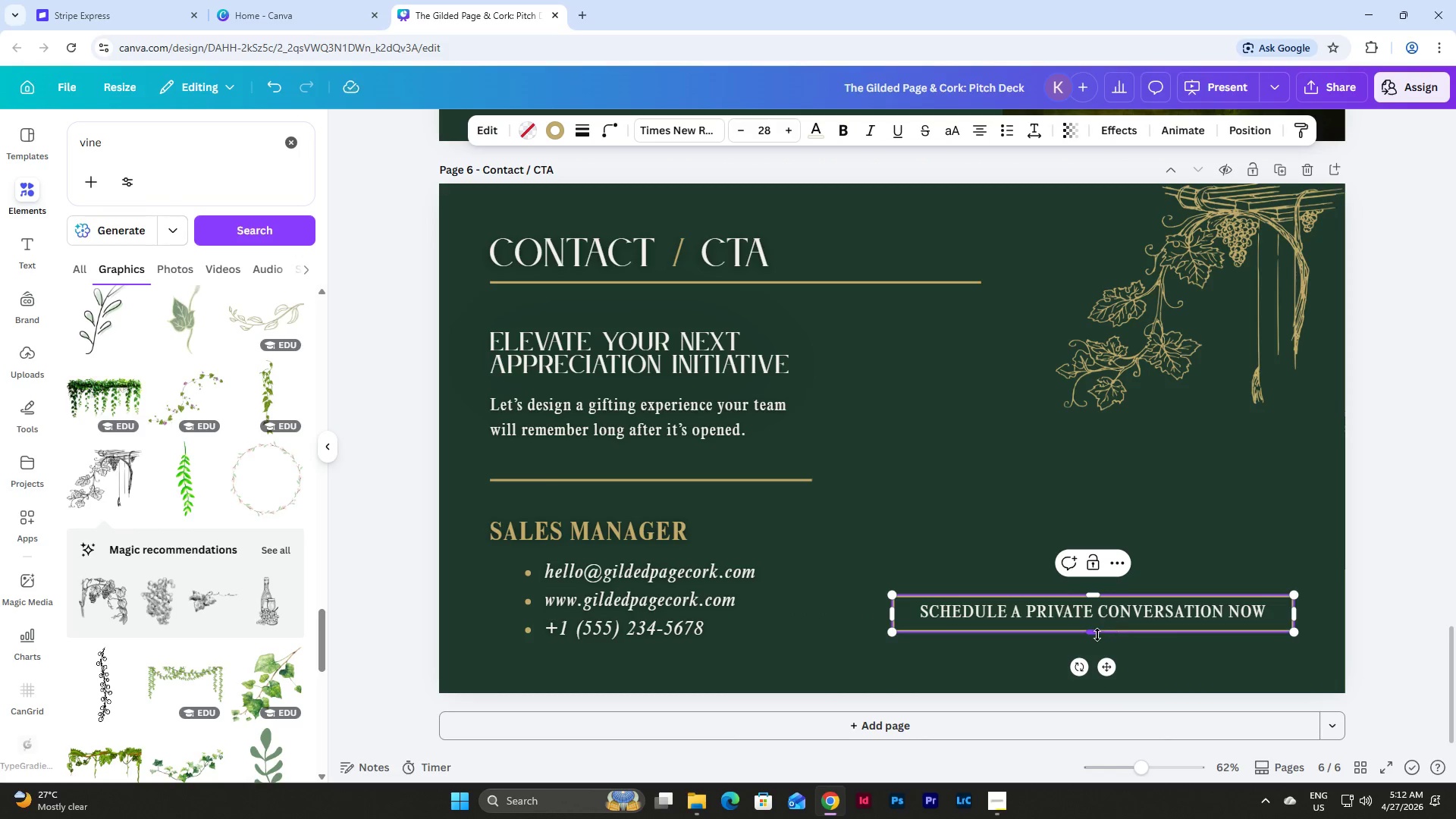 
left_click_drag(start_coordinate=[1097, 635], to_coordinate=[1097, 648])
 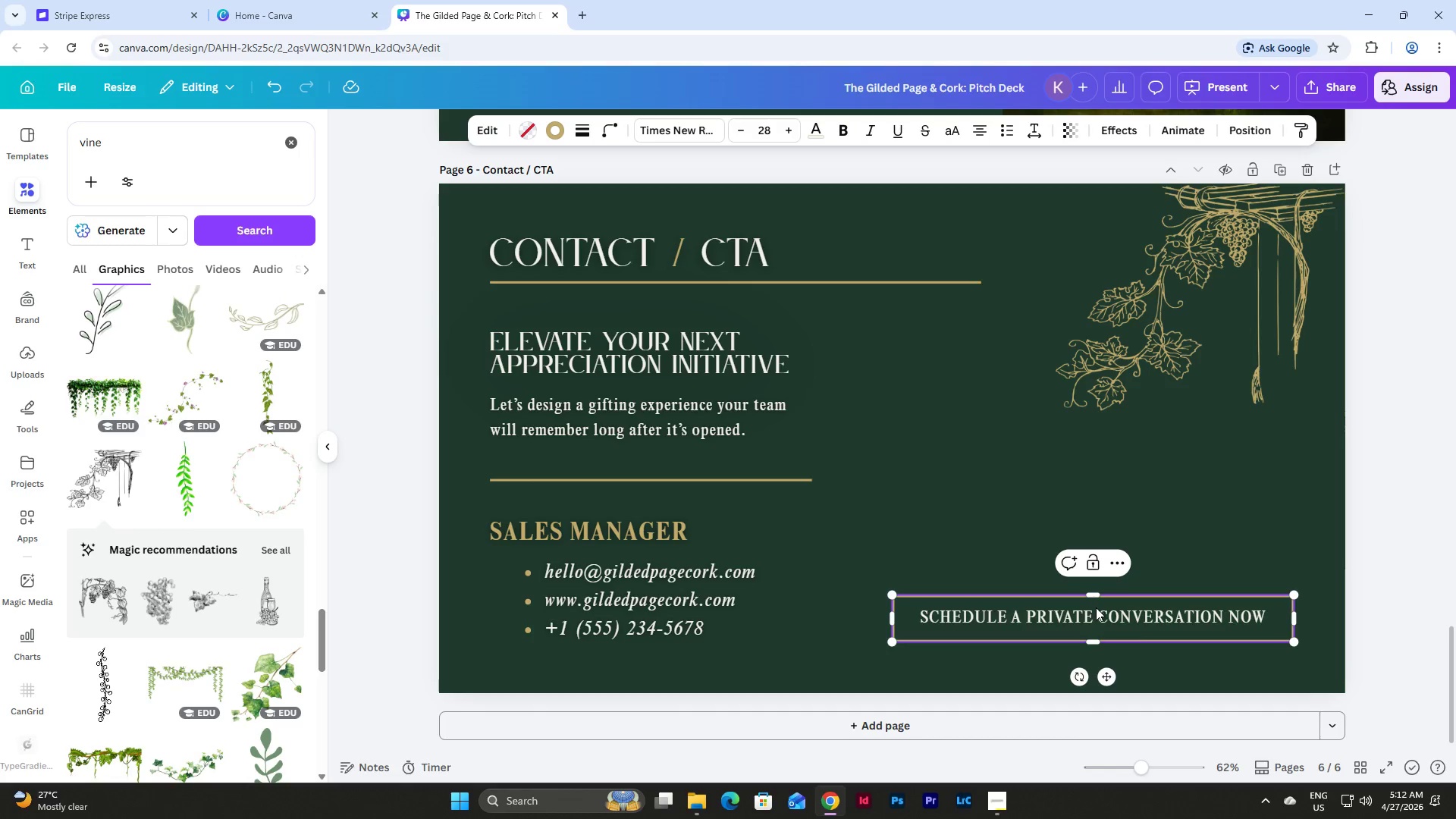 
wait(8.28)
 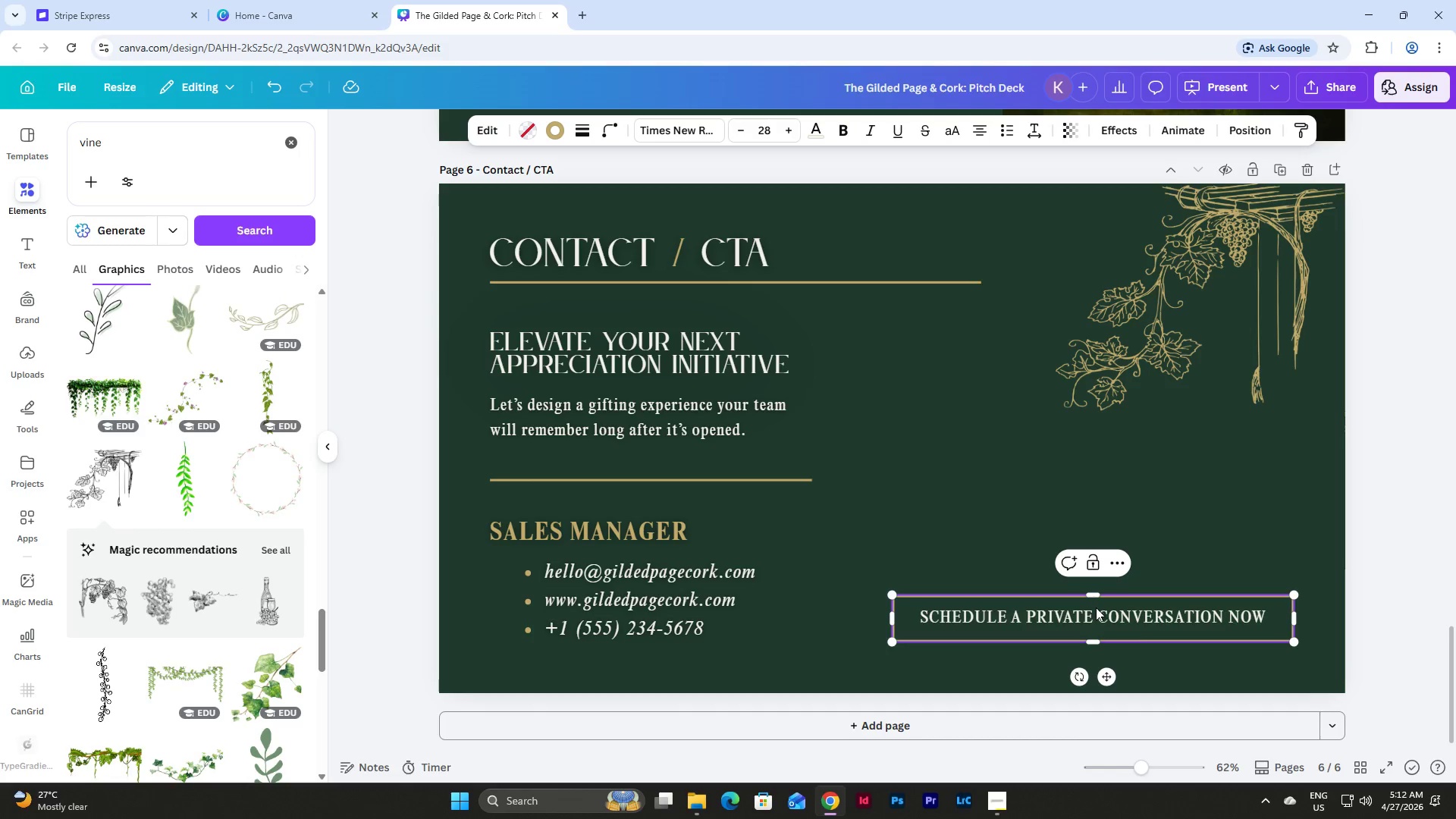 
left_click([687, 193])
 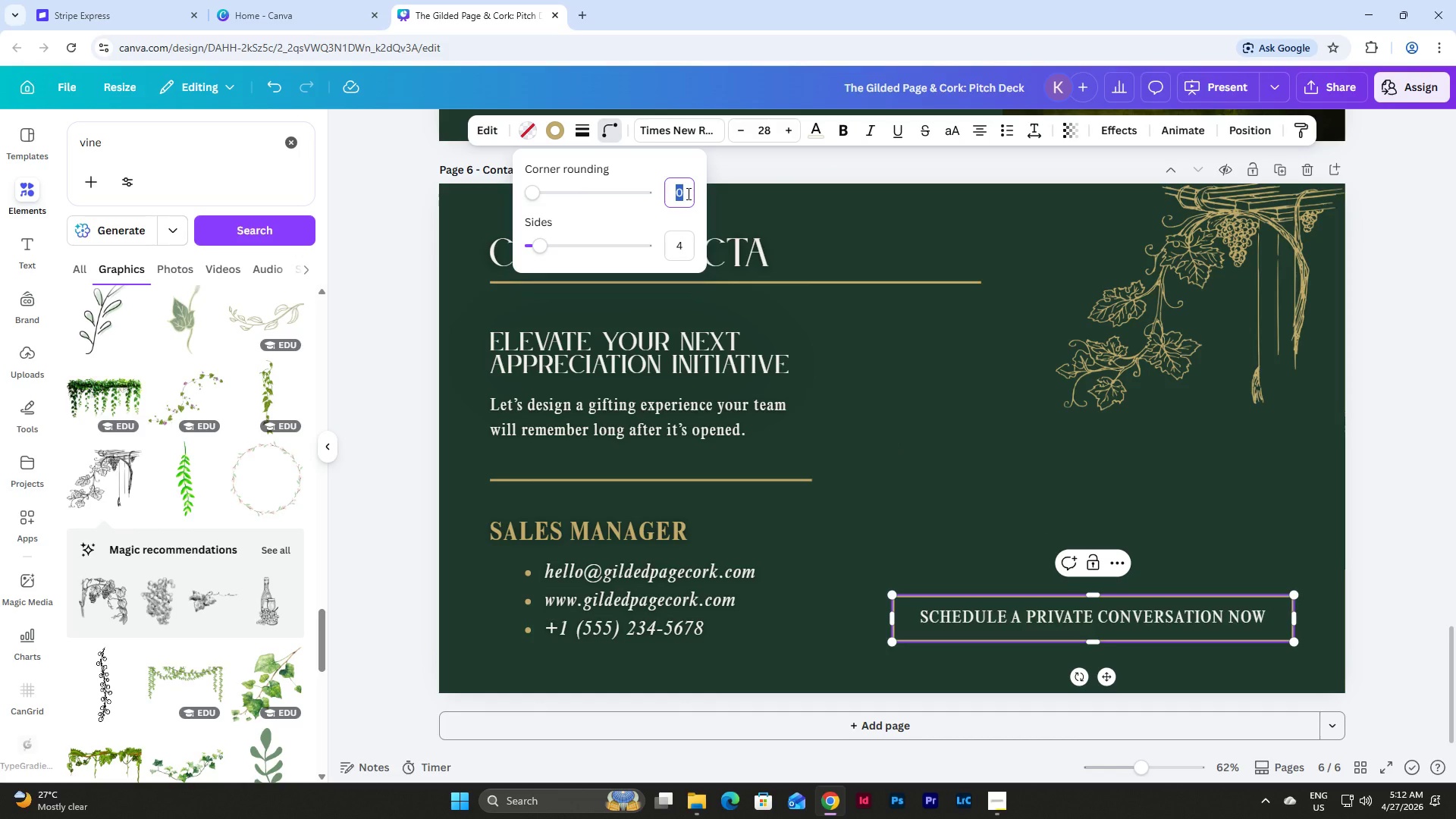 
key(Numpad1)
 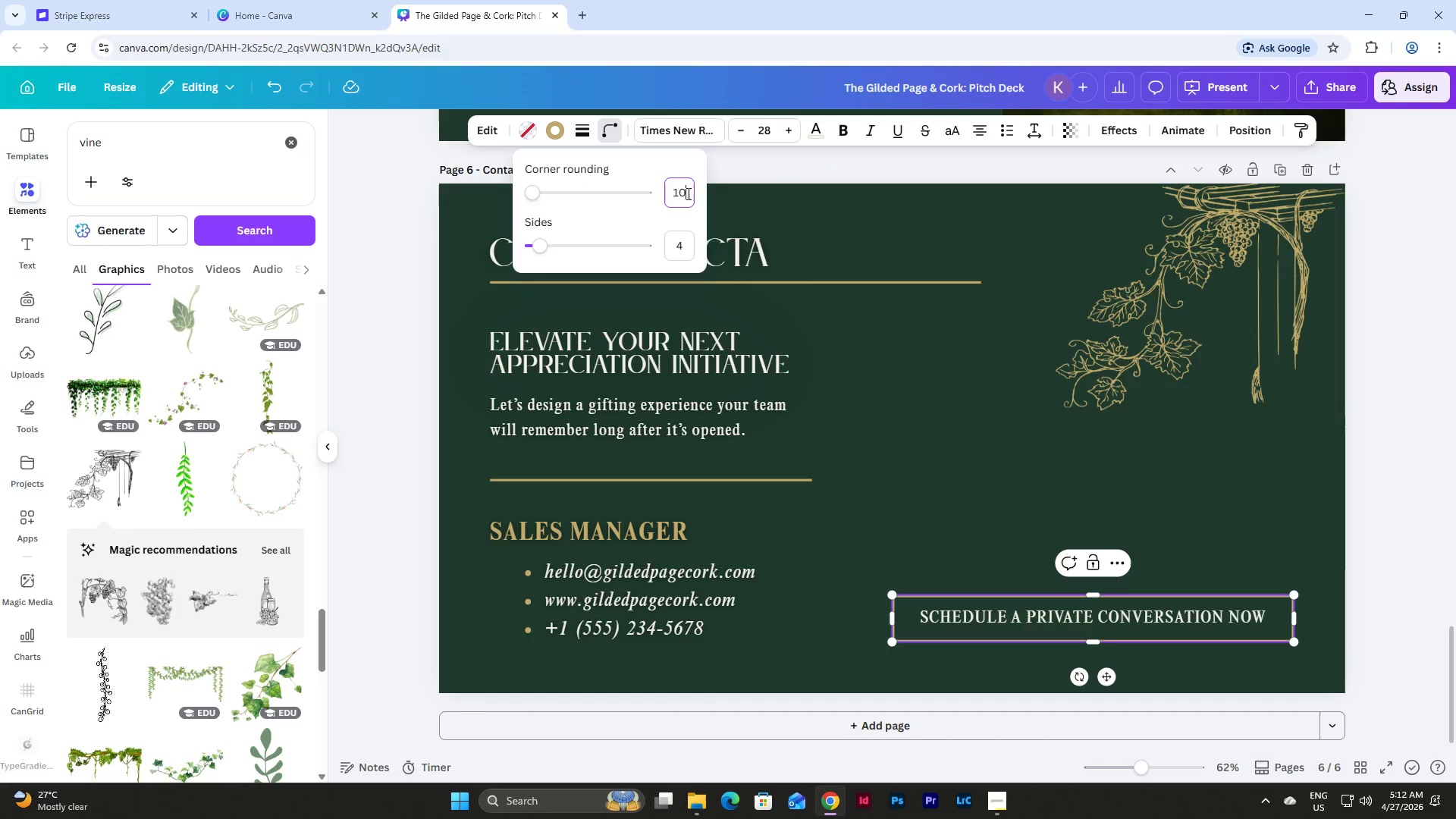 
key(Numpad0)
 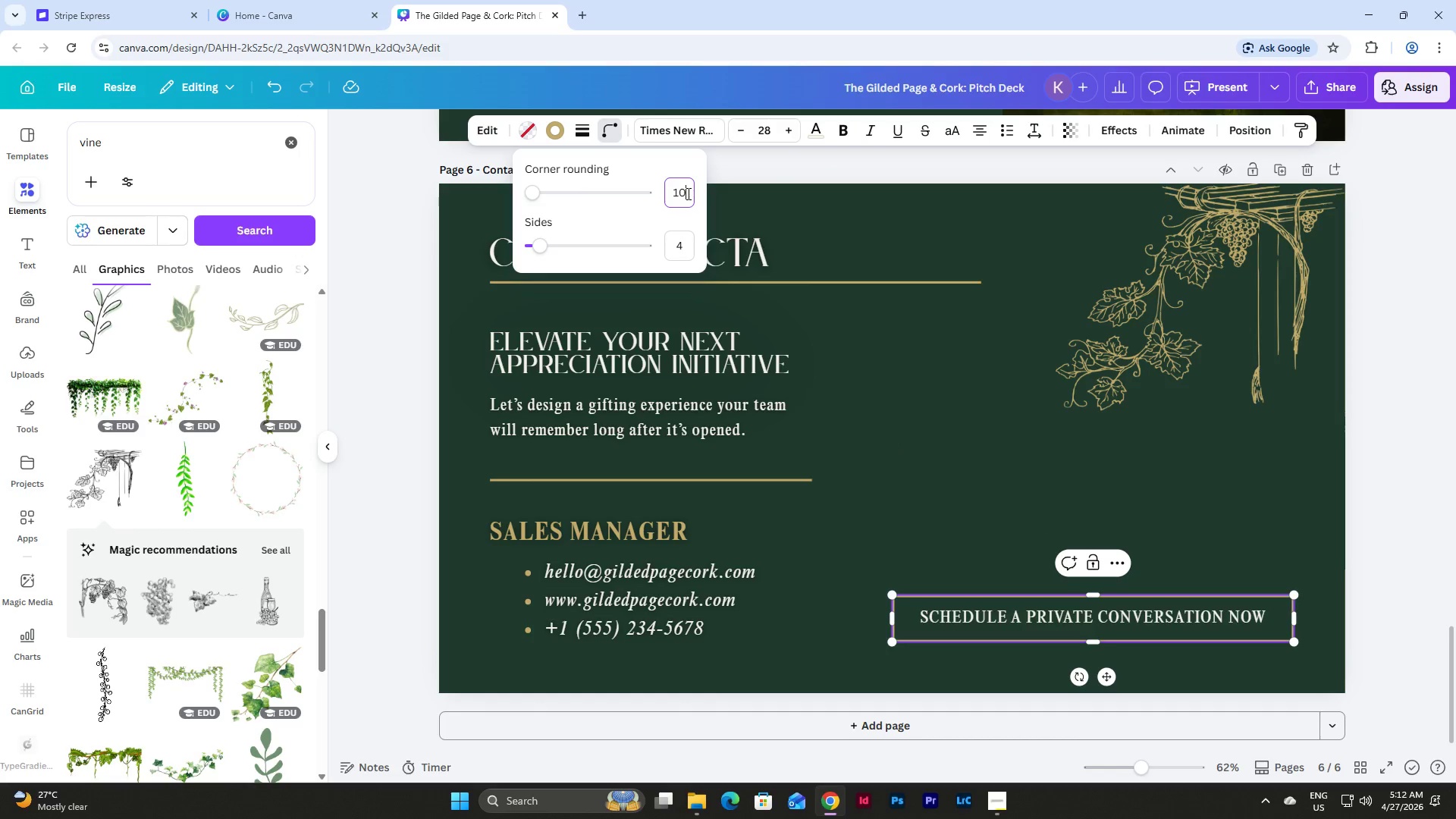 
key(Numpad0)
 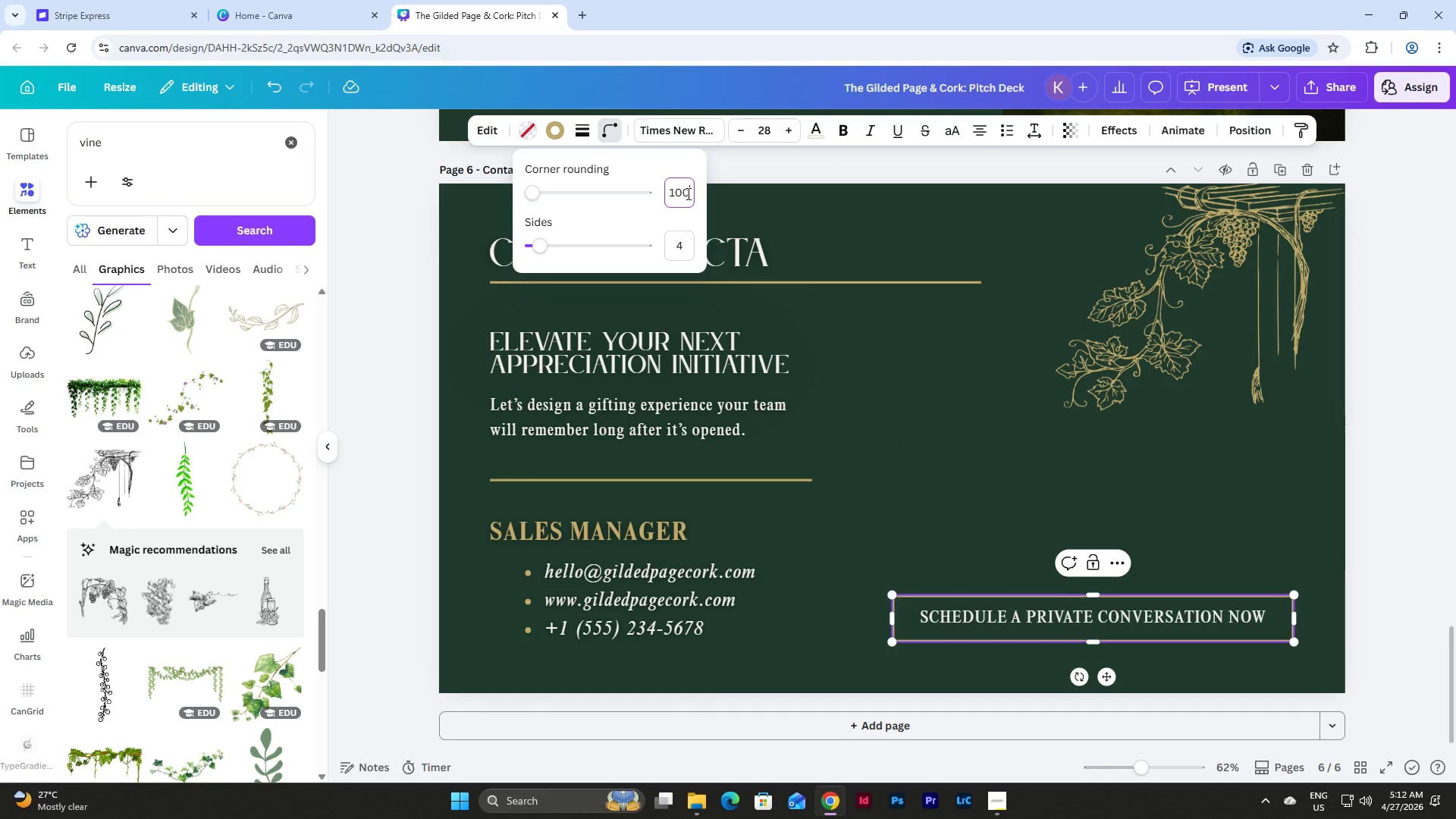 
key(NumpadEnter)
 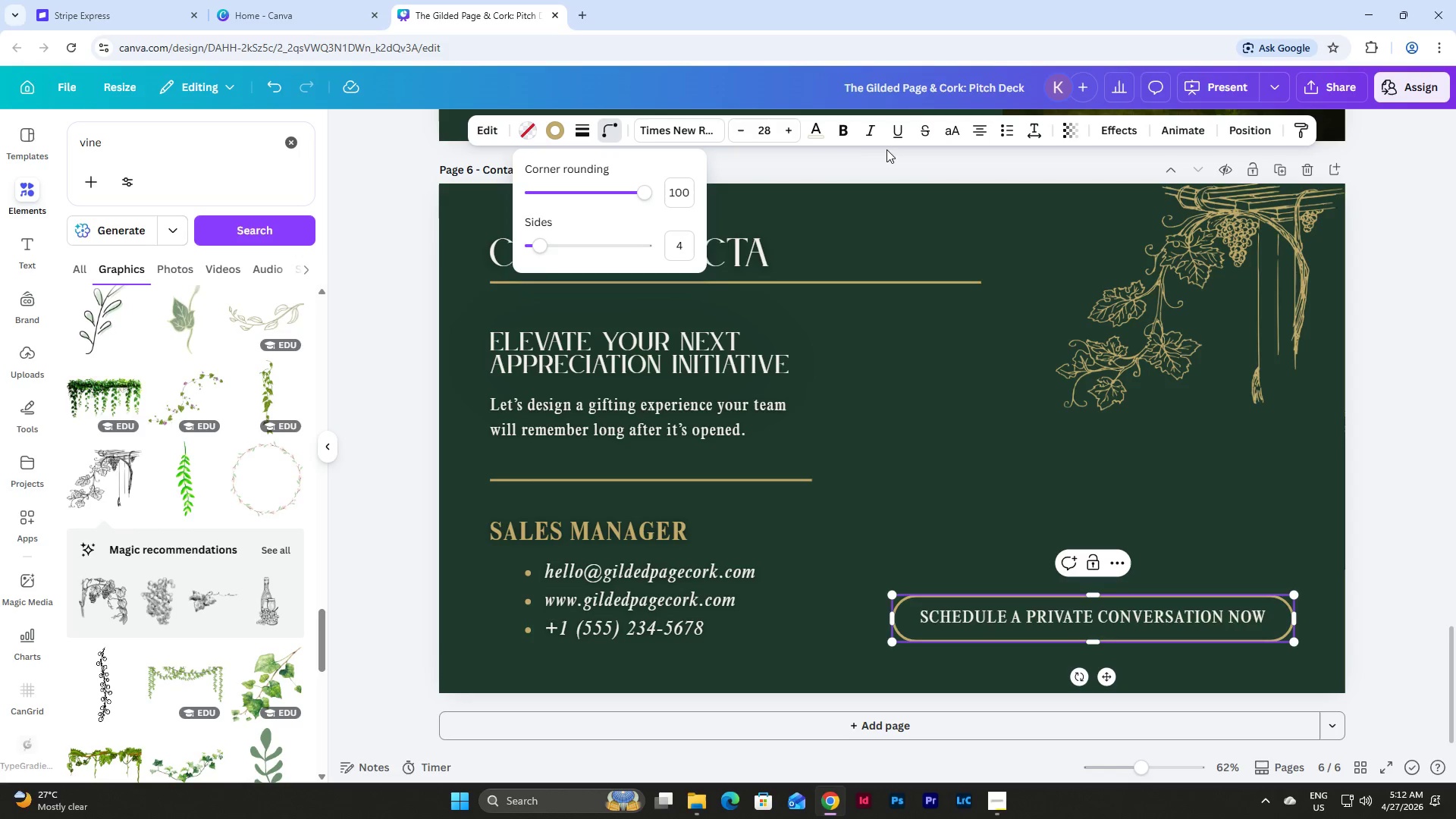 
left_click([849, 125])
 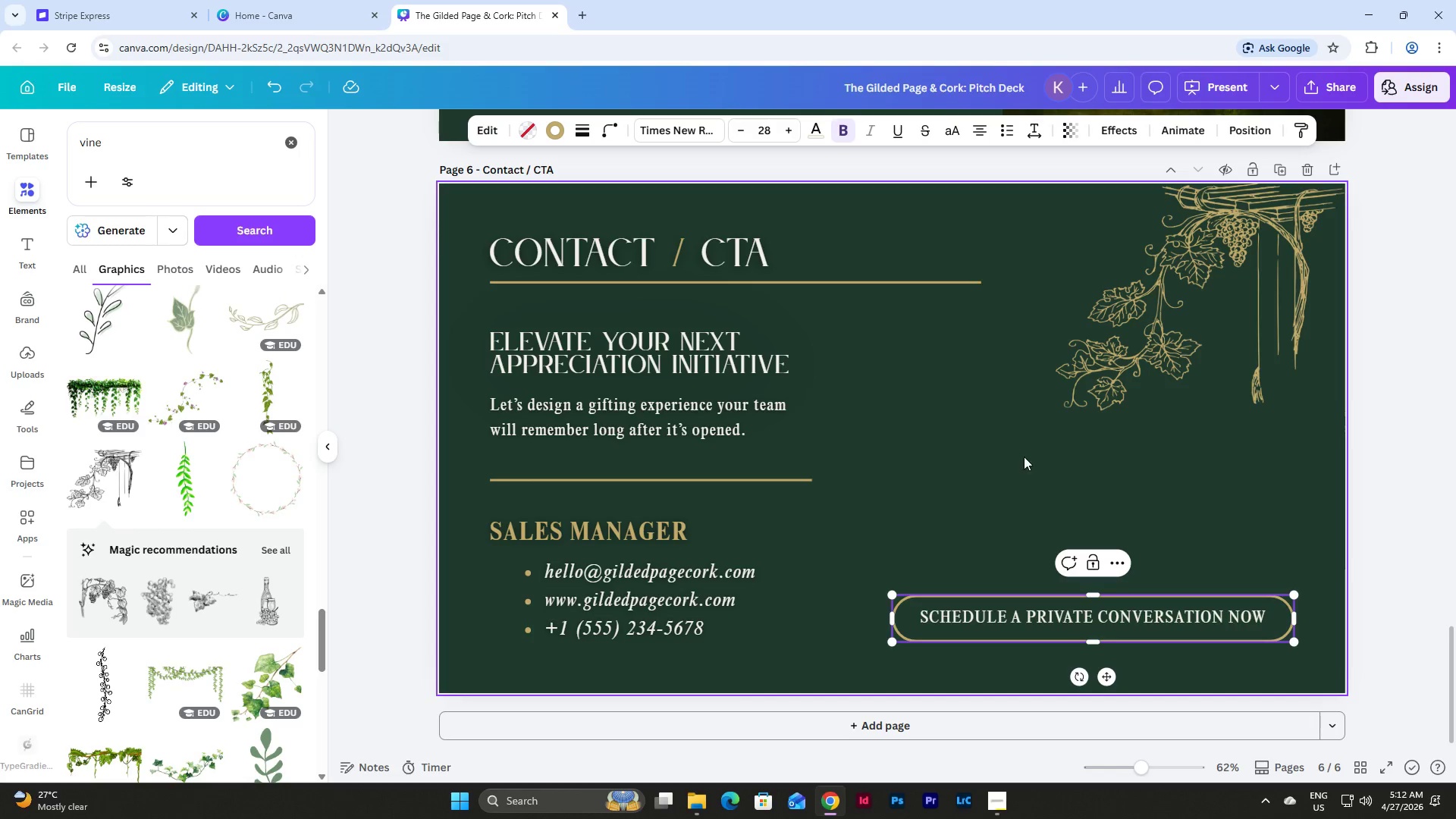 
left_click([1005, 466])
 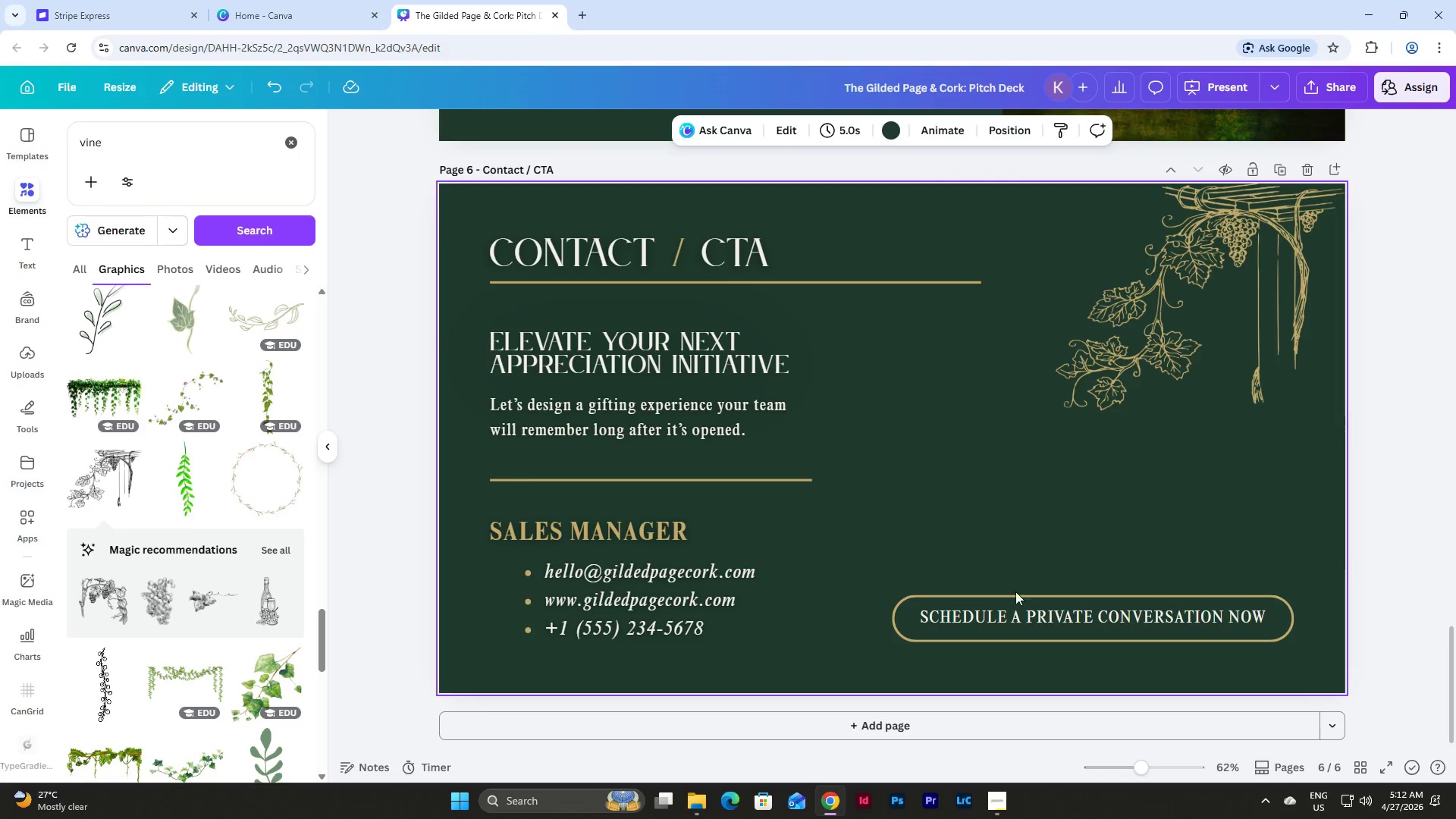 
left_click([1015, 611])
 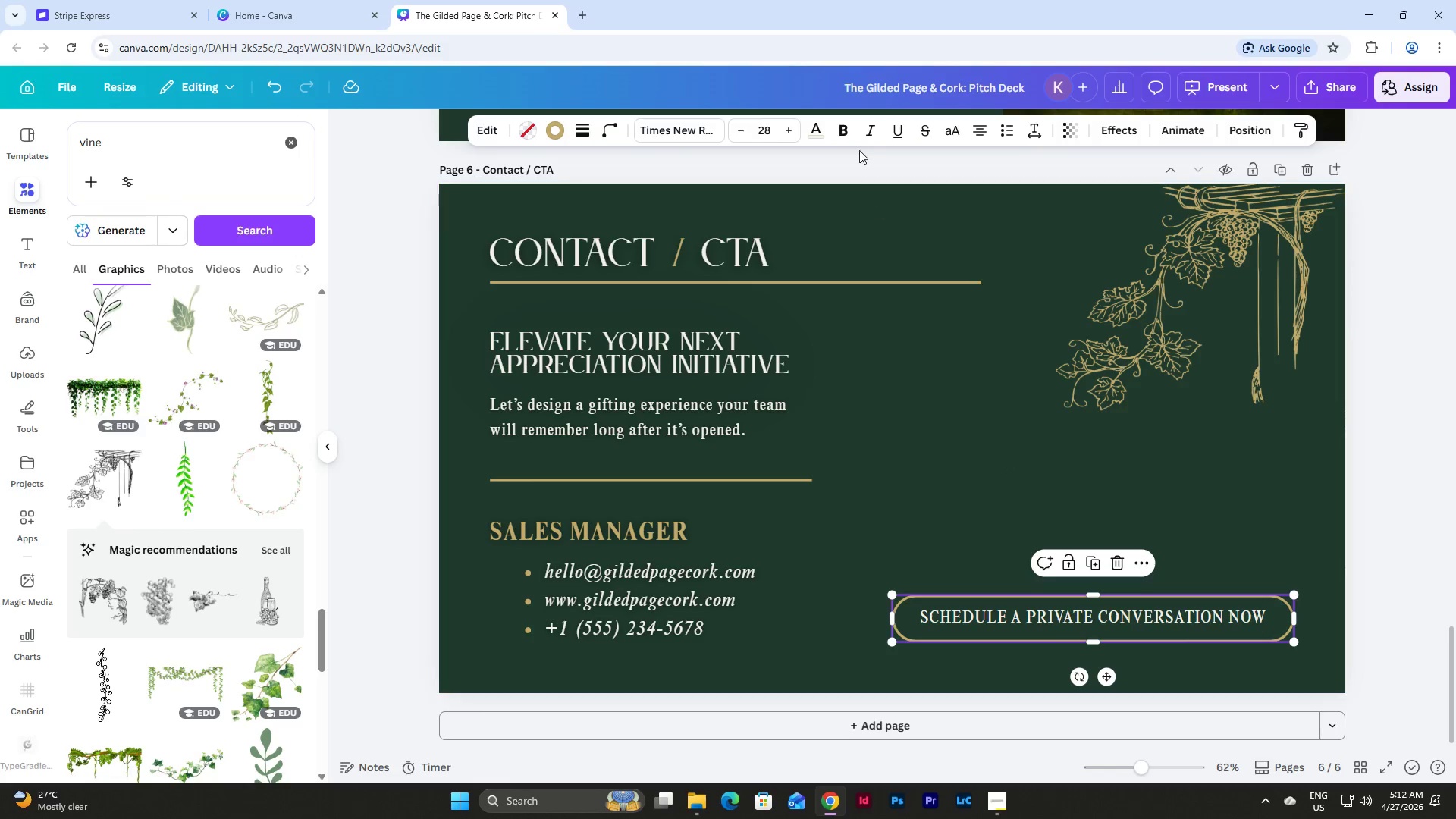 
left_click([843, 121])
 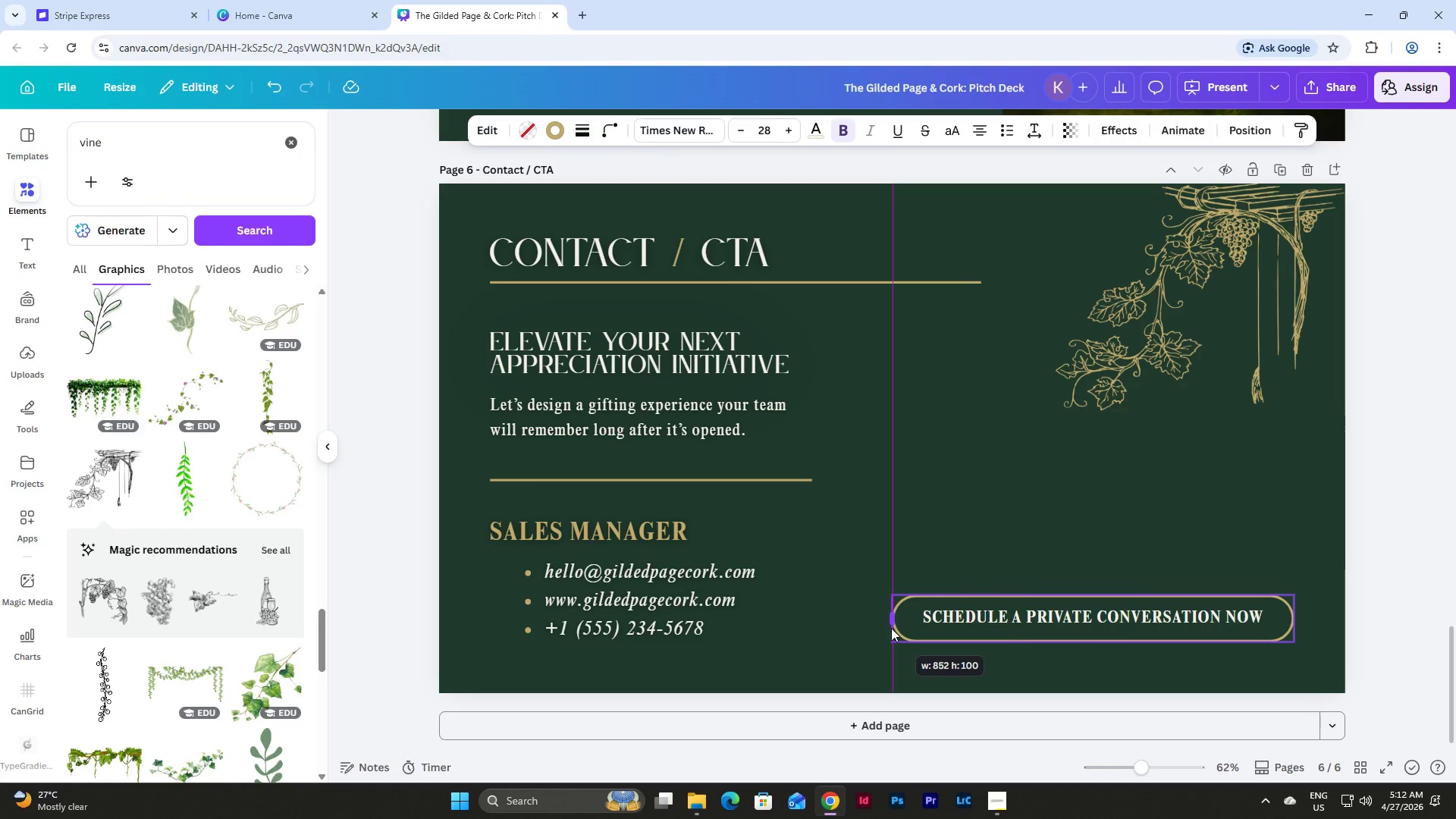 
wait(5.24)
 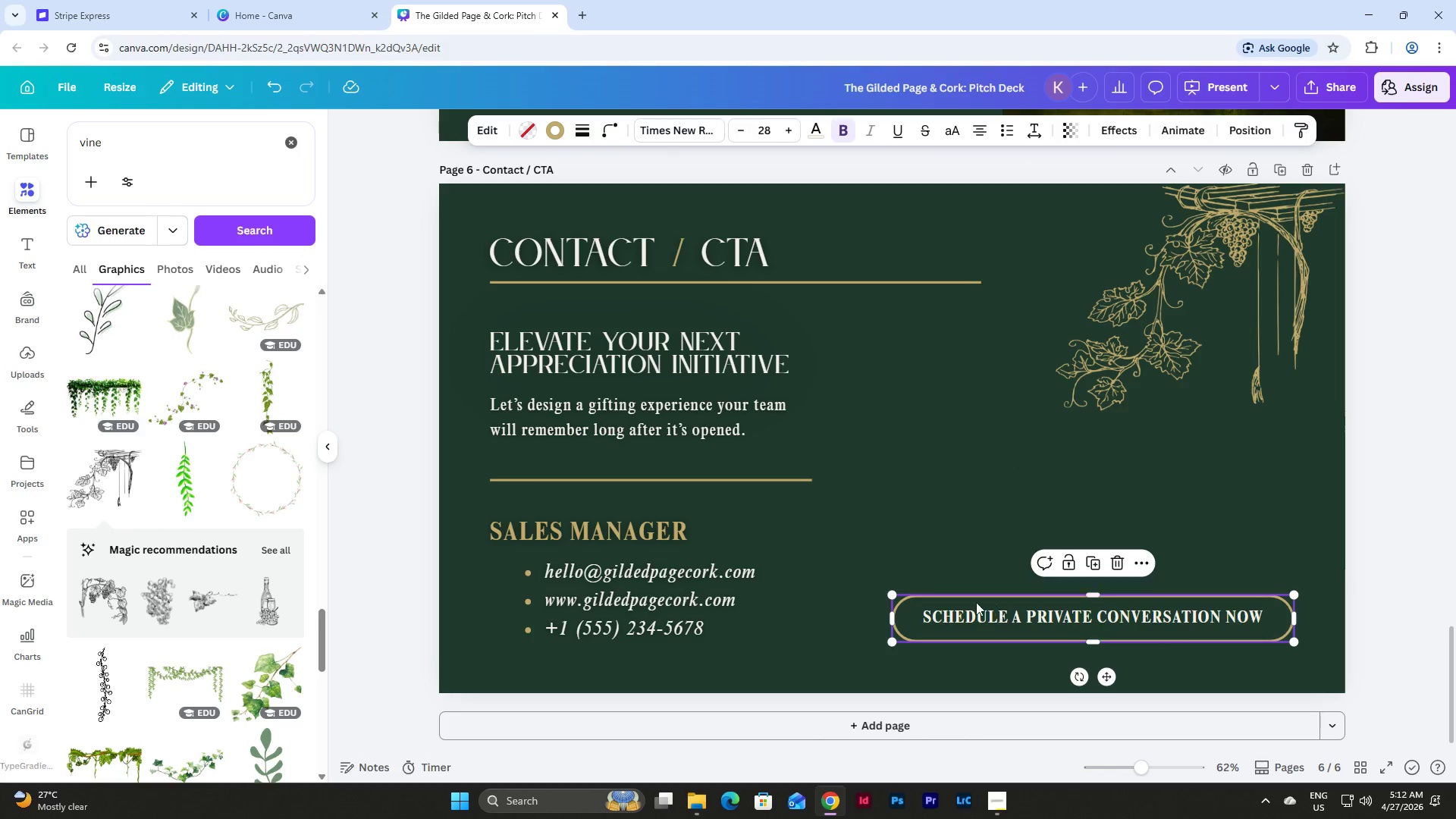 
left_click_drag(start_coordinate=[1298, 621], to_coordinate=[1298, 626])
 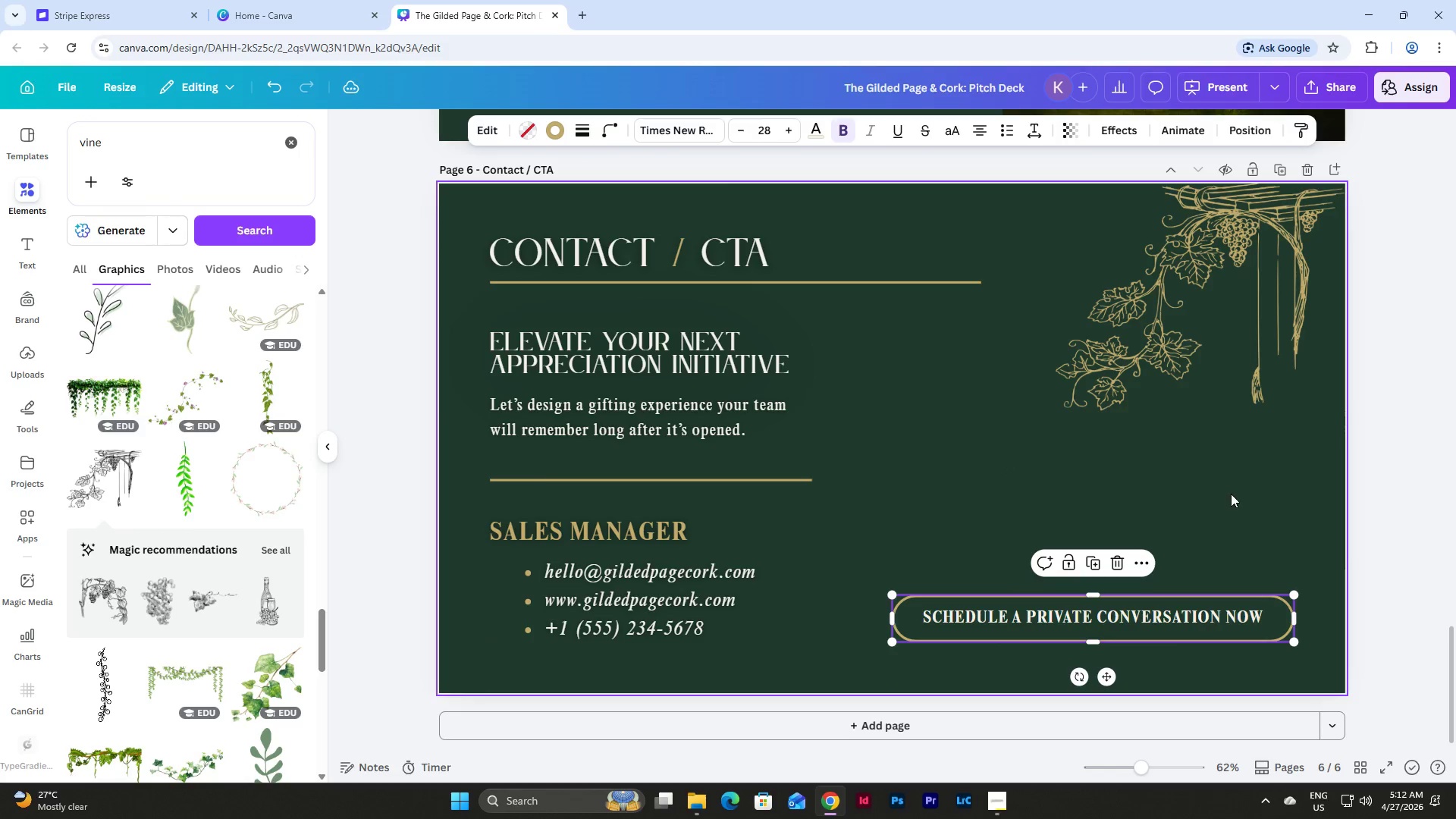 
left_click([1231, 494])
 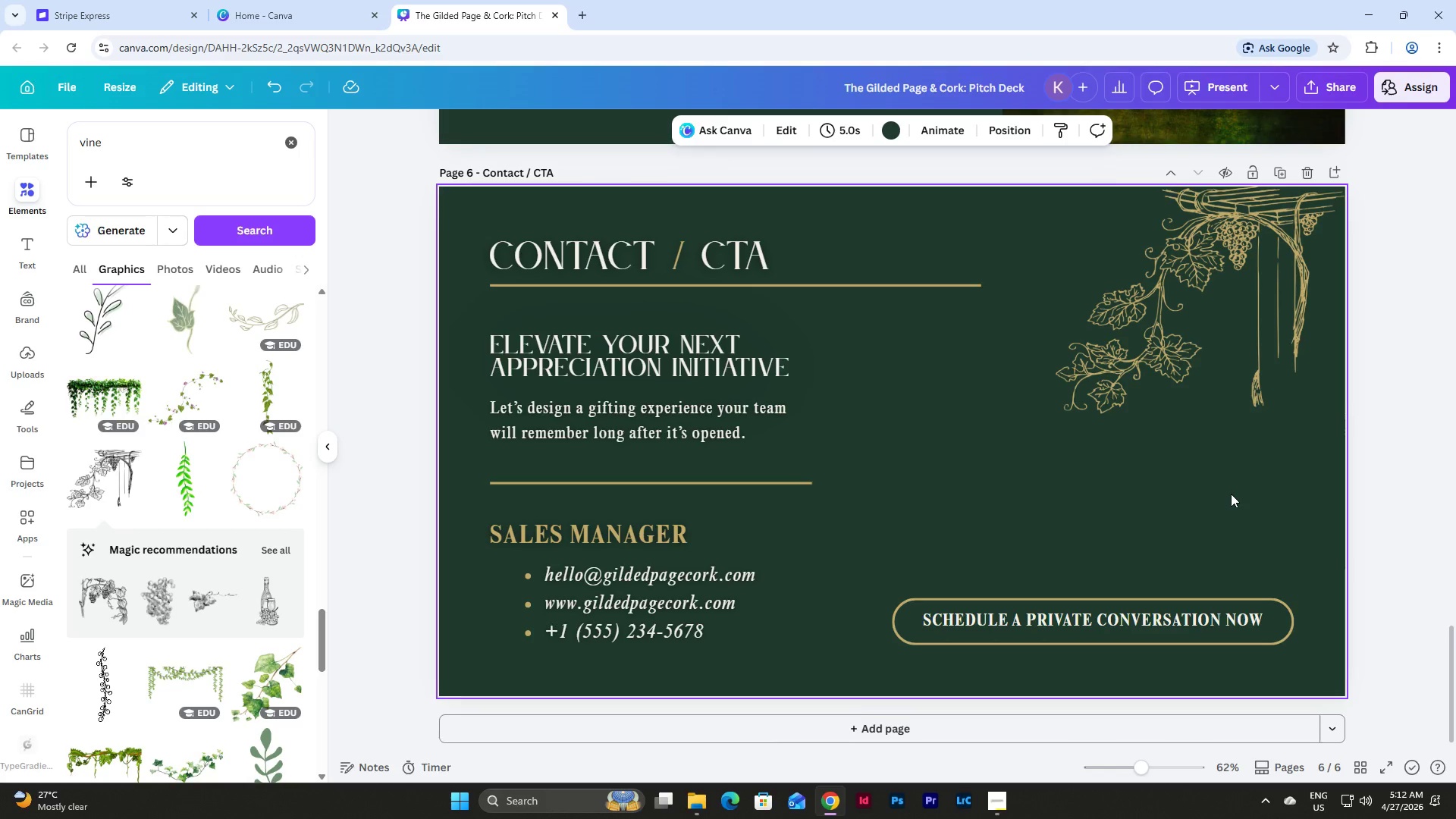 
scroll: coordinate [1230, 493], scroll_direction: up, amount: 15.0
 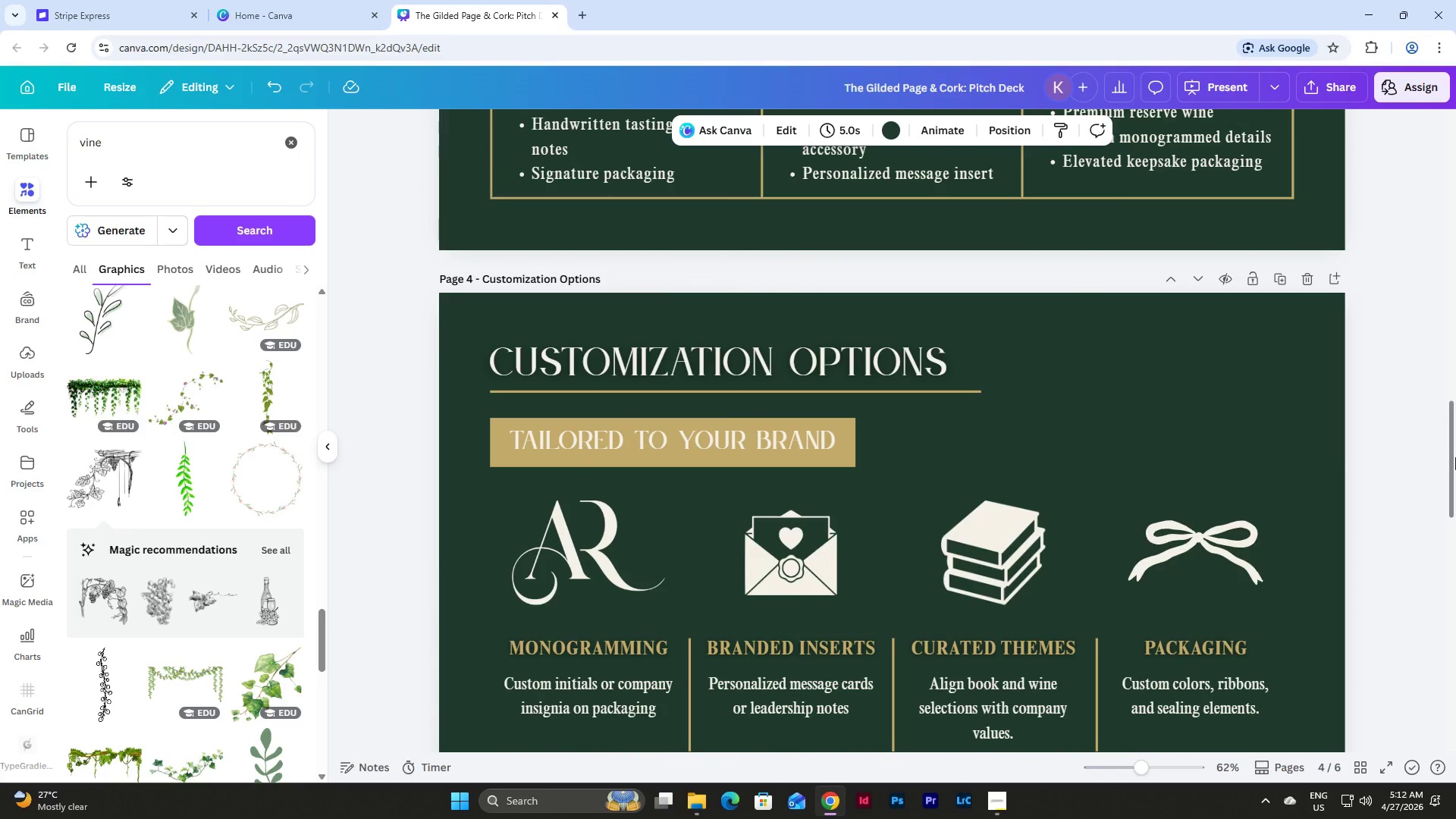 
left_click_drag(start_coordinate=[1455, 457], to_coordinate=[1455, 134])
 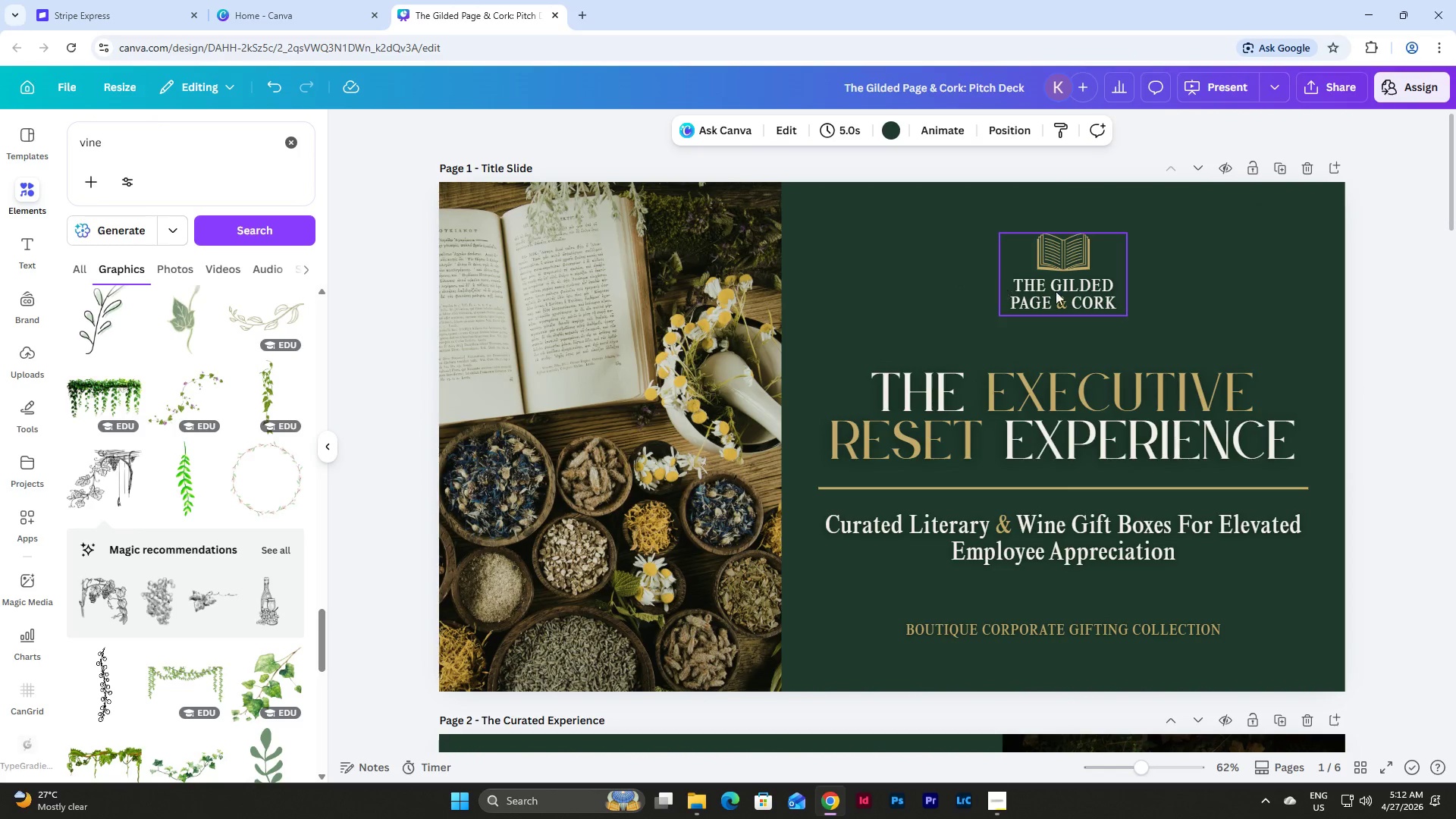 
left_click([1112, 287])
 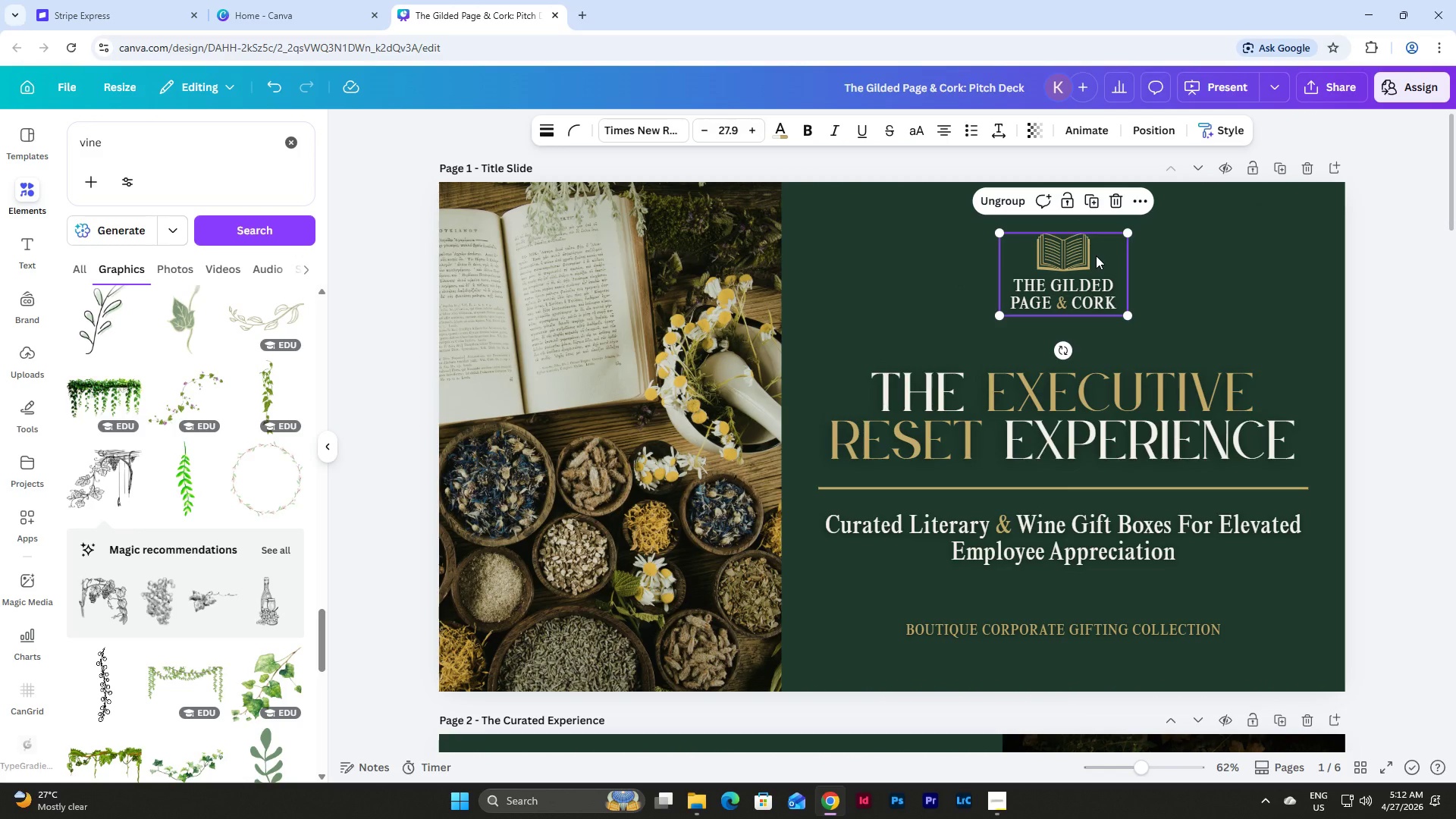 
key(Control+C)
 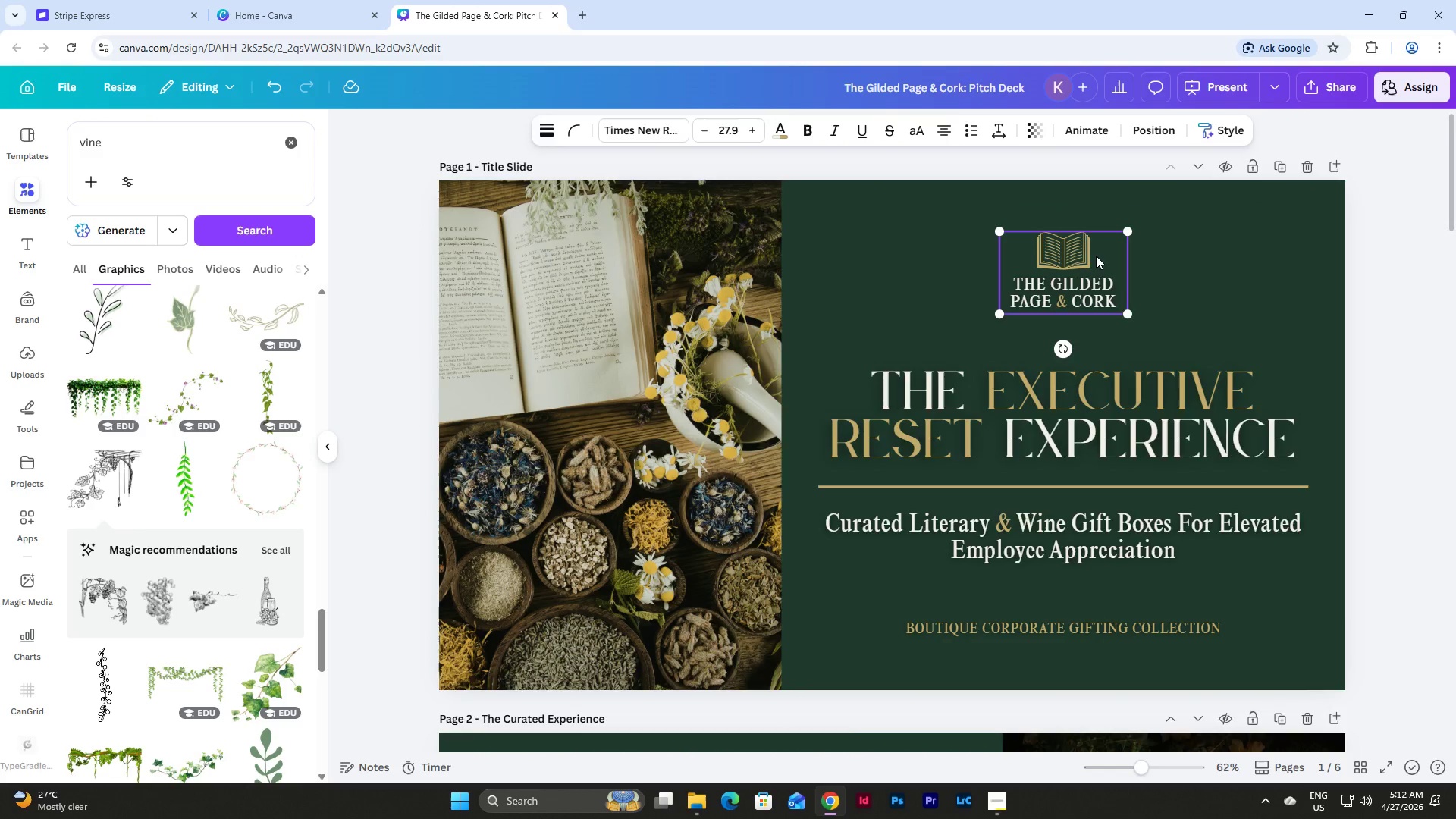 
scroll: coordinate [1096, 256], scroll_direction: down, amount: 39.0
 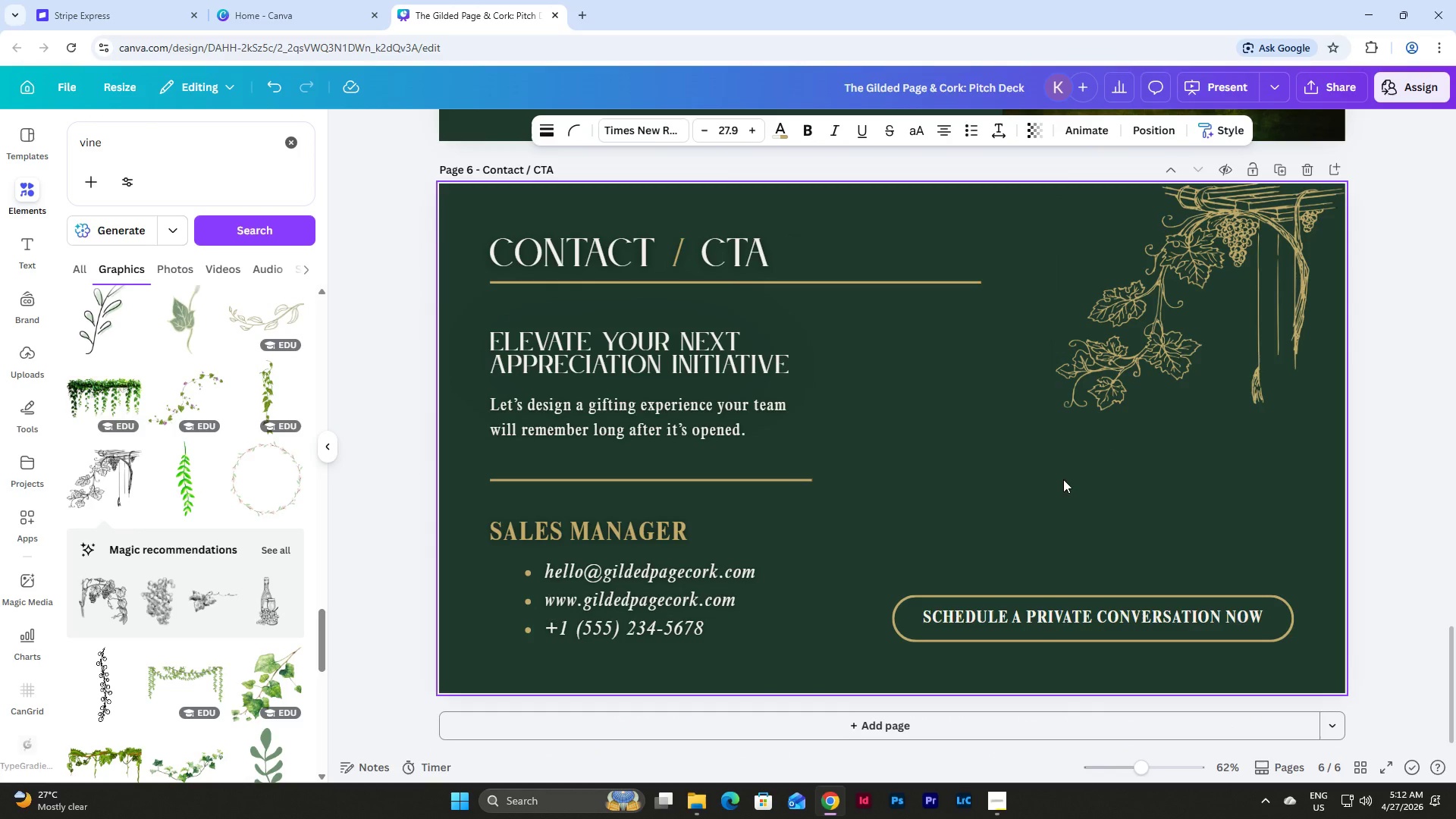 
left_click([1057, 482])
 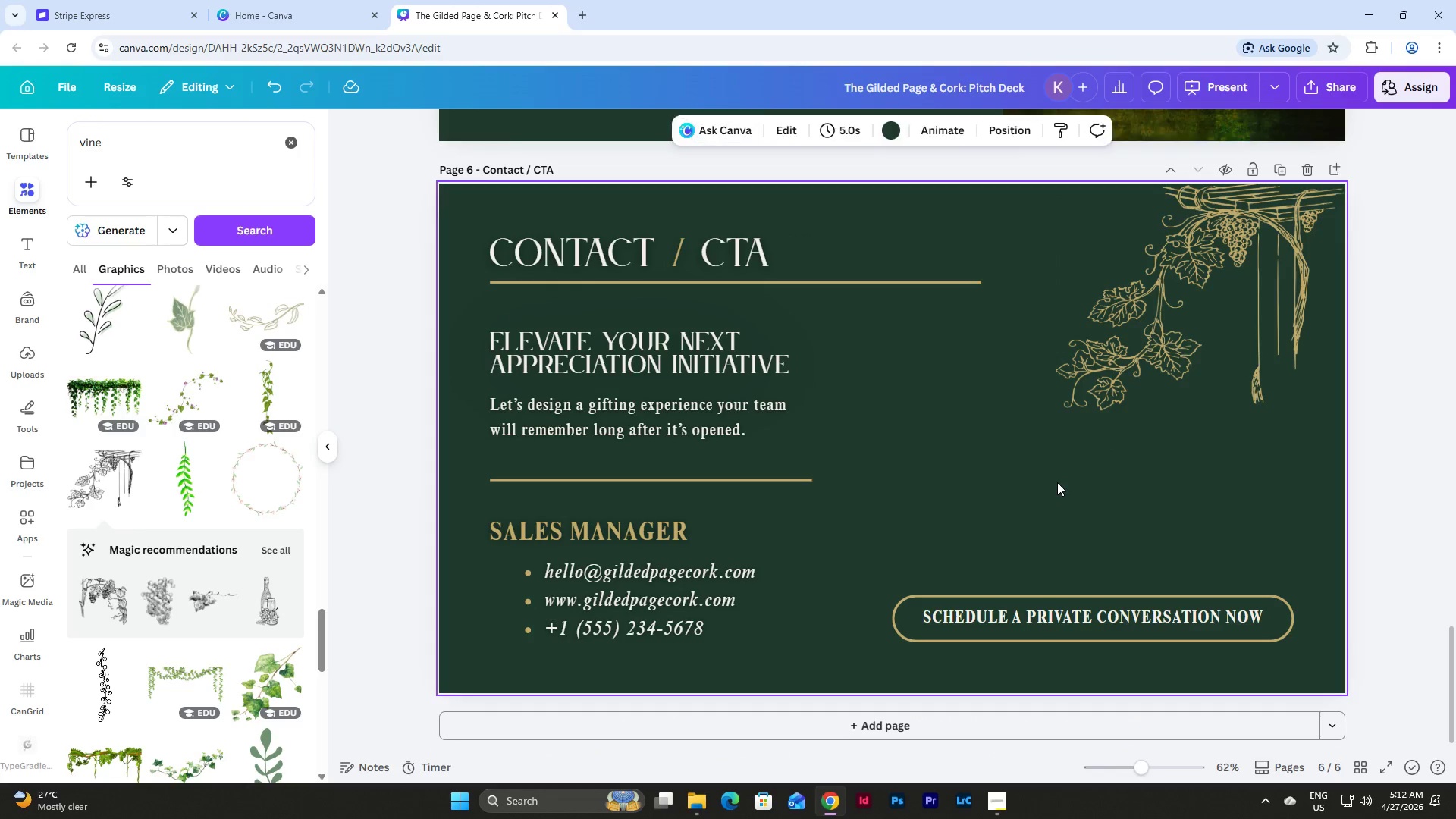 
key(Control+V)
 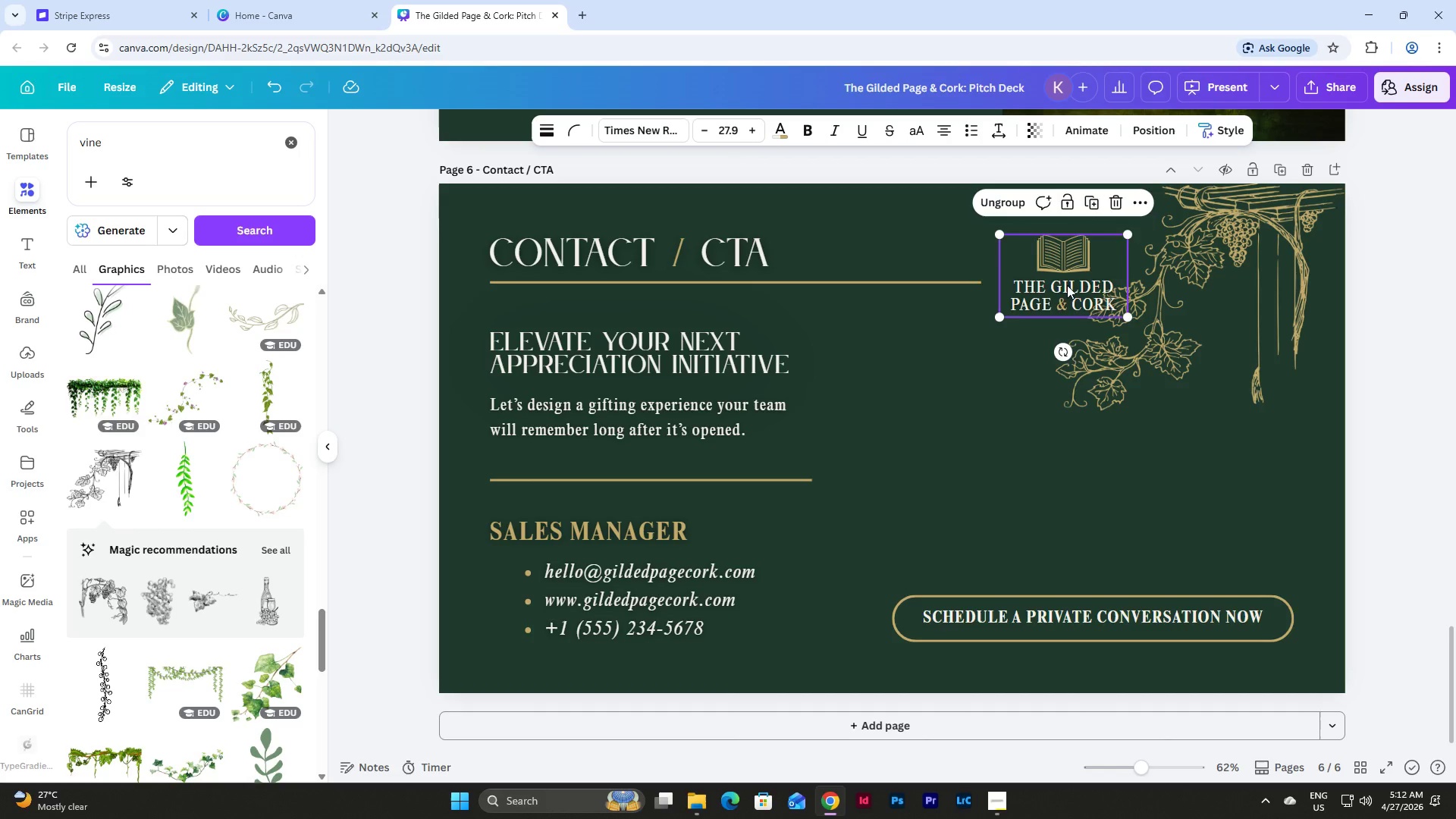 
left_click_drag(start_coordinate=[1067, 285], to_coordinate=[1098, 551])
 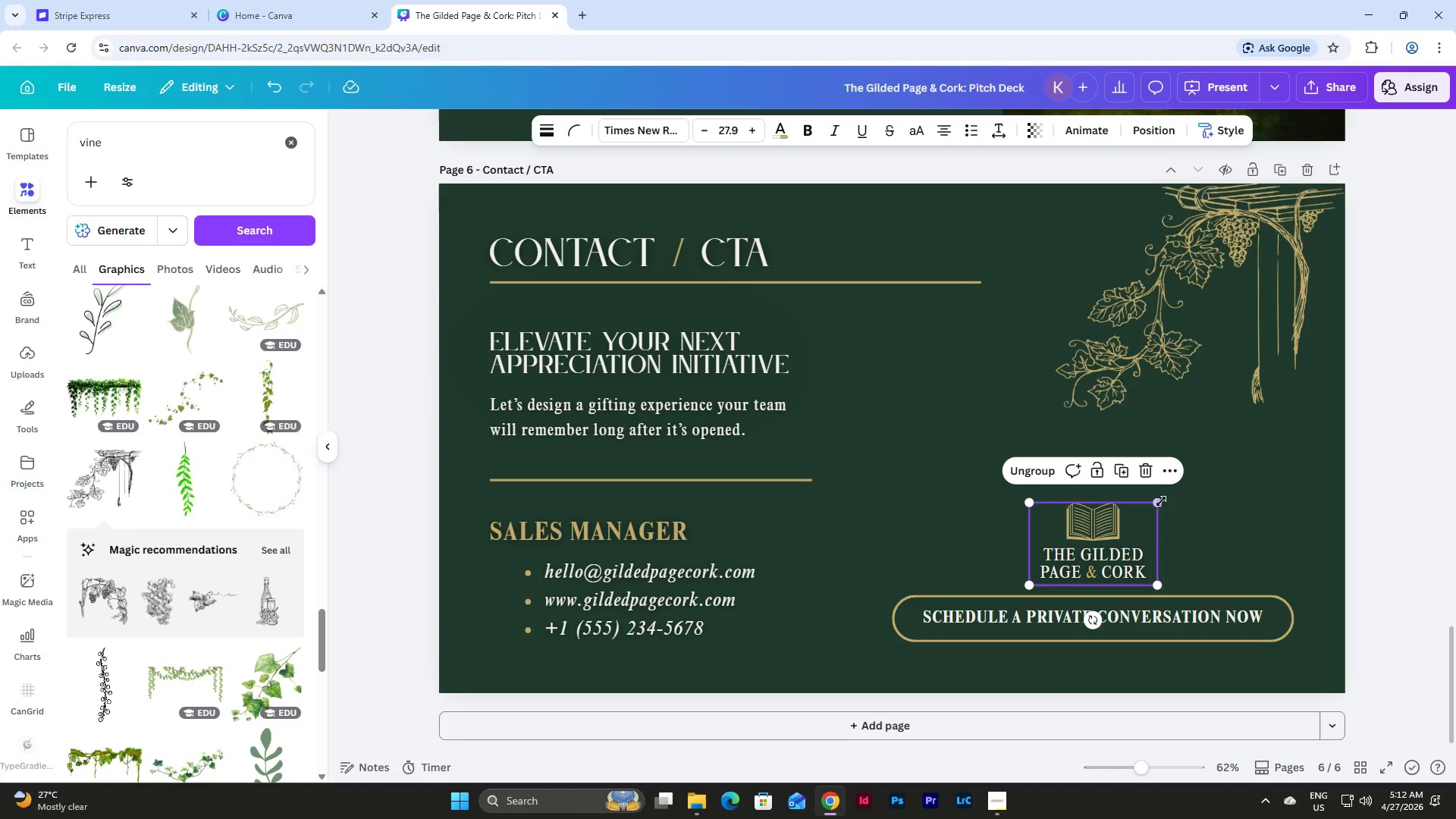 
left_click_drag(start_coordinate=[1159, 501], to_coordinate=[1185, 465])
 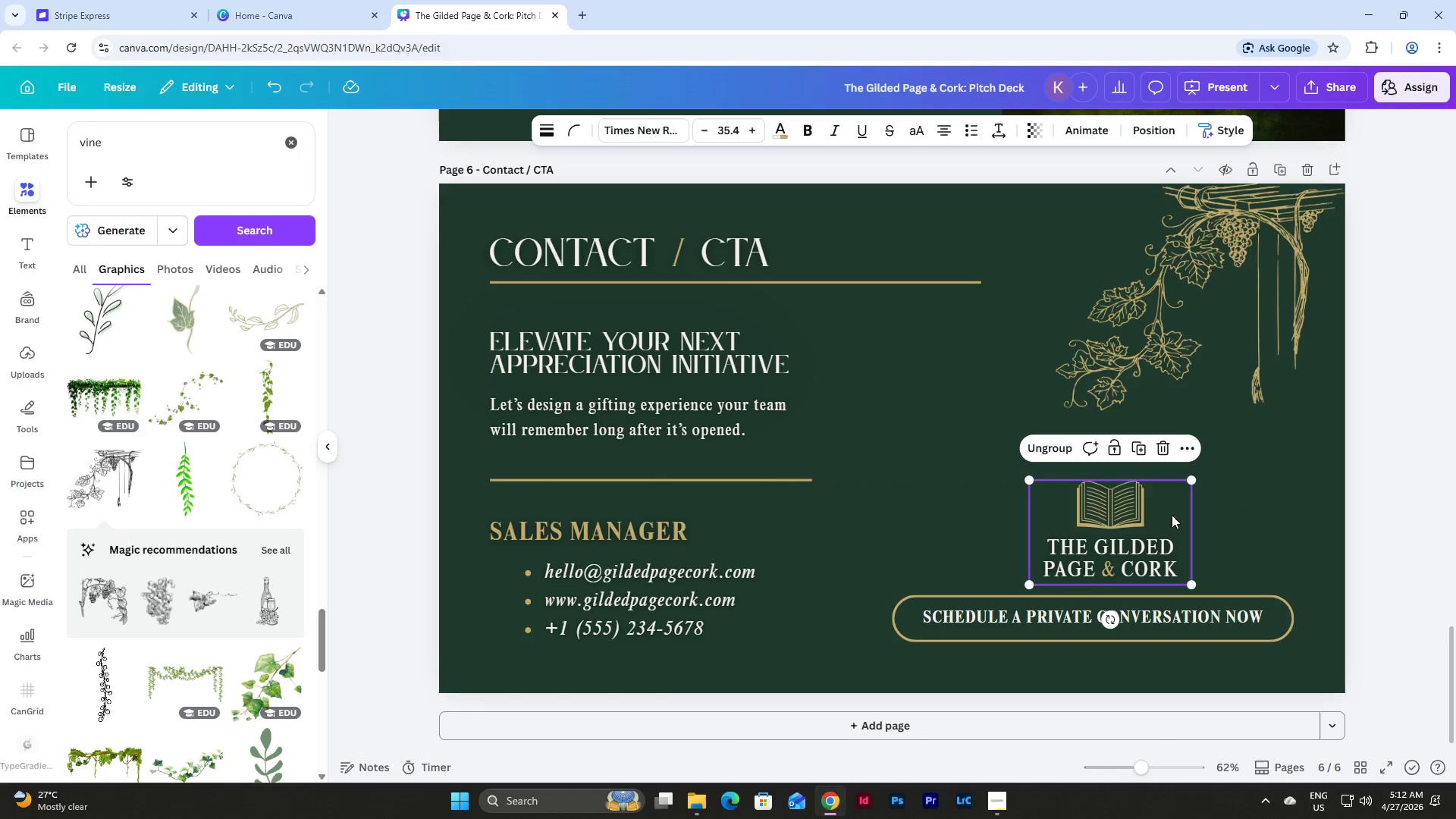 
left_click_drag(start_coordinate=[1157, 519], to_coordinate=[1141, 515])
 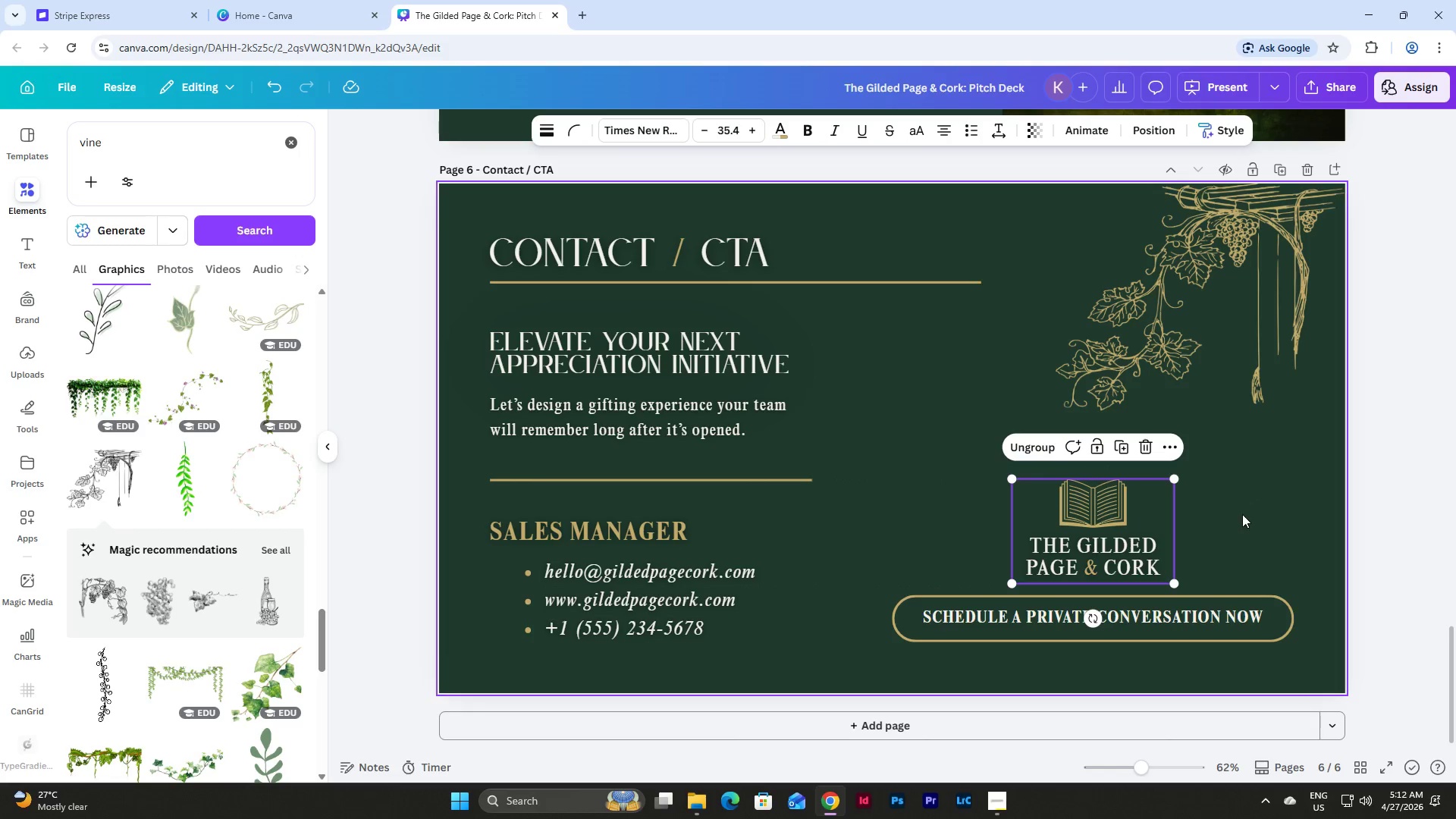 
left_click([1245, 514])
 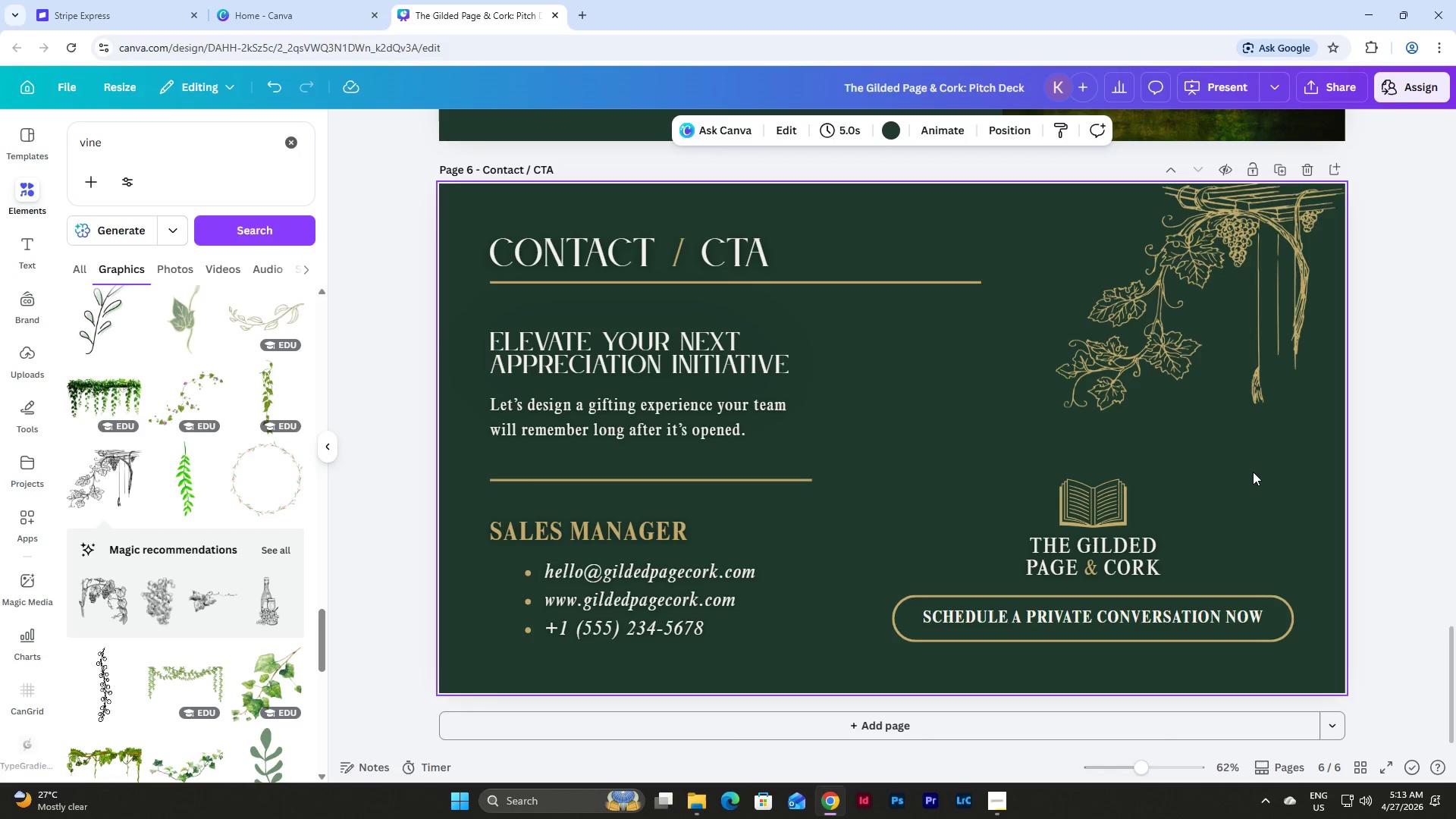 
left_click([1119, 496])
 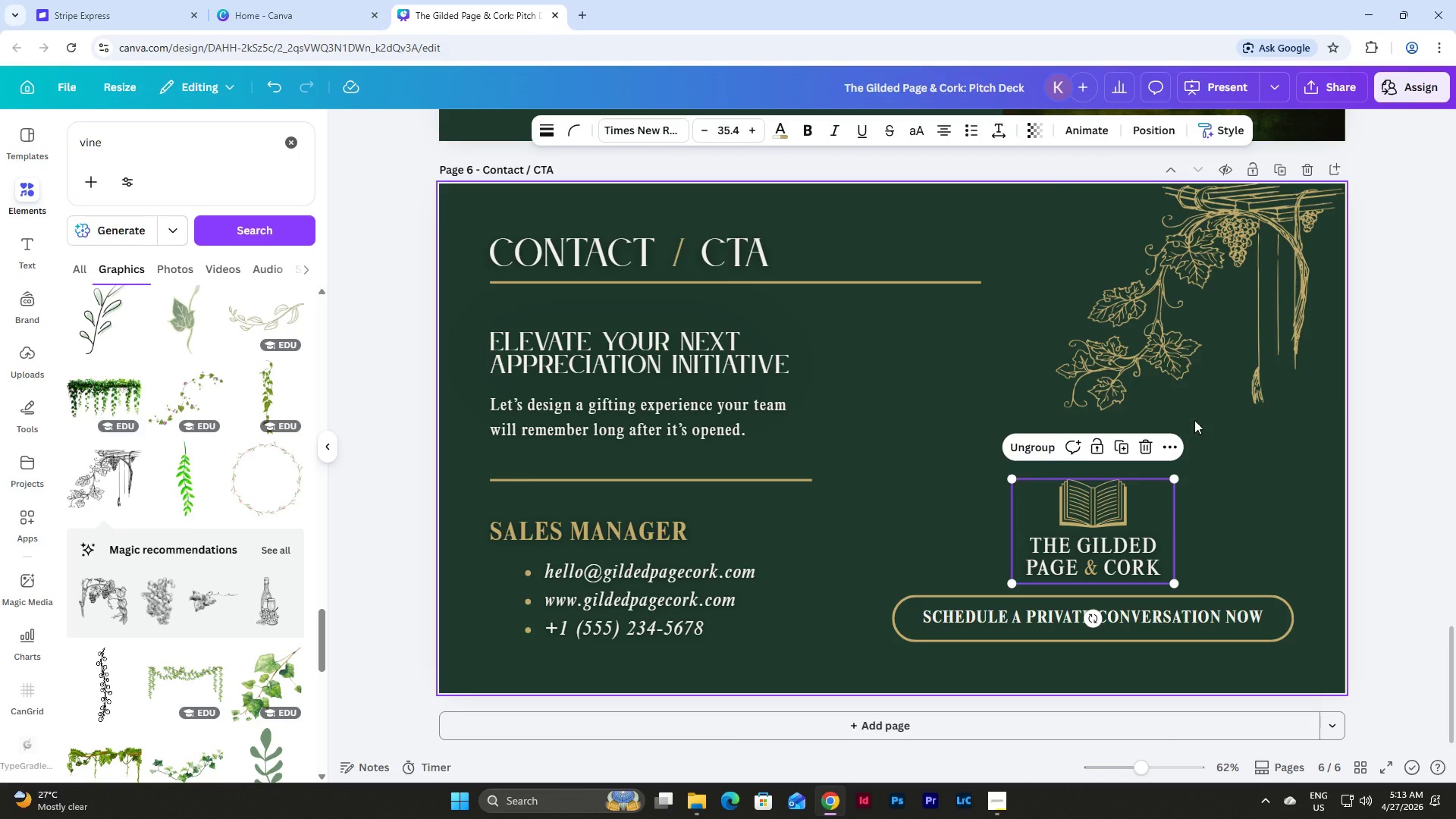 
left_click([1192, 312])
 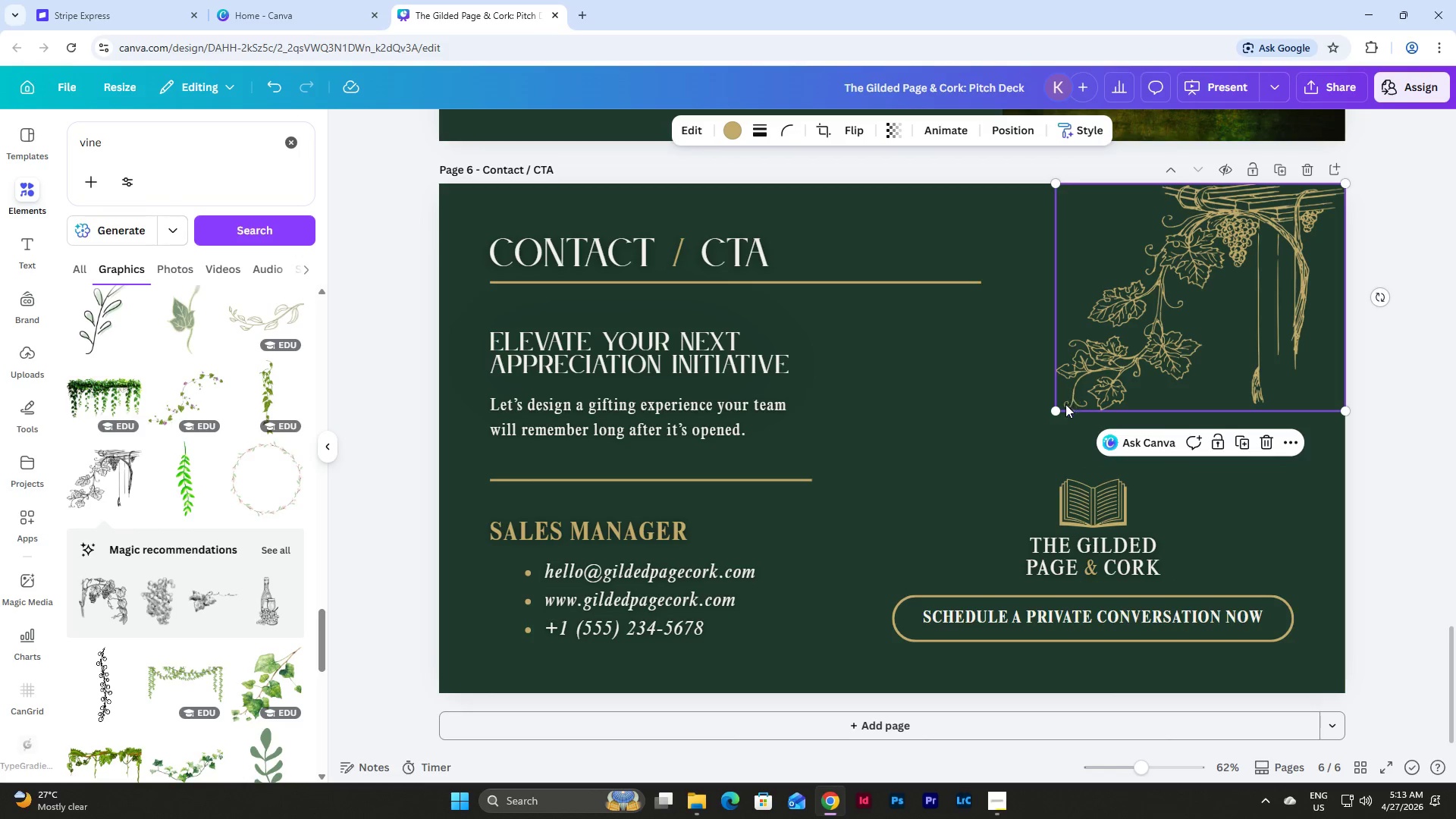 
left_click_drag(start_coordinate=[1054, 415], to_coordinate=[1066, 399])
 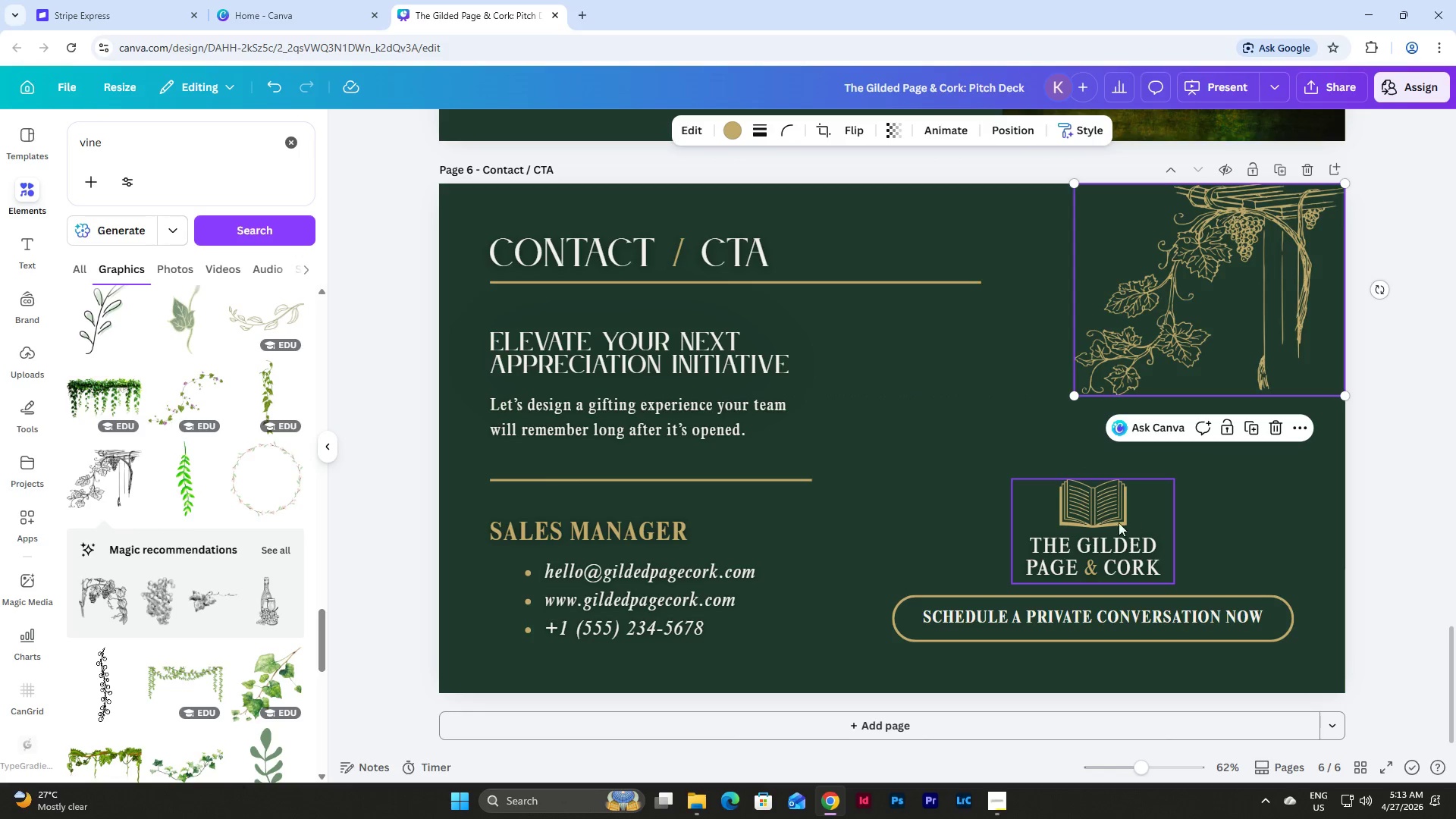 
left_click([1103, 522])
 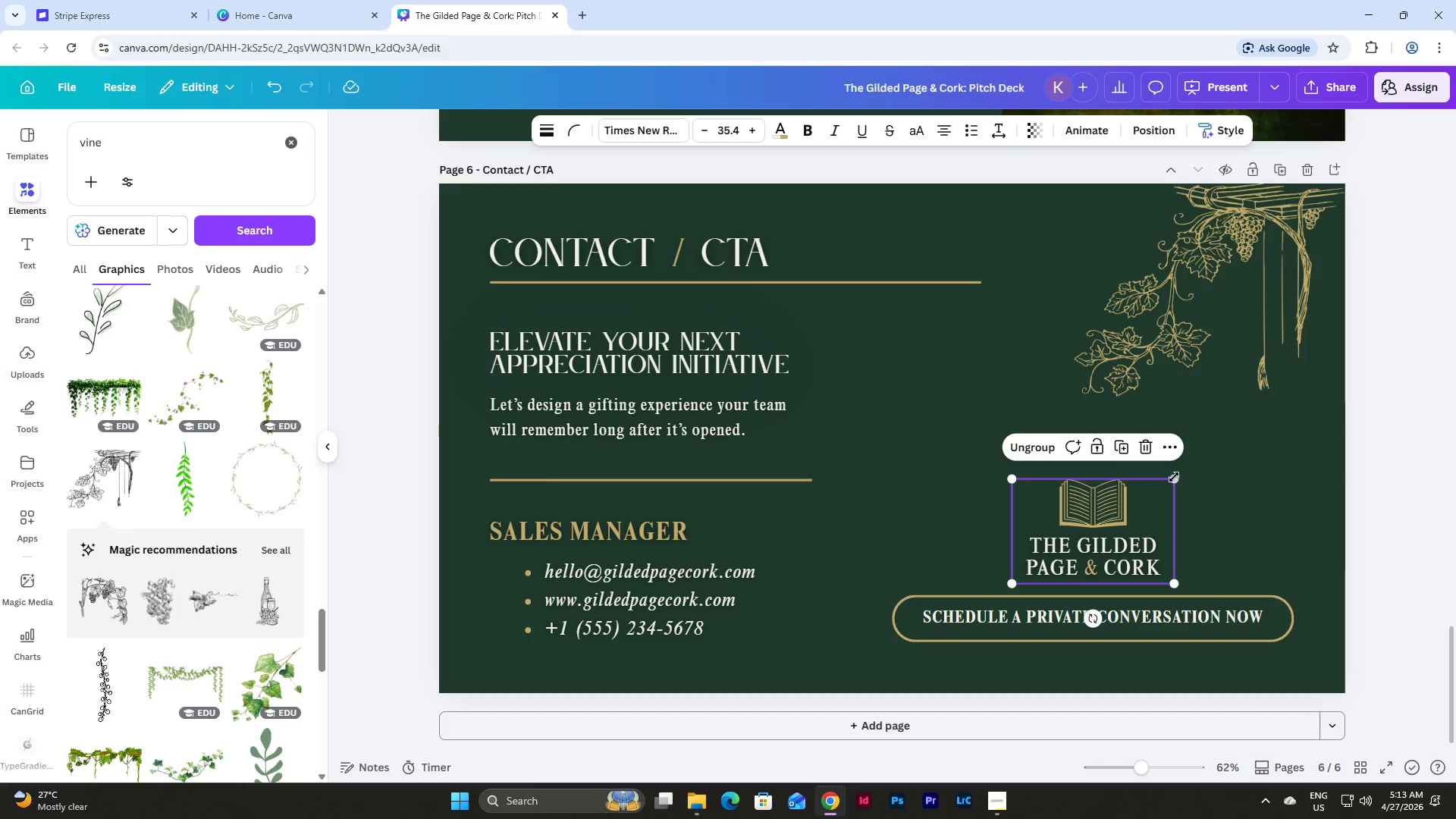 
left_click_drag(start_coordinate=[1173, 477], to_coordinate=[1226, 431])
 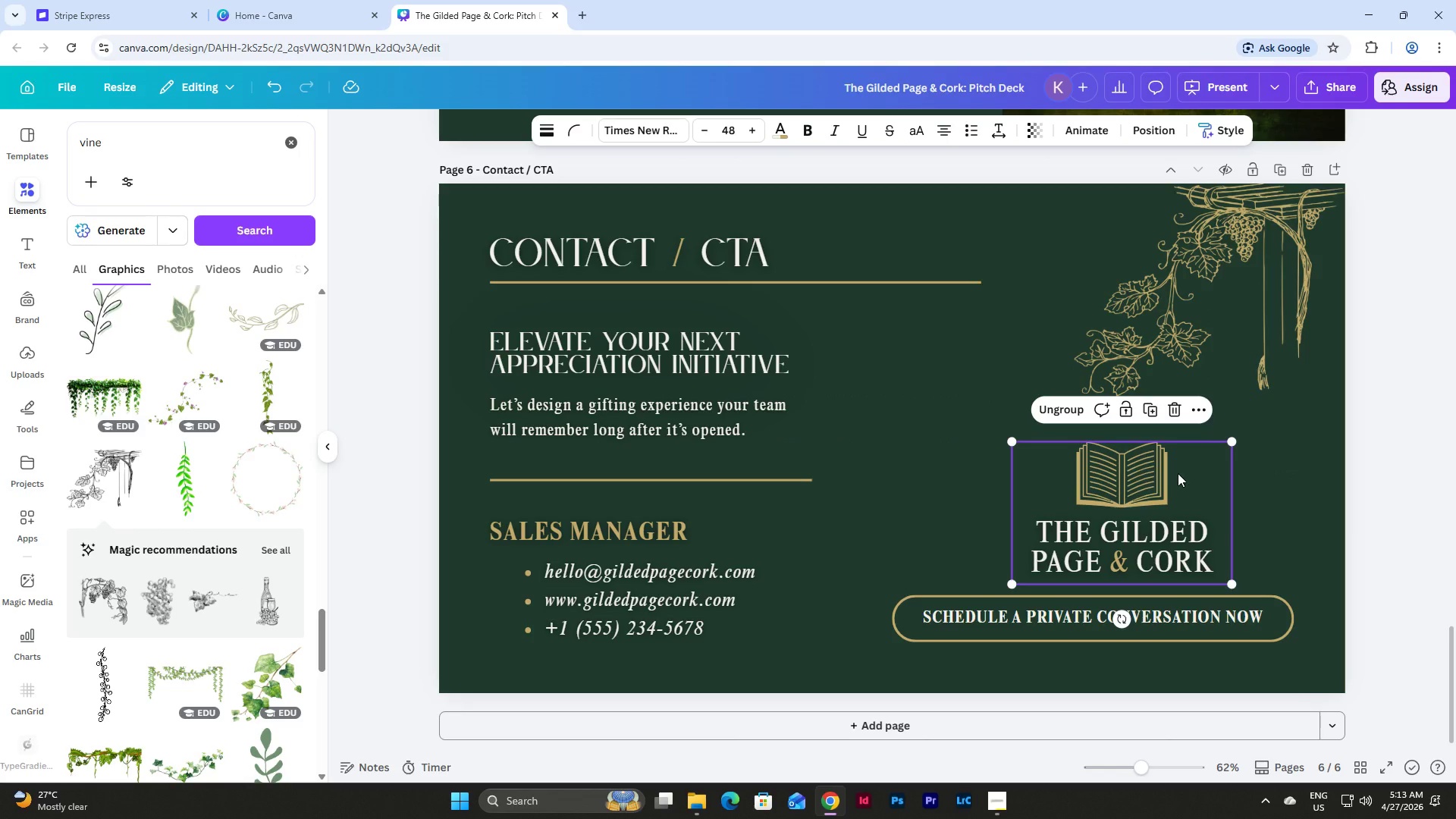 
left_click_drag(start_coordinate=[1178, 473], to_coordinate=[1151, 469])
 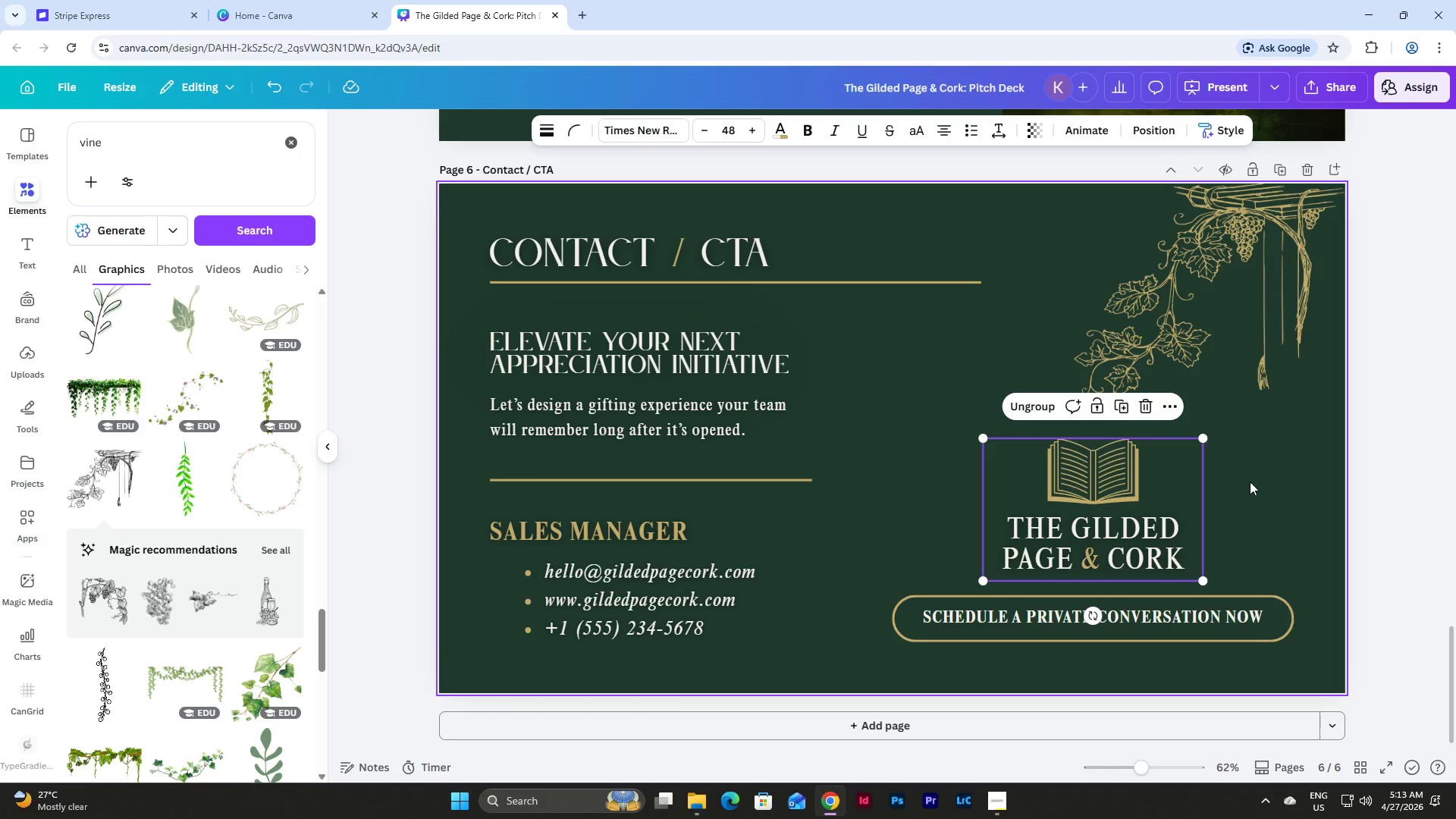 
left_click([1250, 482])
 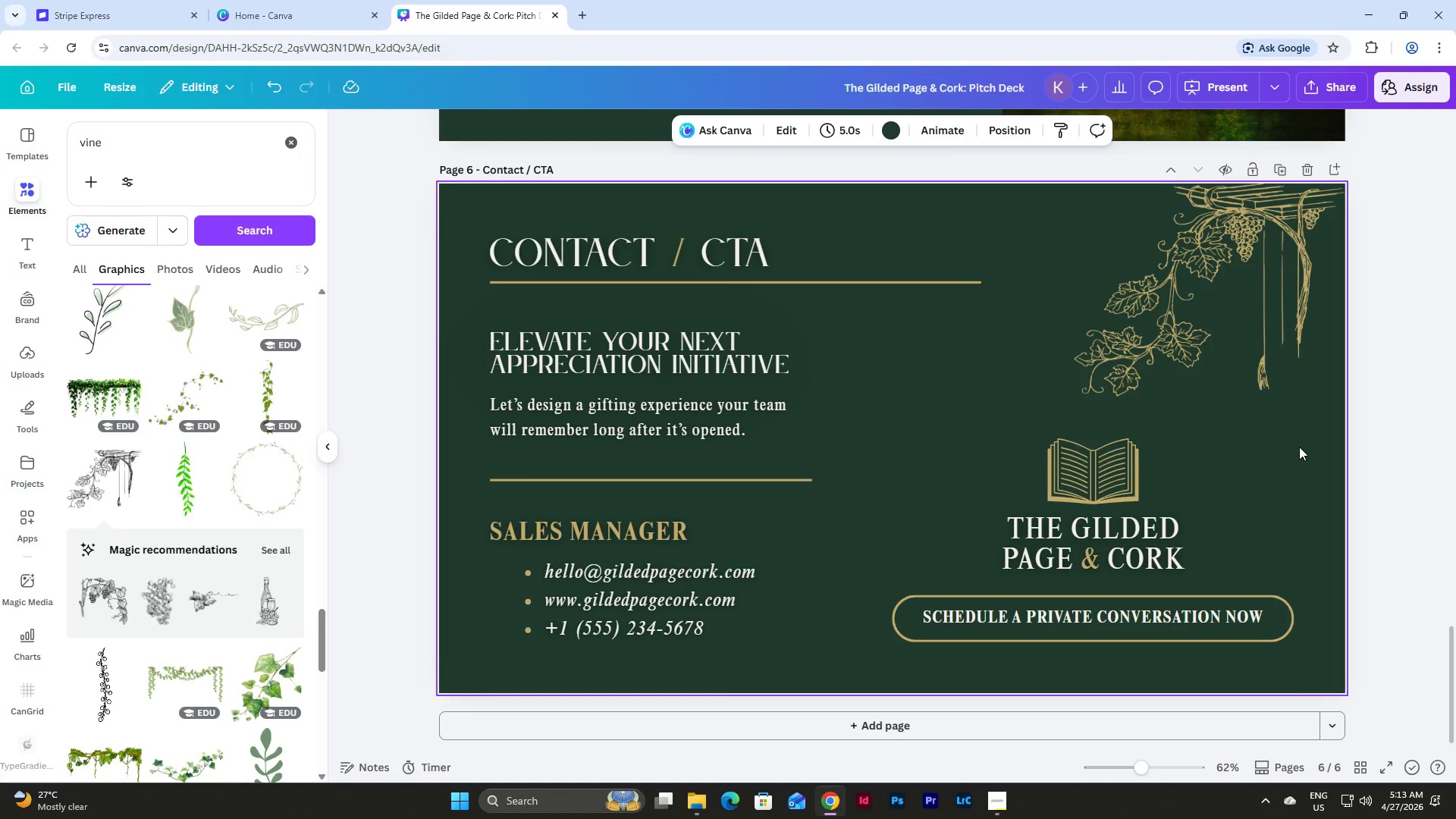 
scroll: coordinate [1276, 468], scroll_direction: down, amount: 1.0
 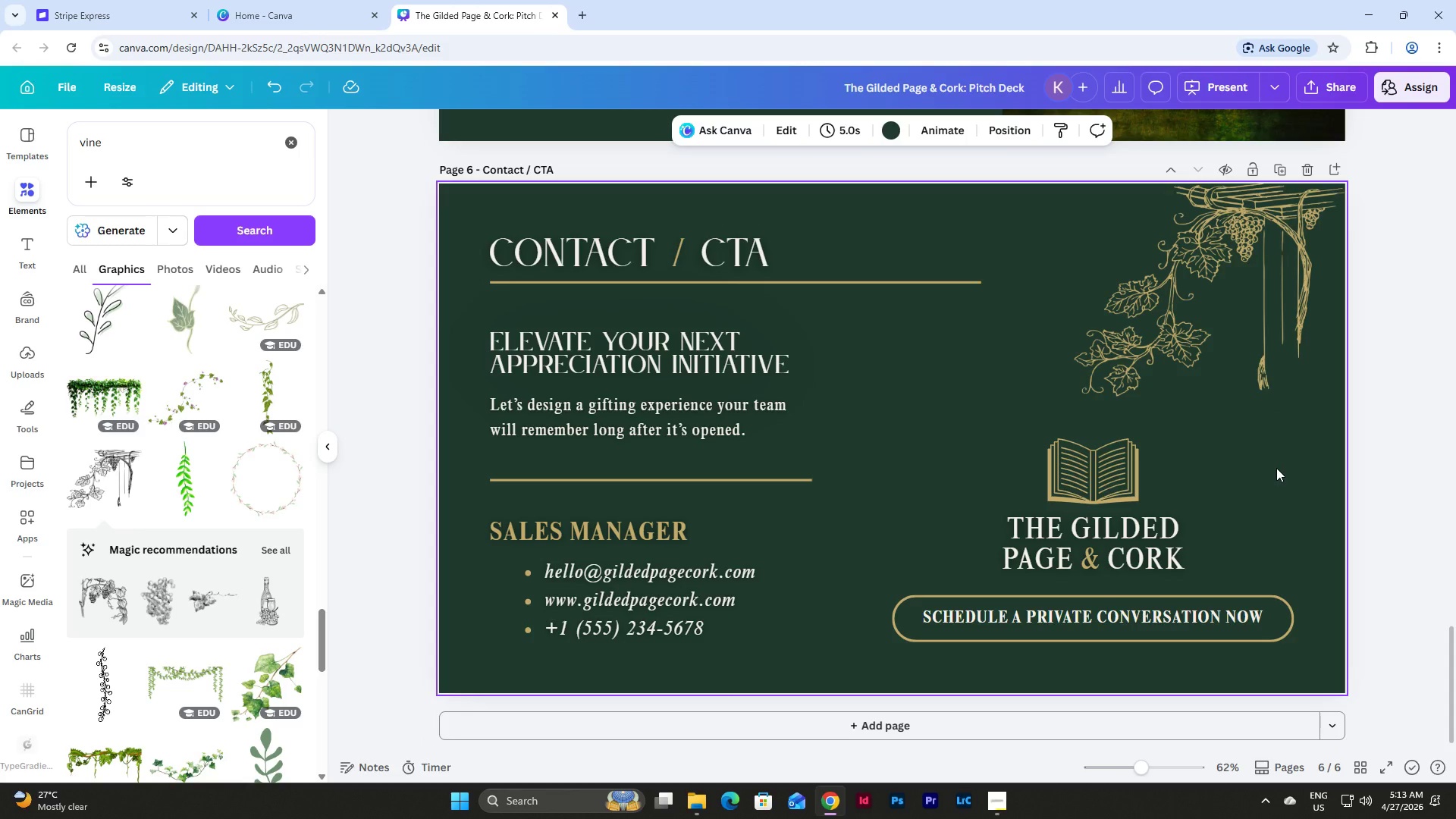 
left_click([1276, 468])
 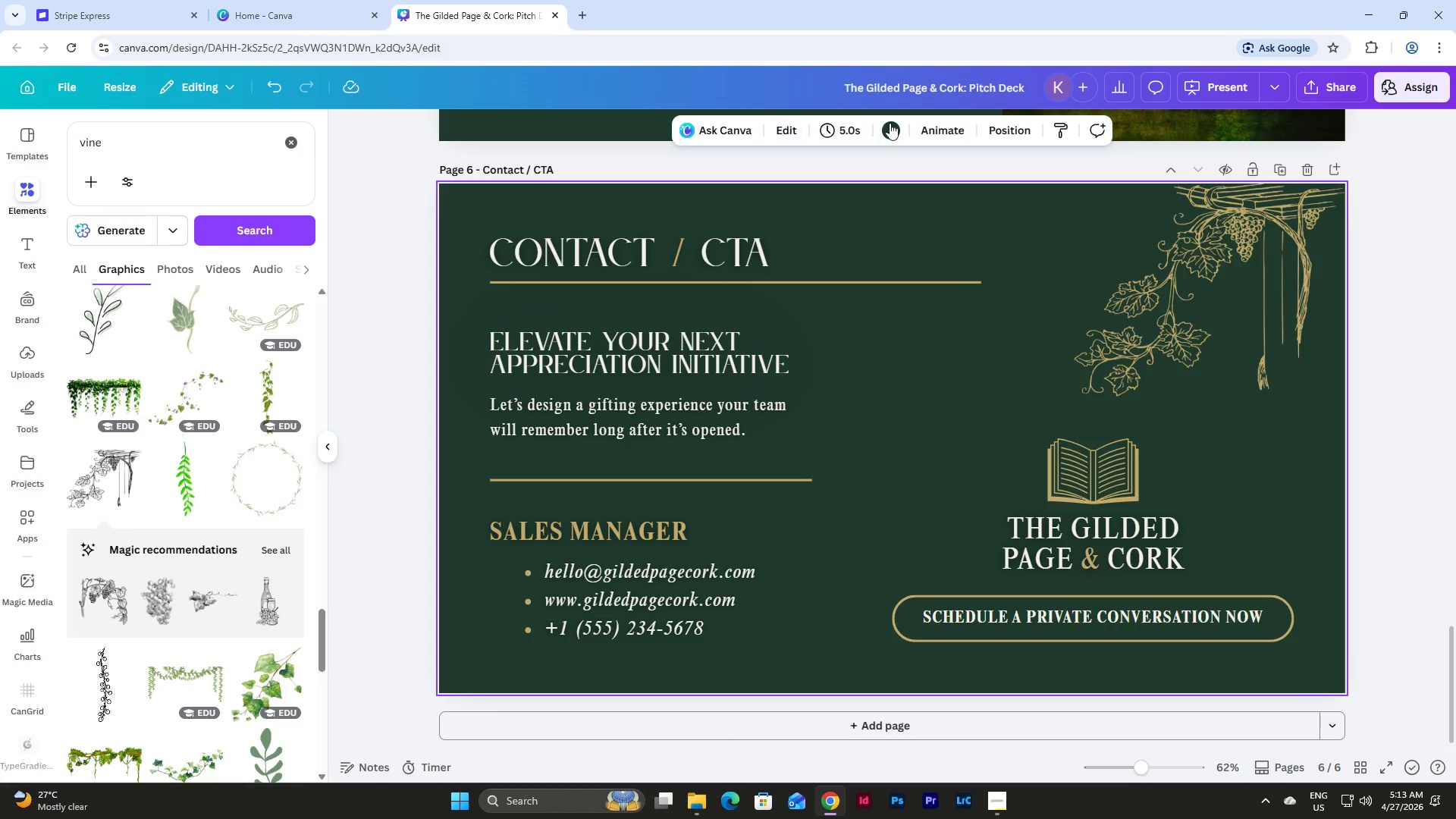 
left_click([890, 123])
 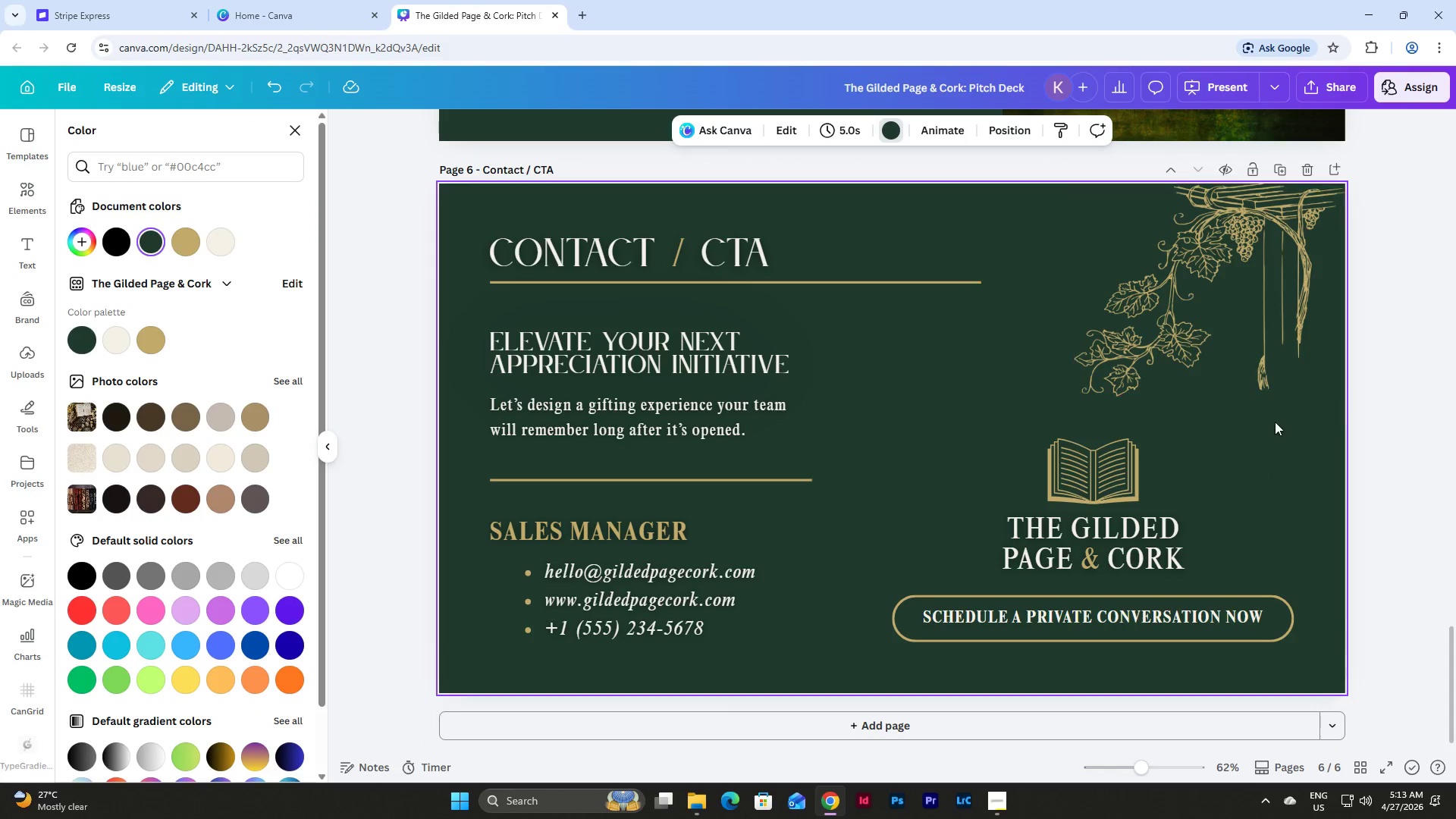 
left_click([1292, 480])
 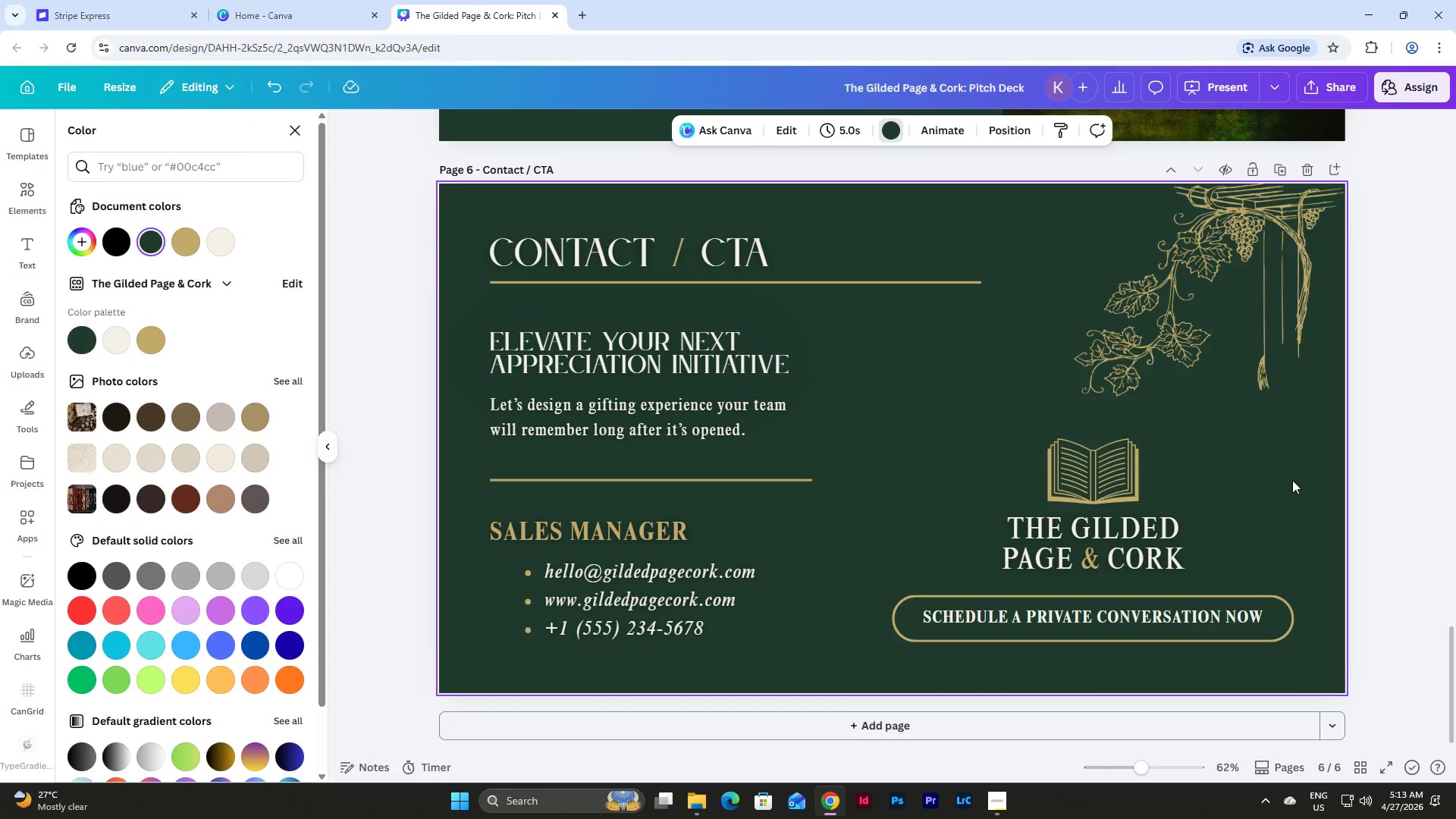 
scroll: coordinate [1292, 480], scroll_direction: none, amount: 0.0
 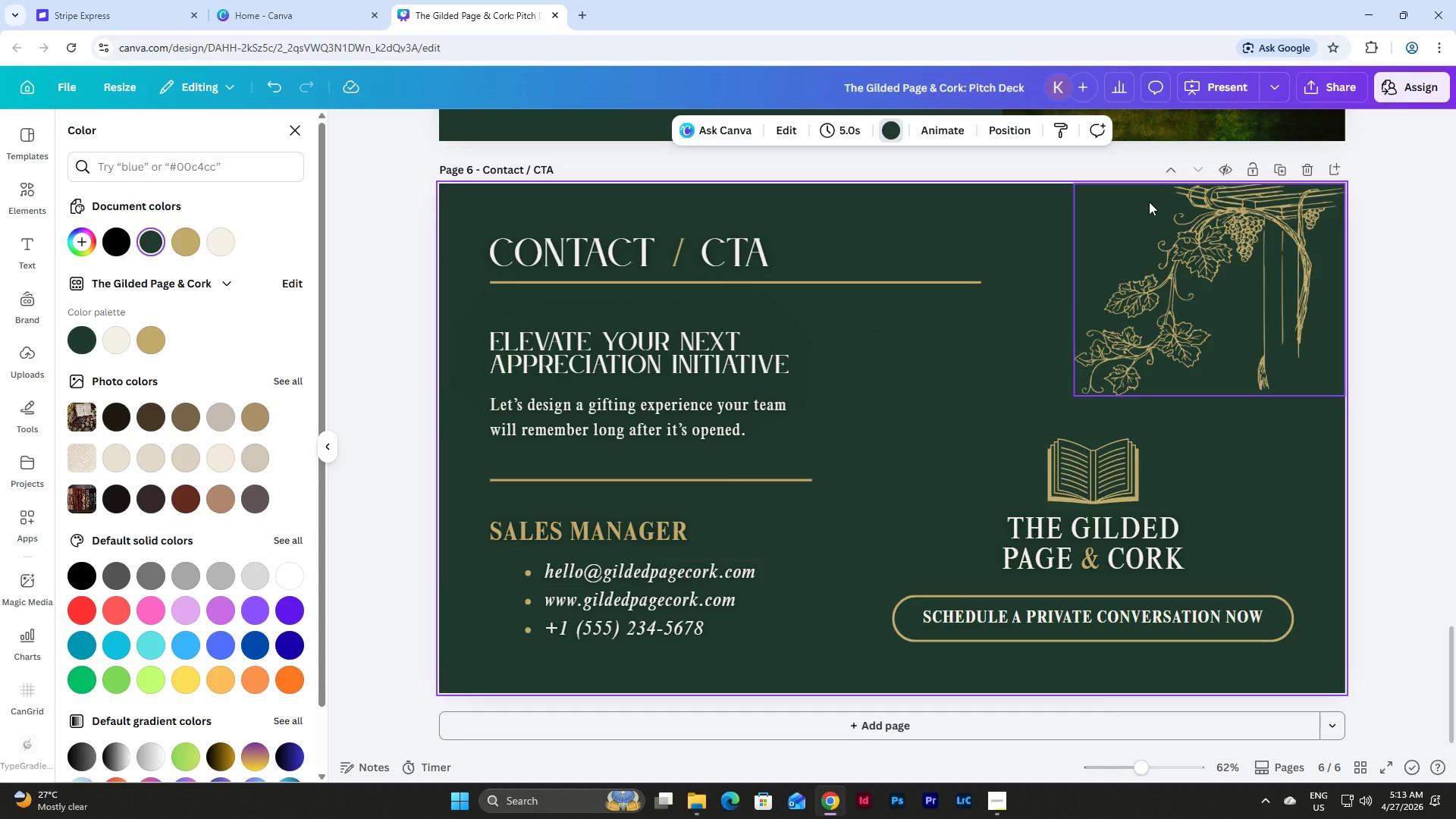 
left_click([1178, 247])
 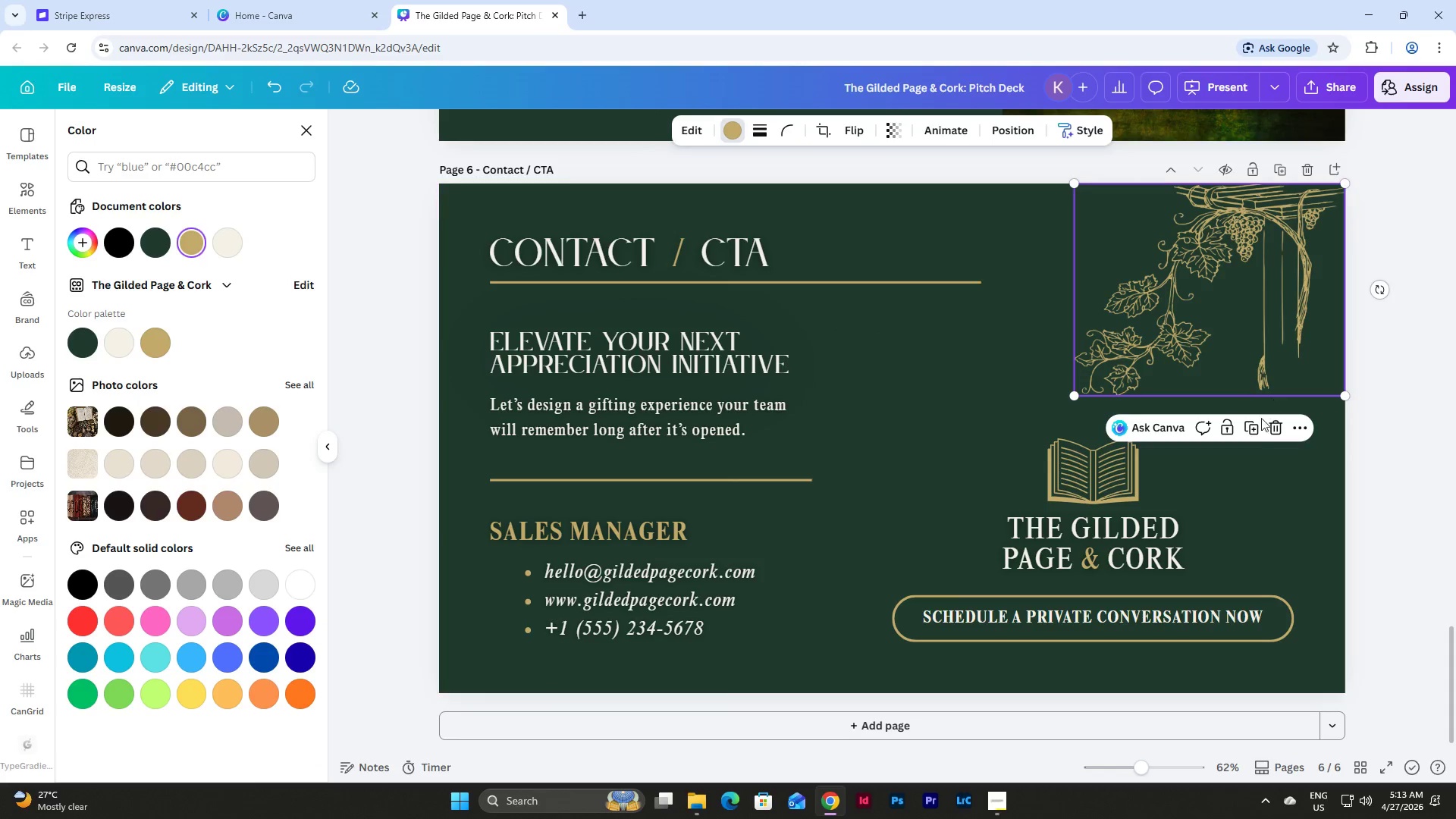 
left_click([1276, 430])
 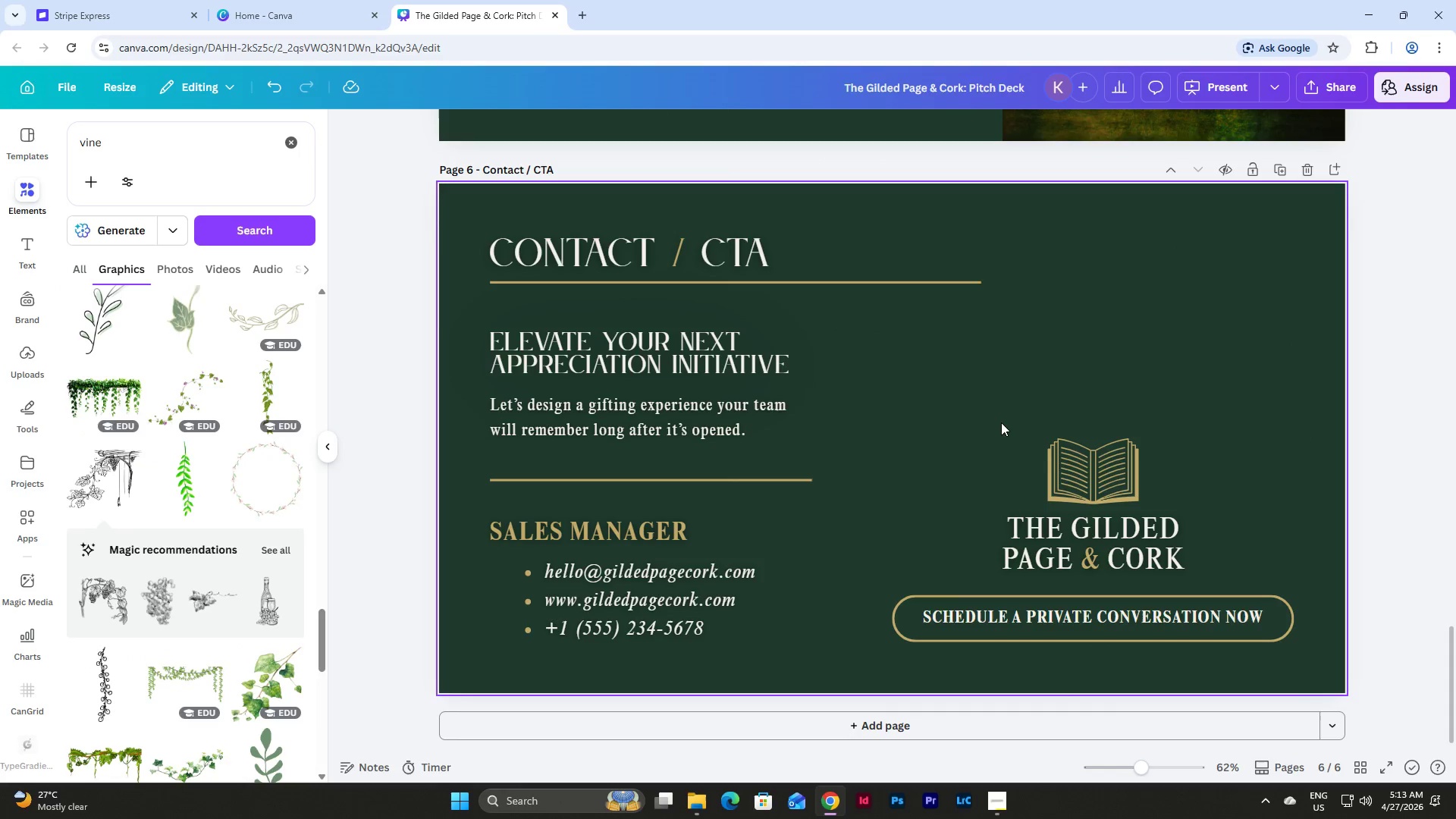 
left_click_drag(start_coordinate=[995, 419], to_coordinate=[1327, 623])
 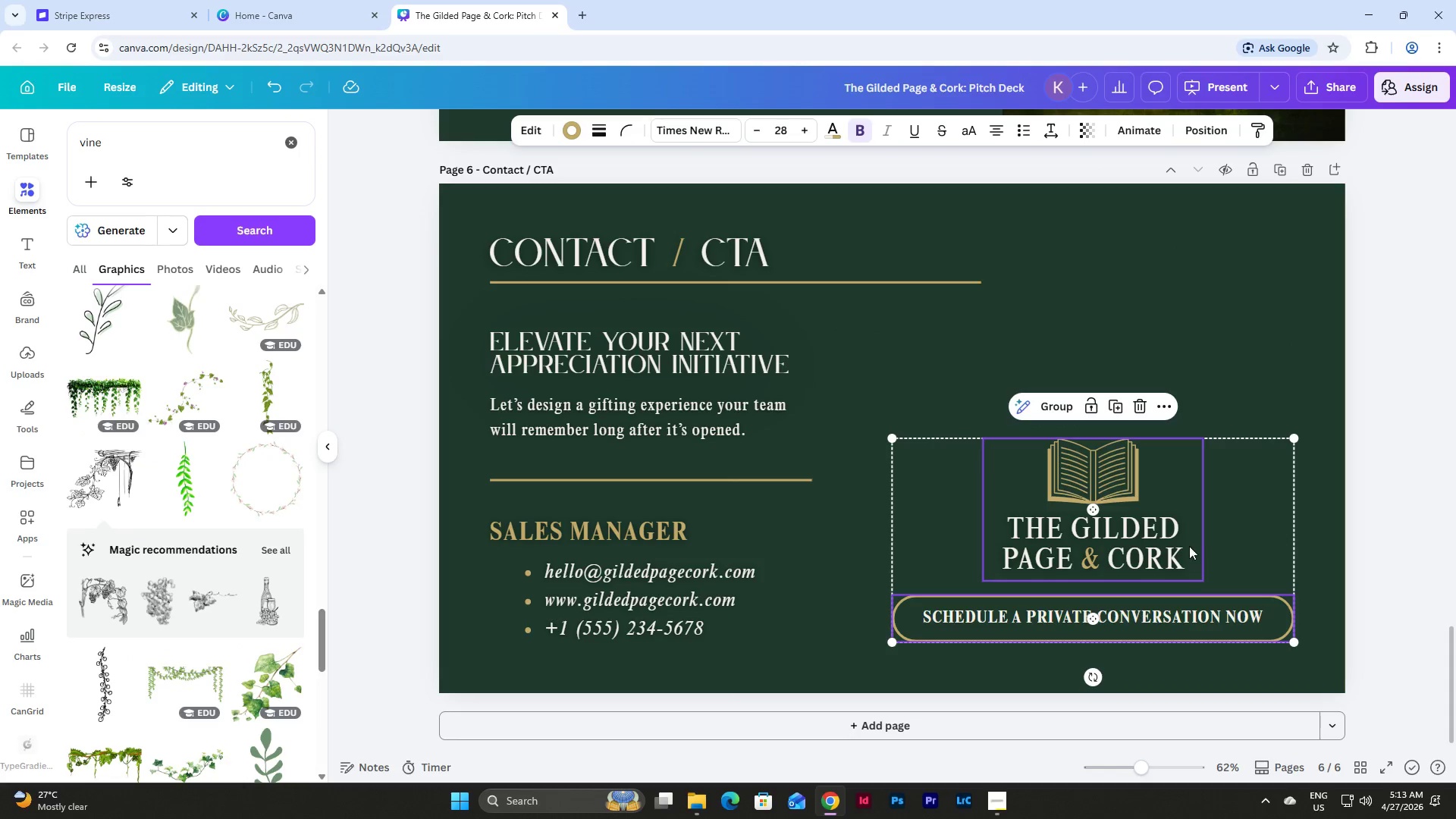 
left_click_drag(start_coordinate=[1187, 541], to_coordinate=[1189, 479])
 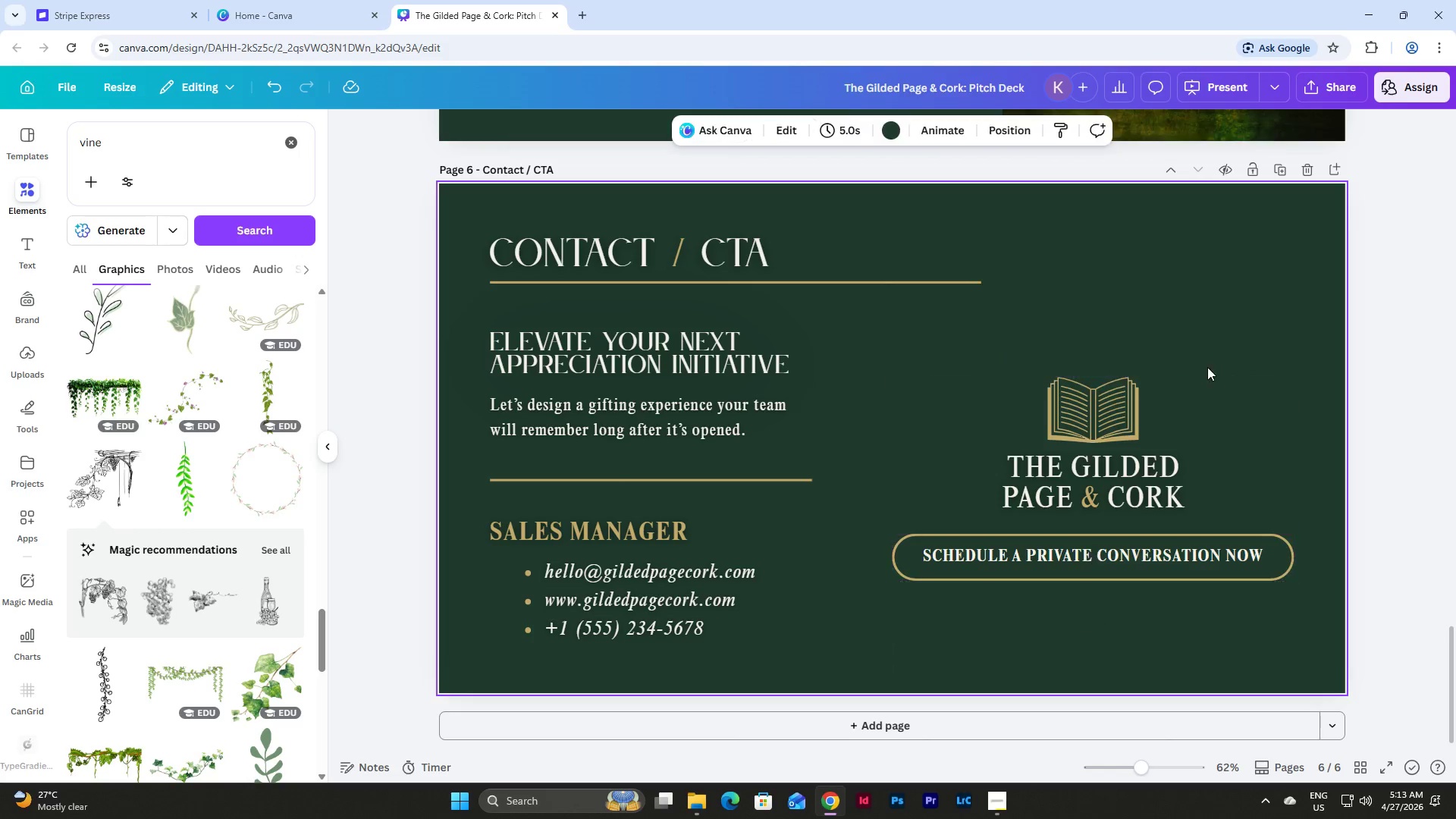 
double_click([1144, 461])
 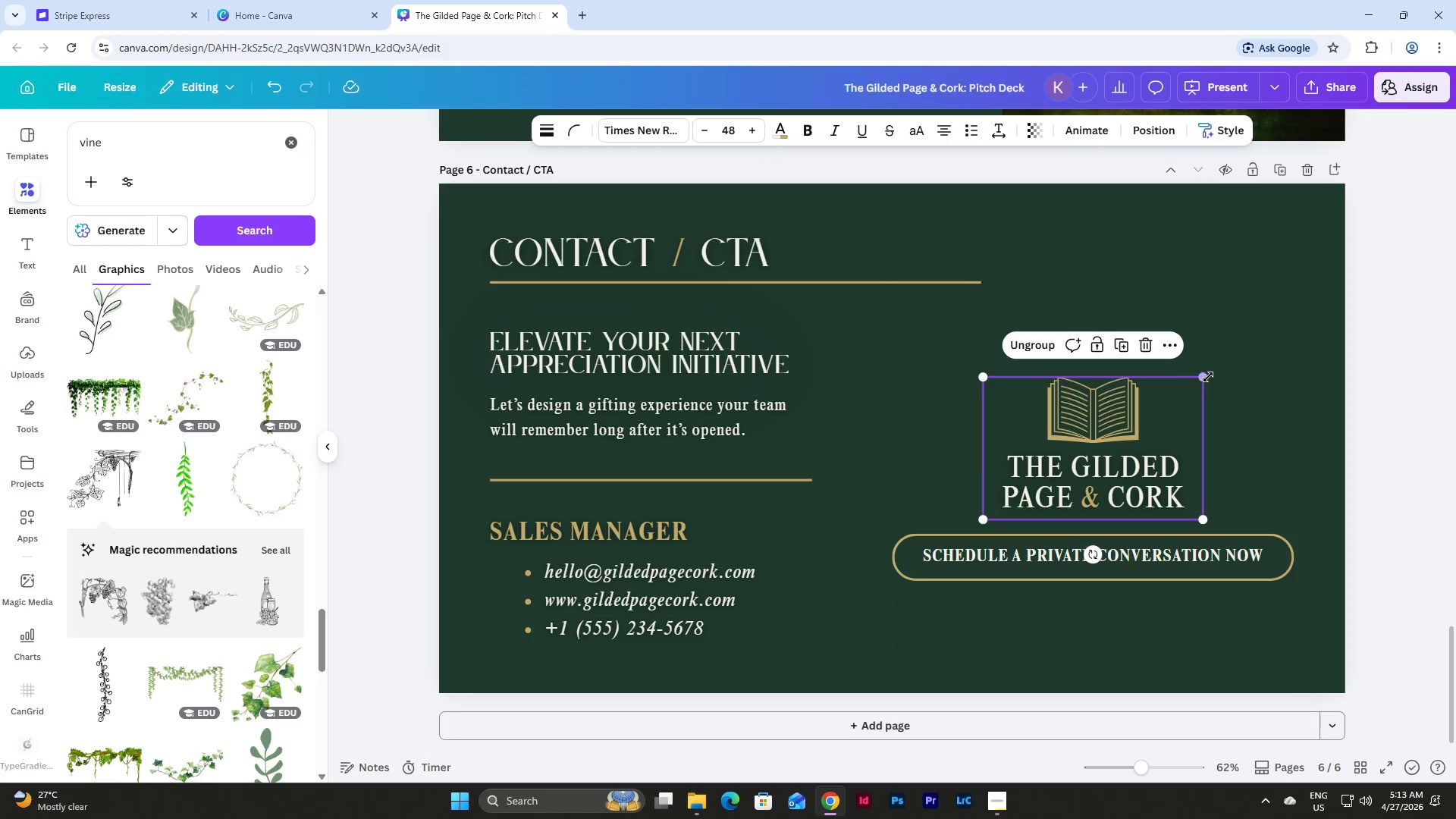 
left_click_drag(start_coordinate=[1207, 375], to_coordinate=[1260, 319])
 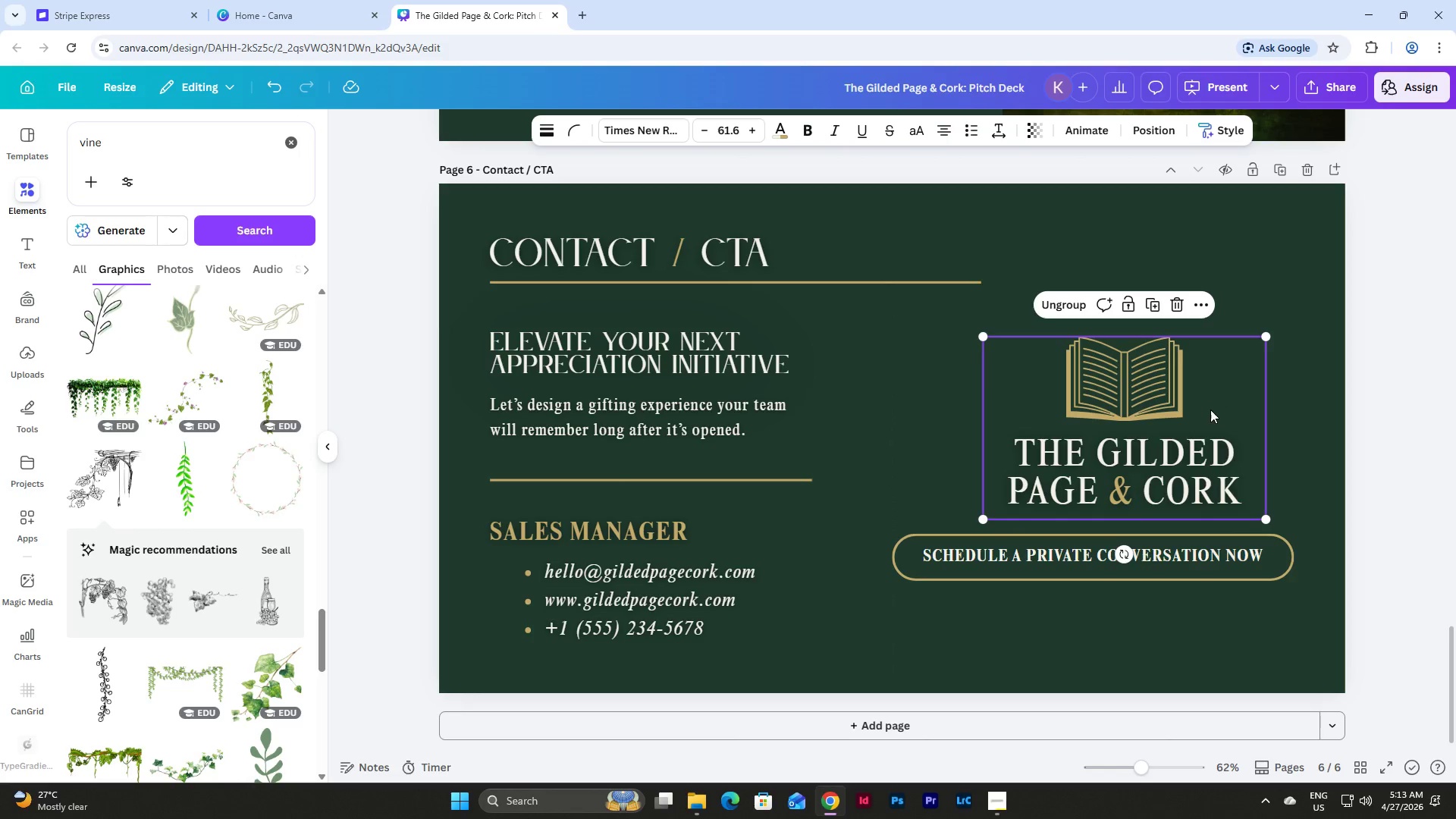 
left_click_drag(start_coordinate=[1210, 410], to_coordinate=[1179, 407])
 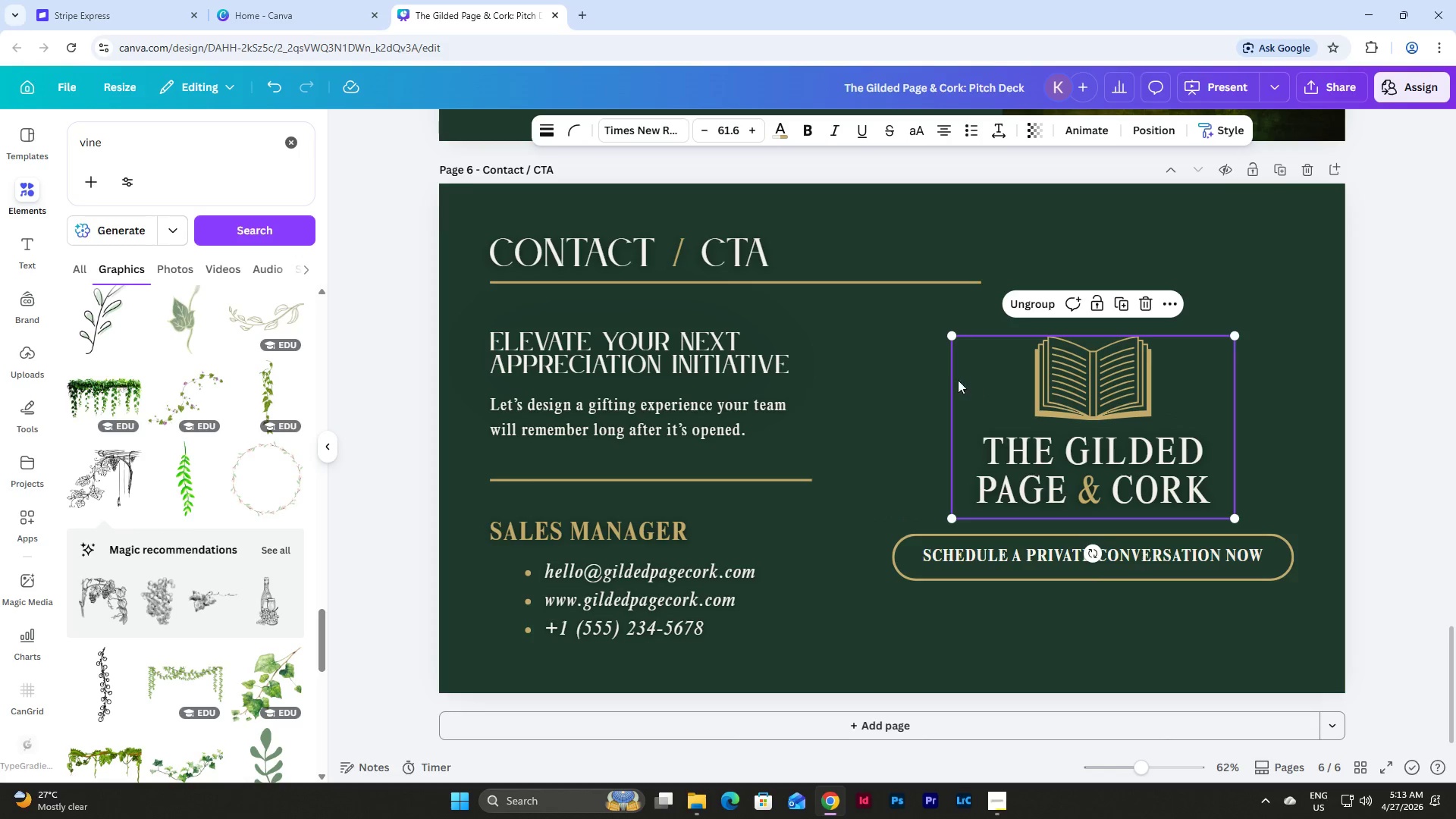 
left_click([915, 365])
 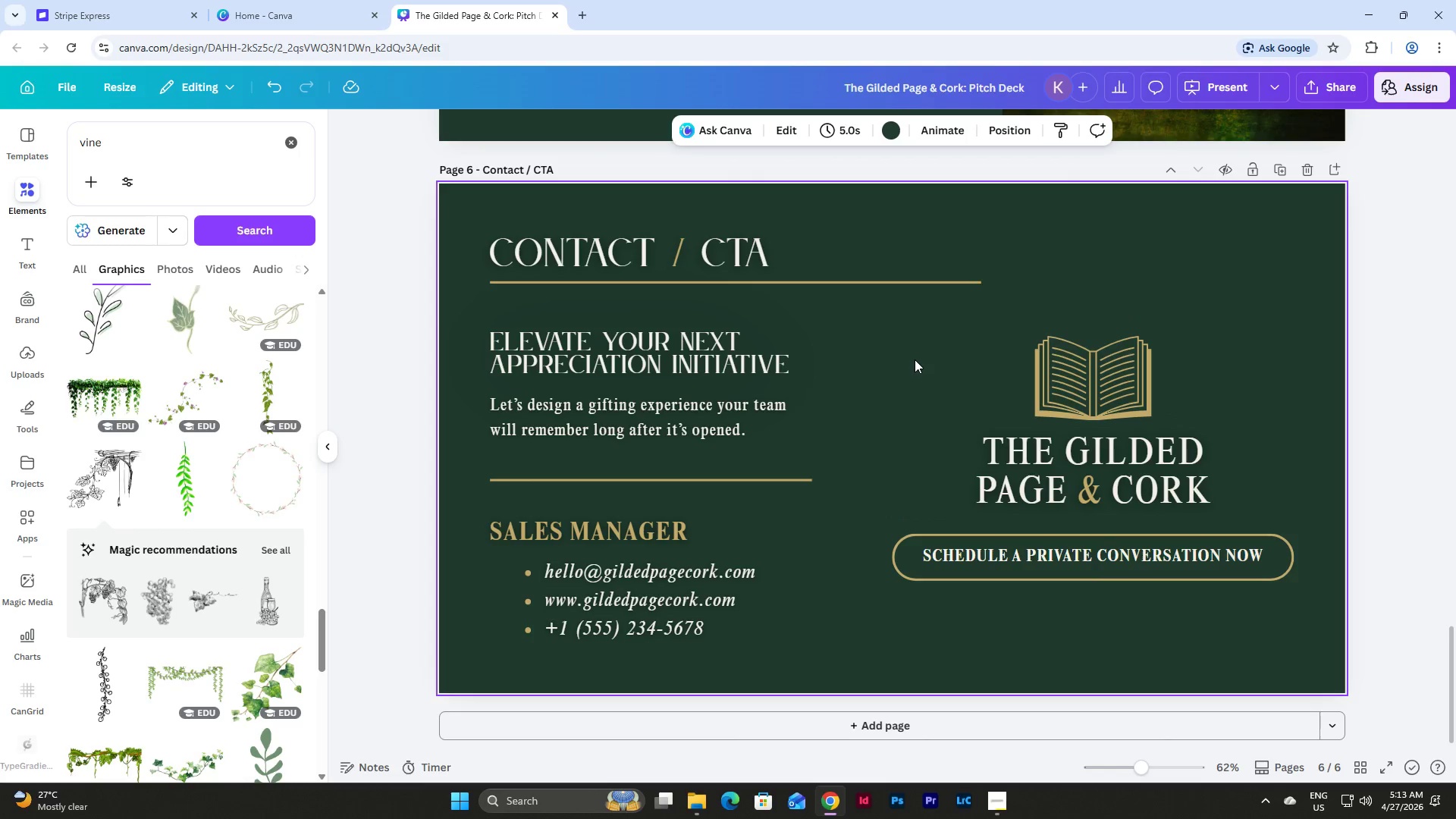 
left_click_drag(start_coordinate=[915, 359], to_coordinate=[1213, 610])
 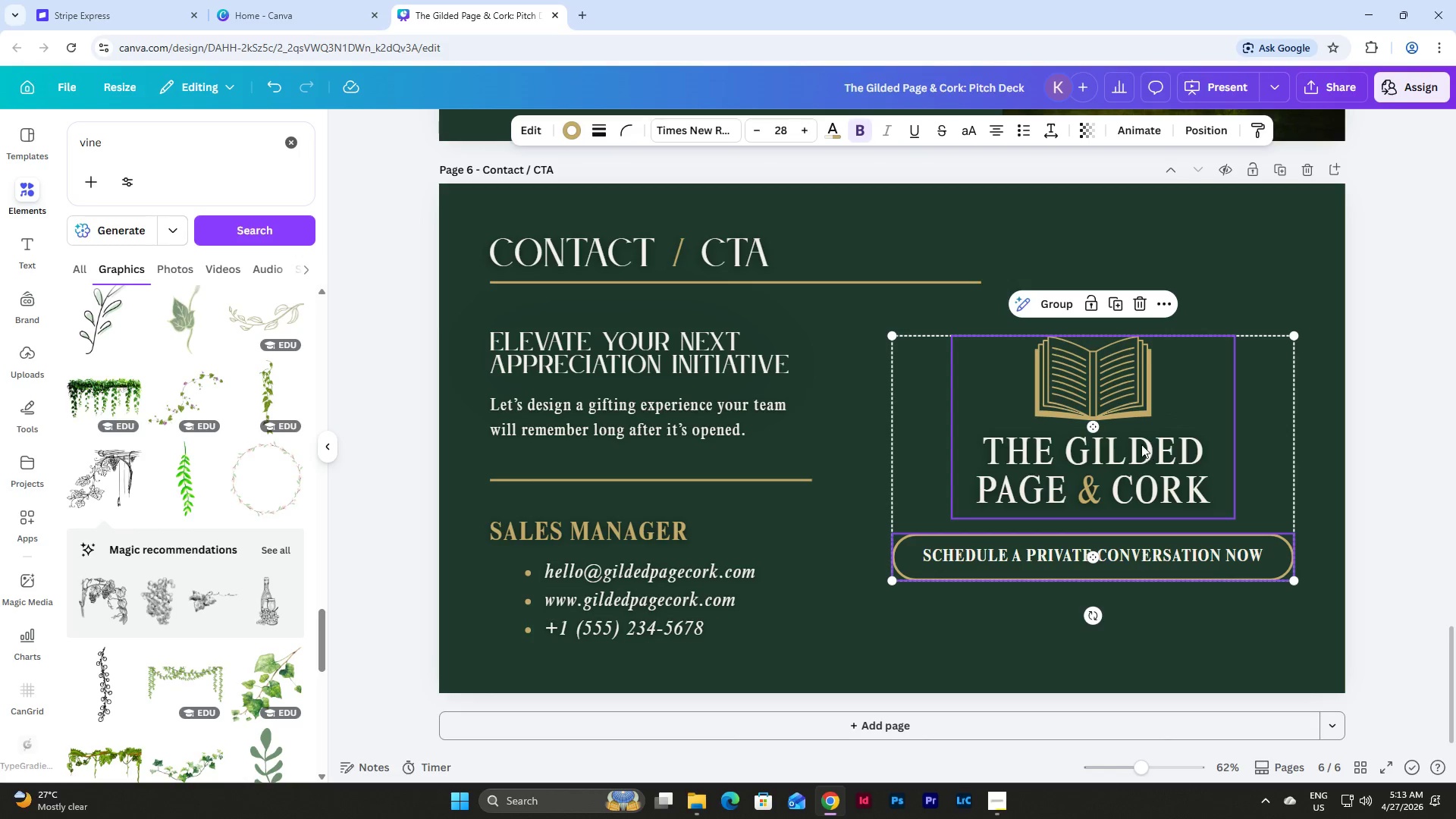 
left_click_drag(start_coordinate=[1141, 440], to_coordinate=[1141, 460])
 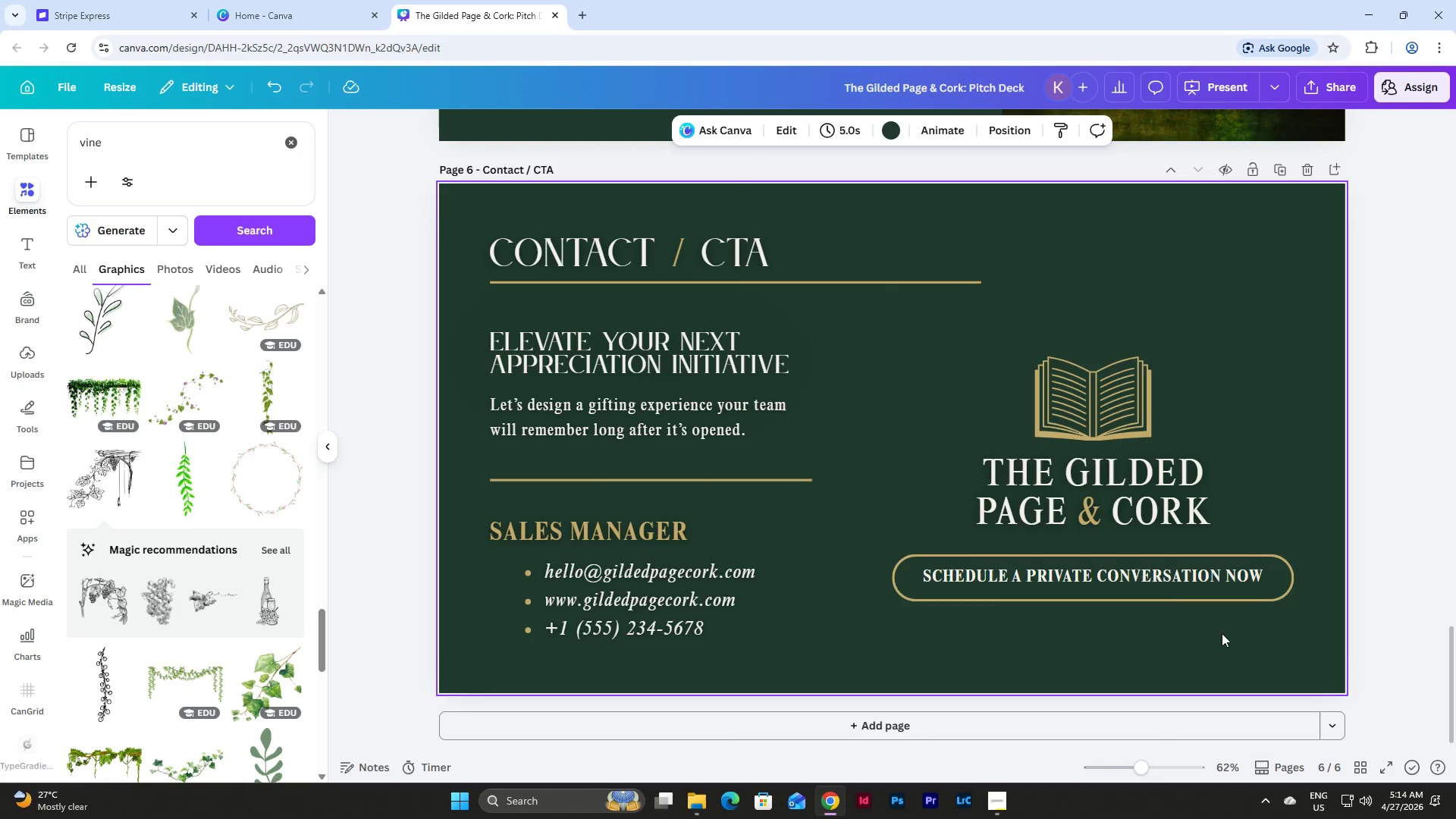 
double_click([1169, 583])
 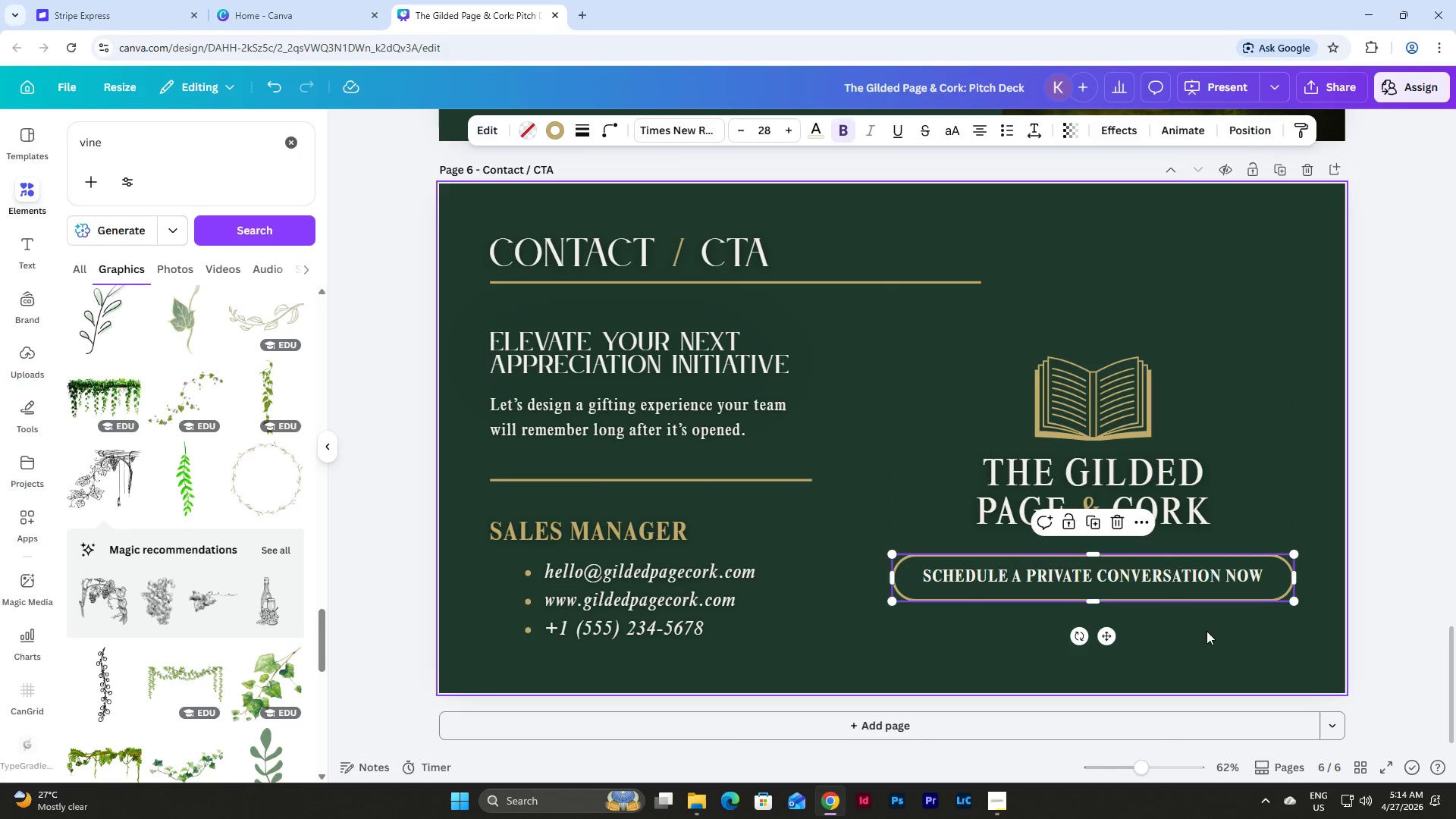 
left_click([1221, 648])
 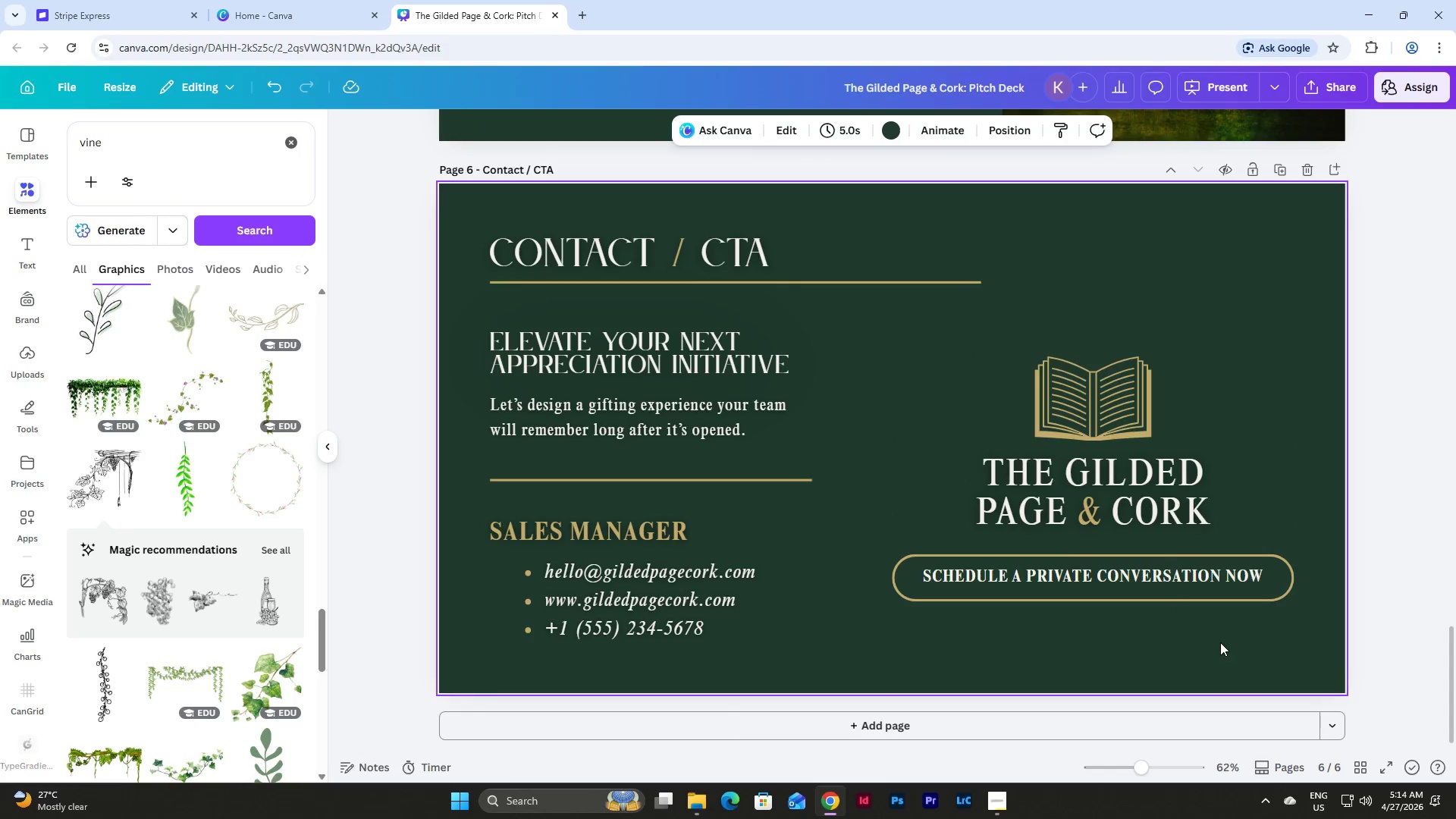 
scroll: coordinate [1220, 639], scroll_direction: down, amount: 1.0
 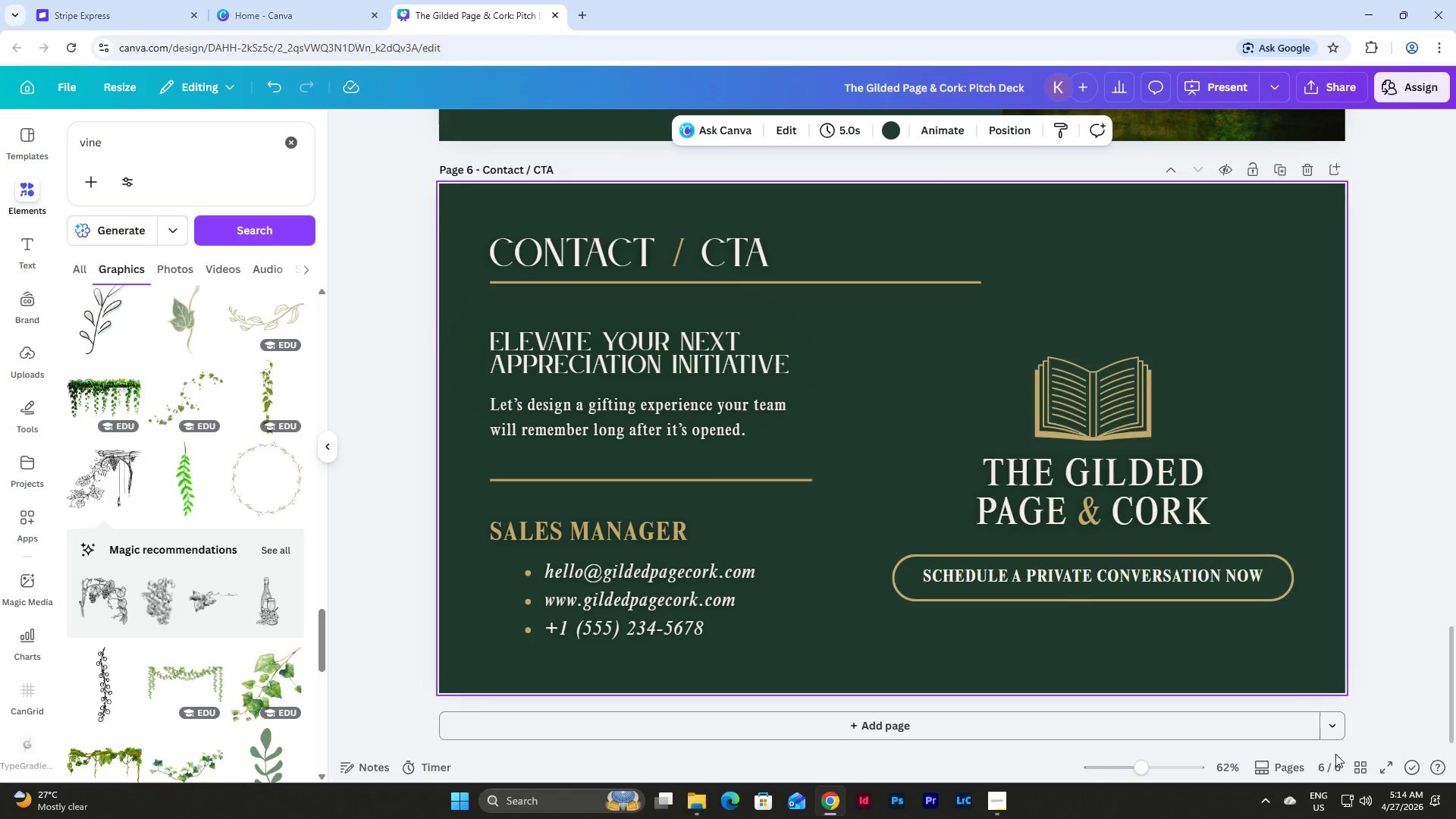 
left_click([1365, 763])
 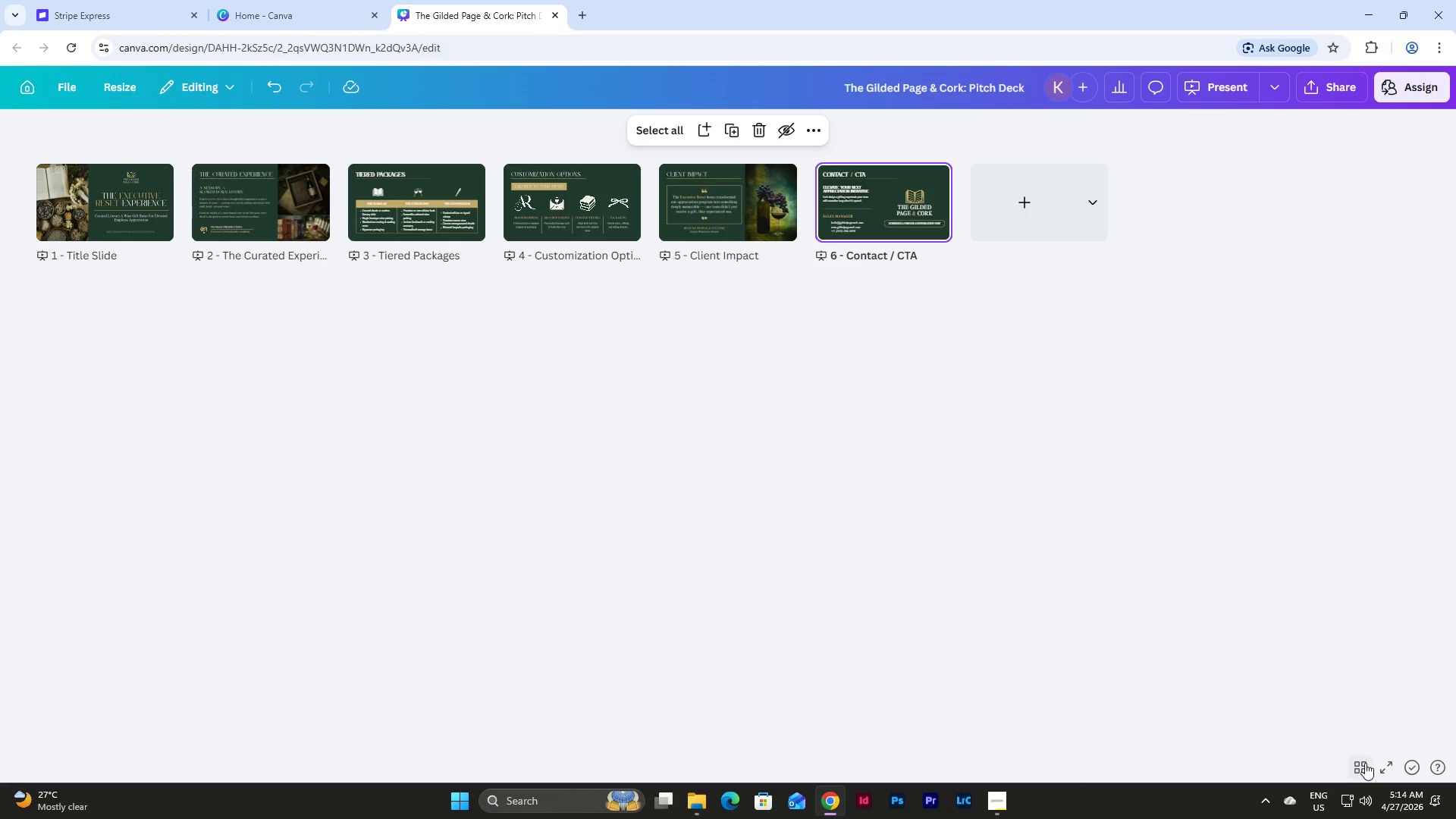 
left_click([1365, 763])
 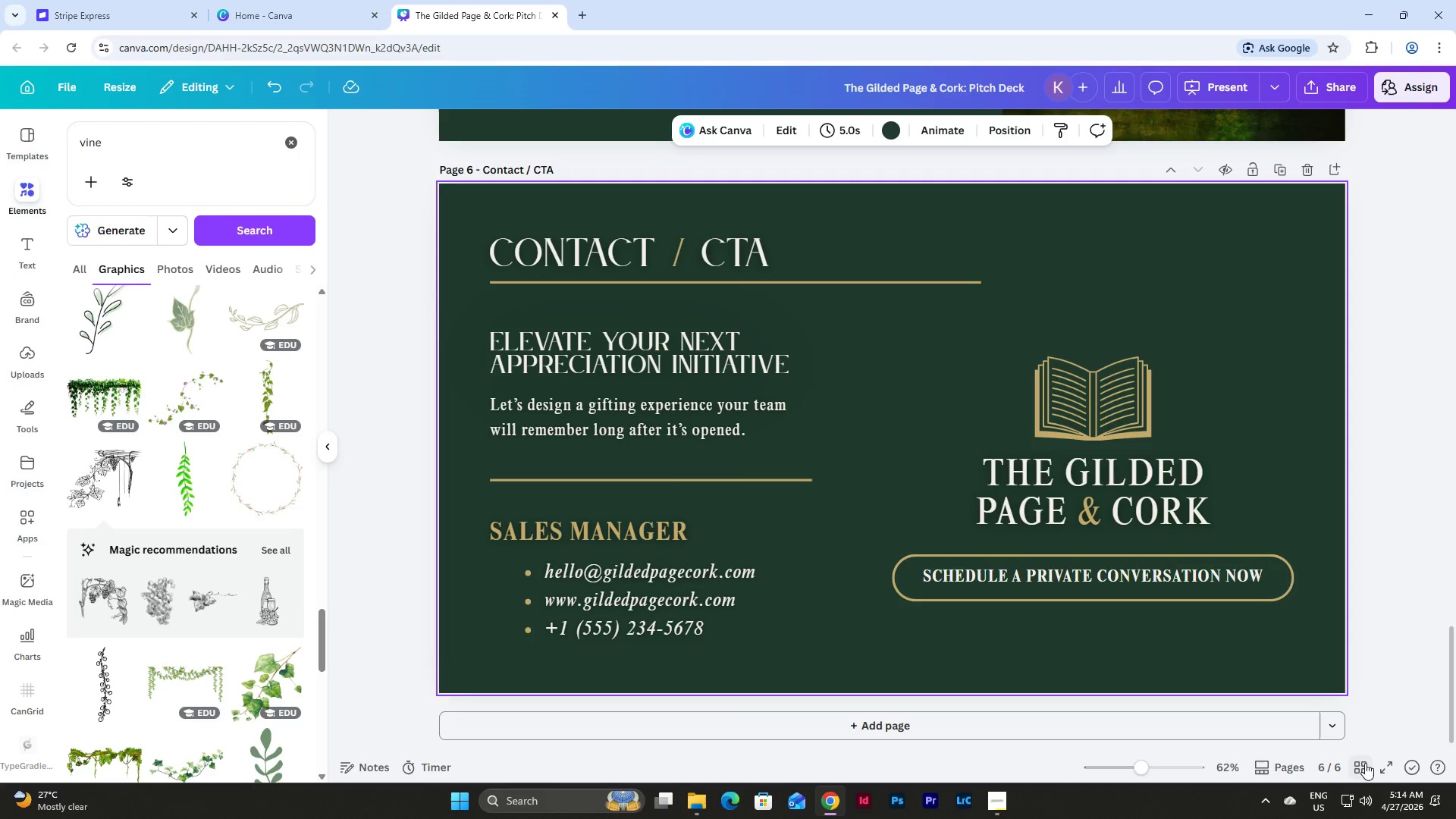 
left_click([1365, 763])
 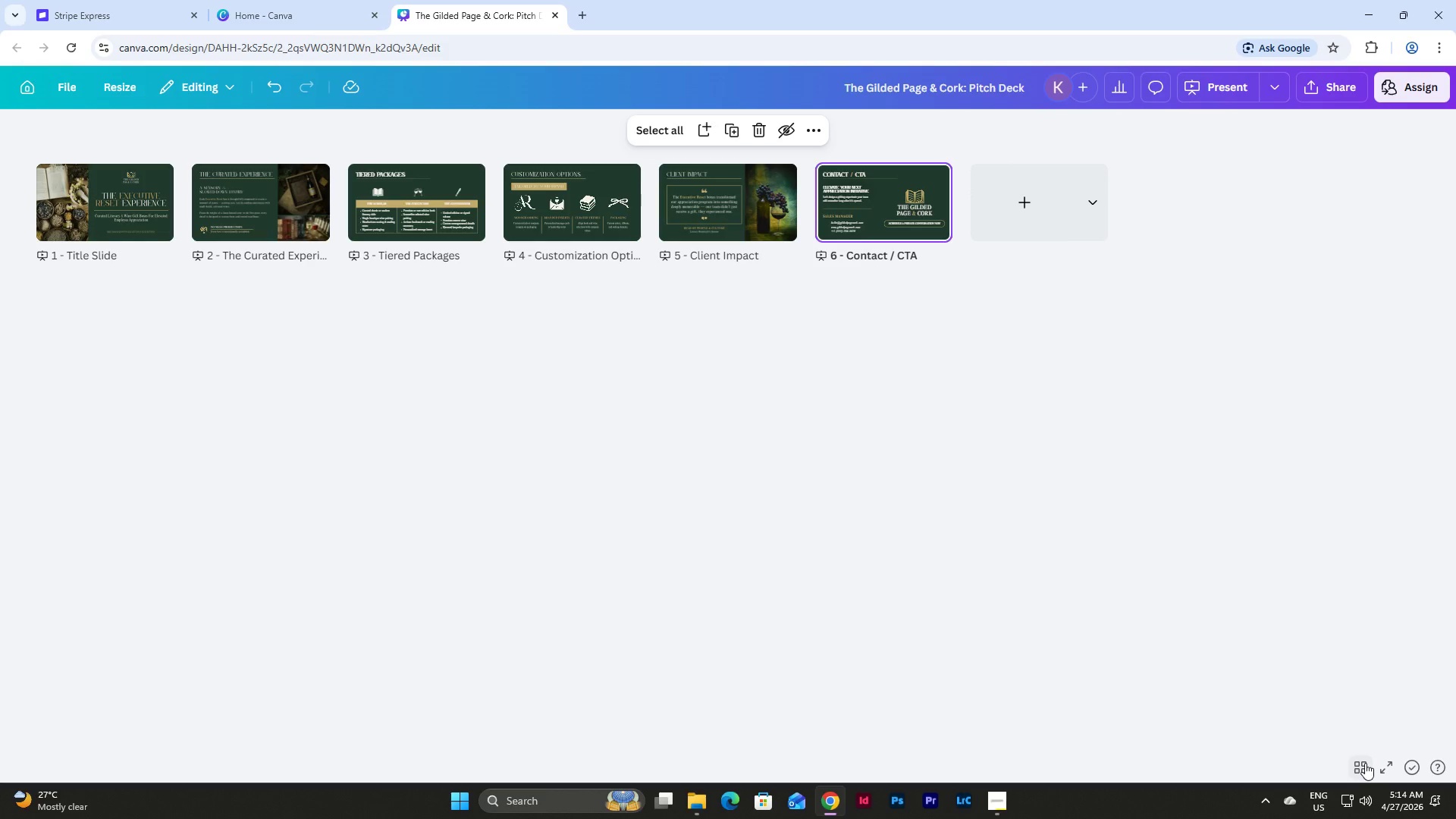 
left_click([1365, 763])
 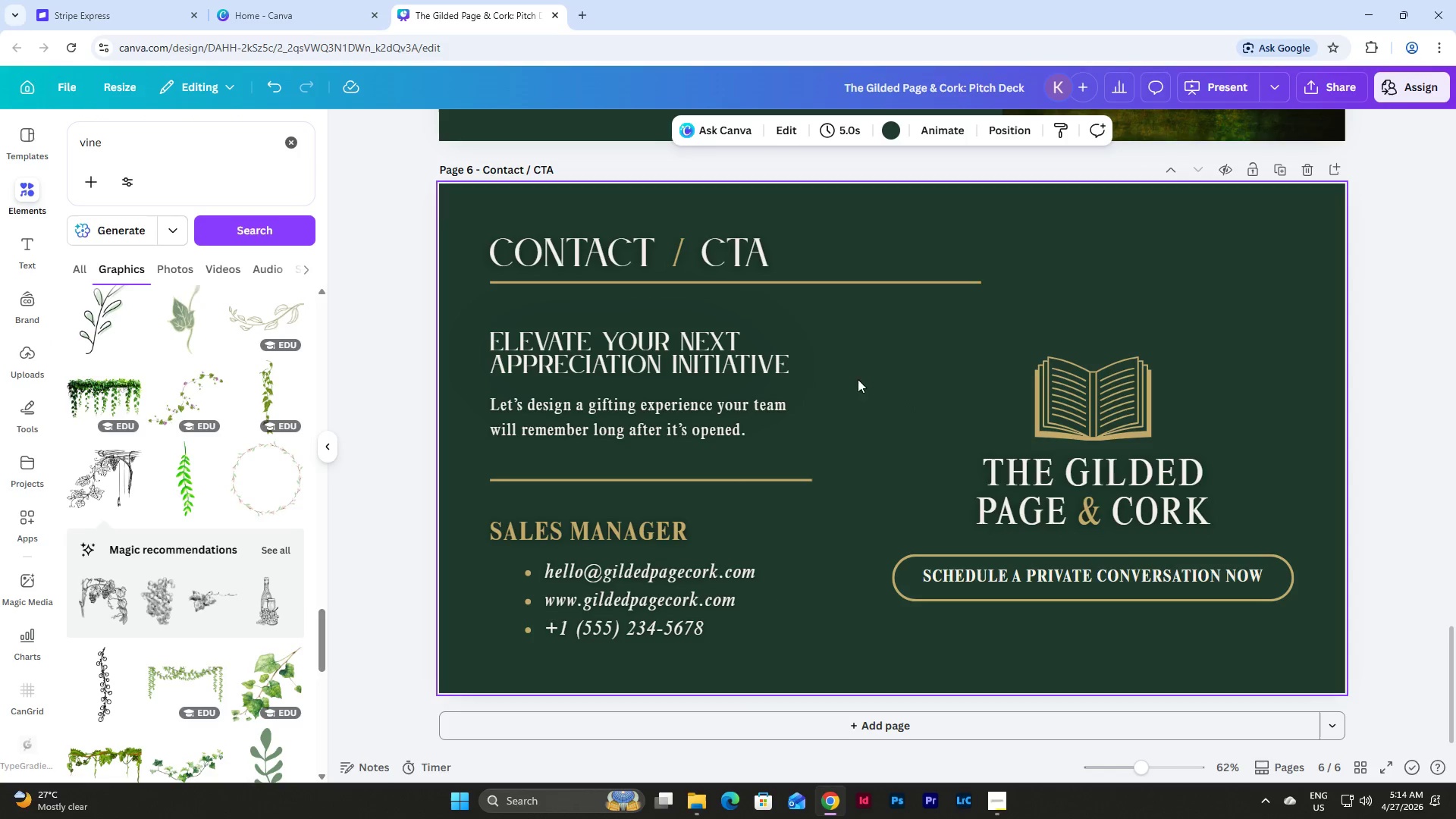 
left_click([726, 368])
 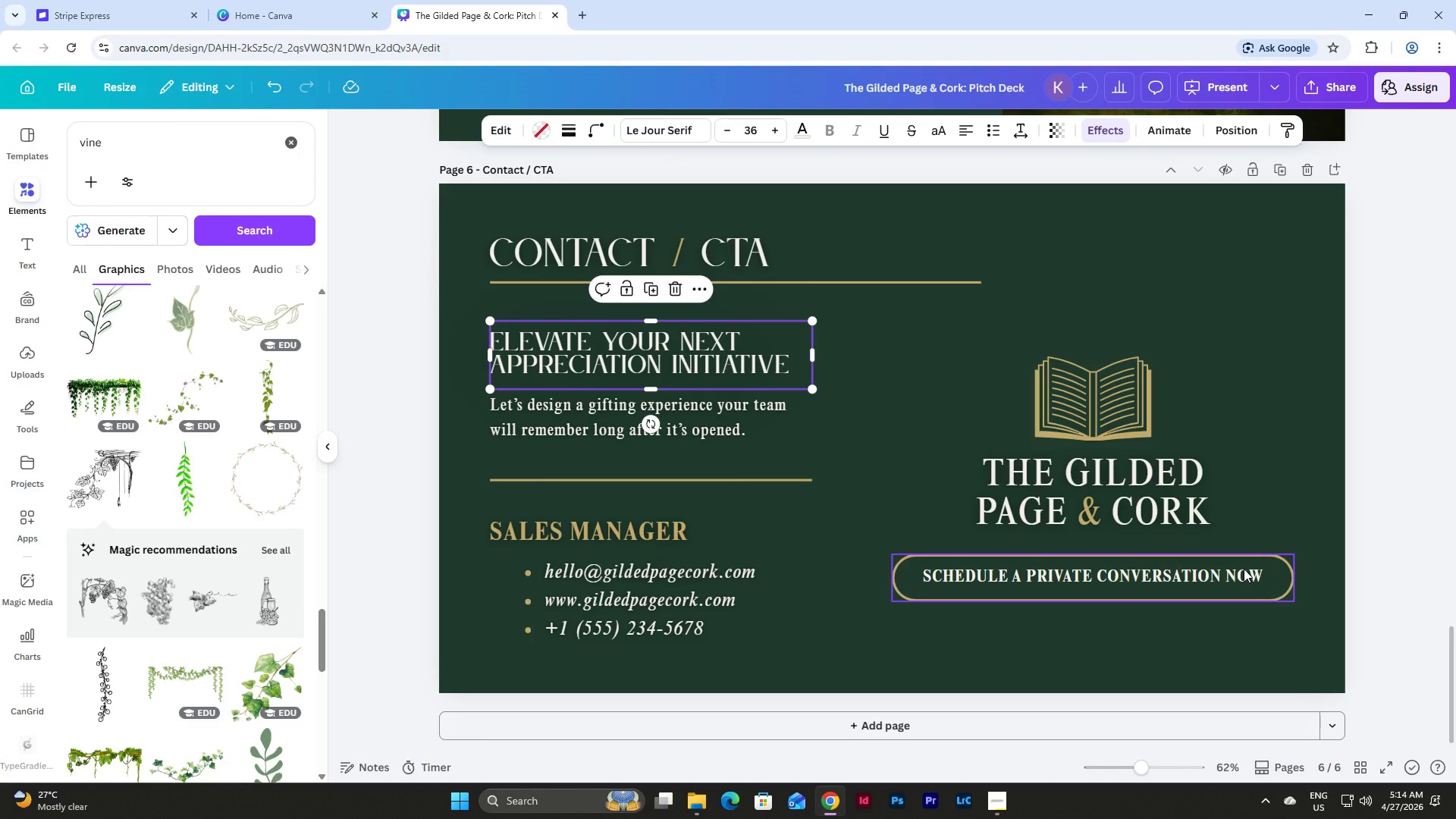 
left_click([802, 345])
 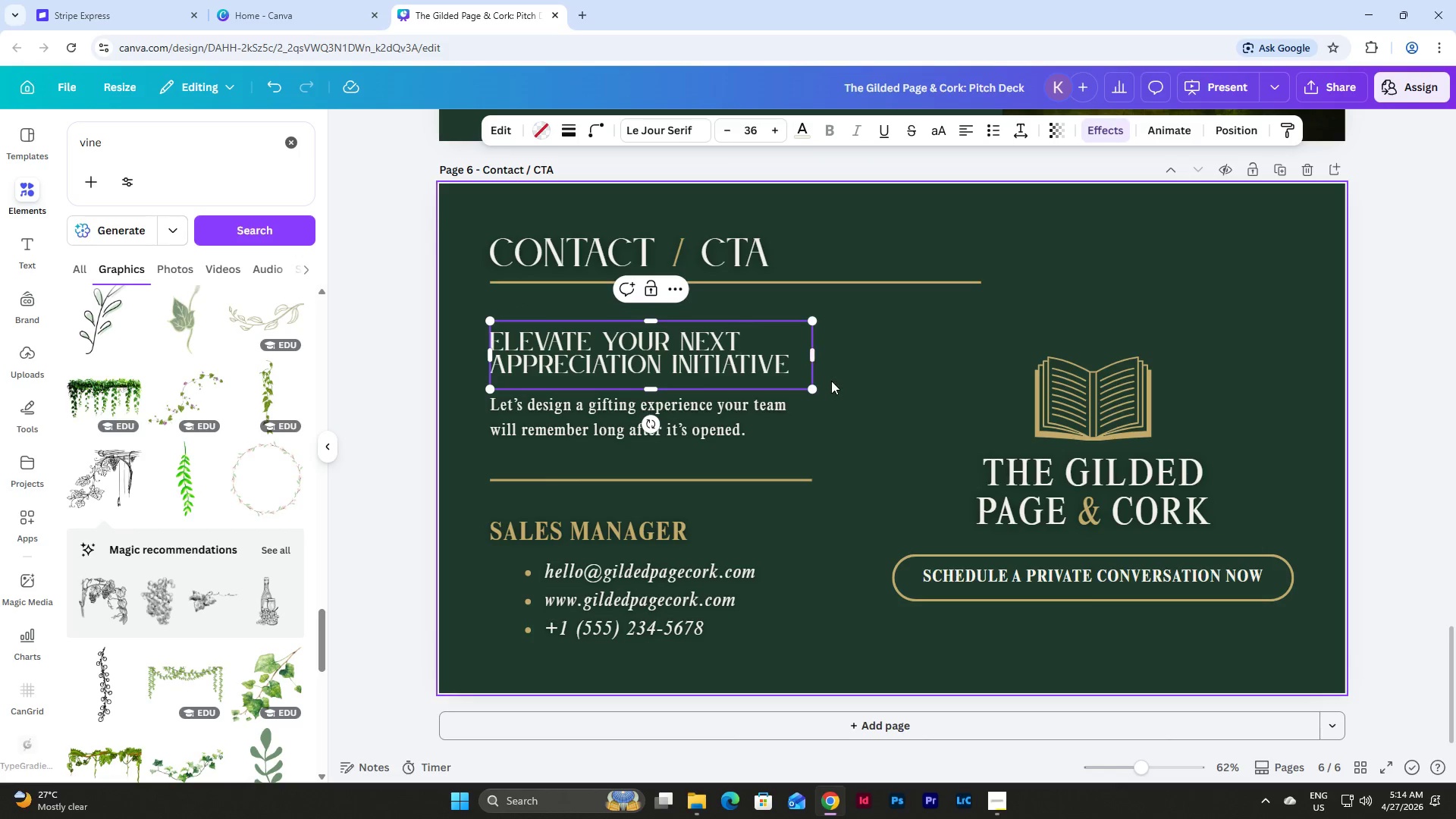 
double_click([727, 343])
 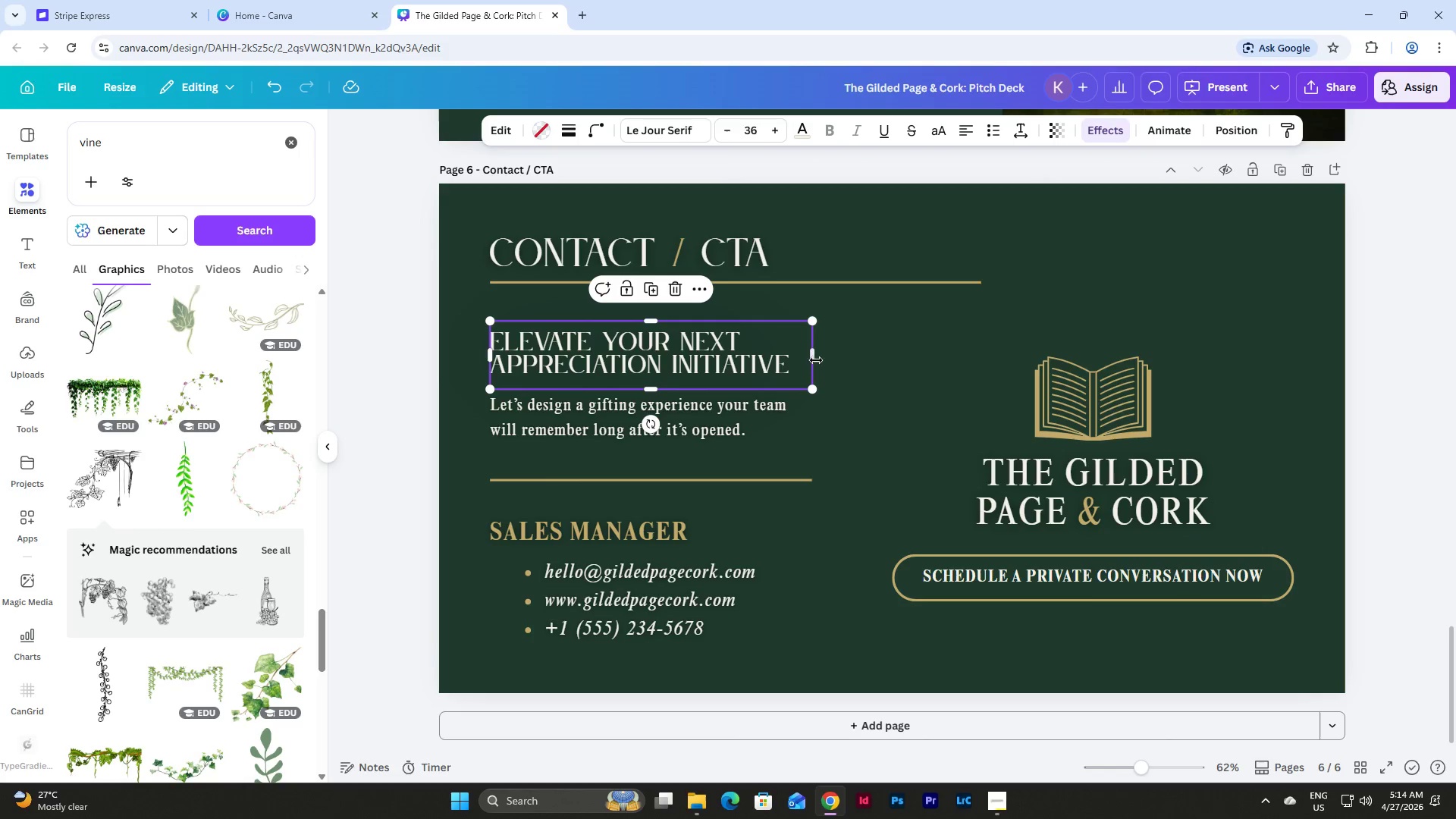 
left_click_drag(start_coordinate=[812, 357], to_coordinate=[811, 389])
 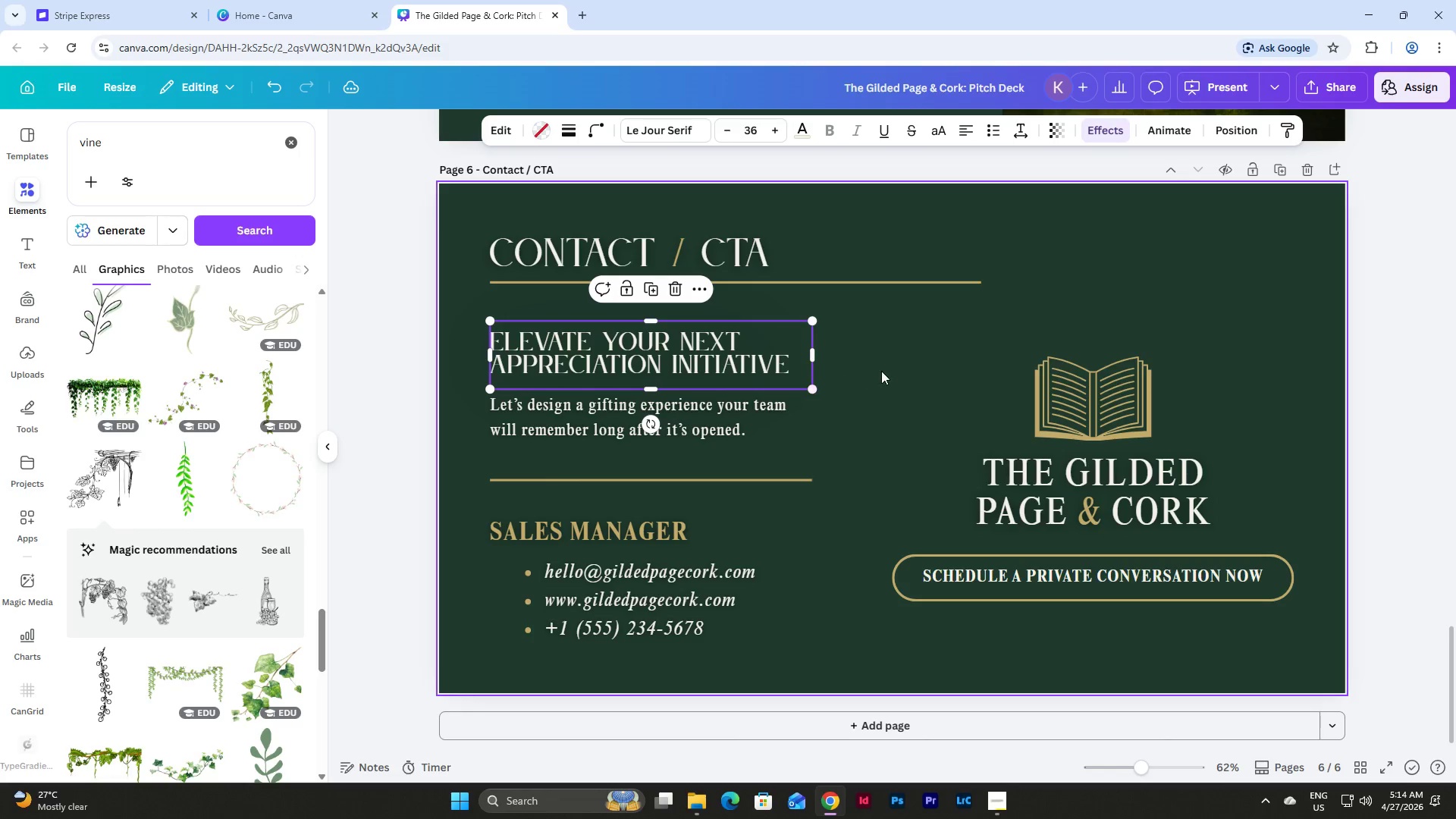 
left_click([882, 371])
 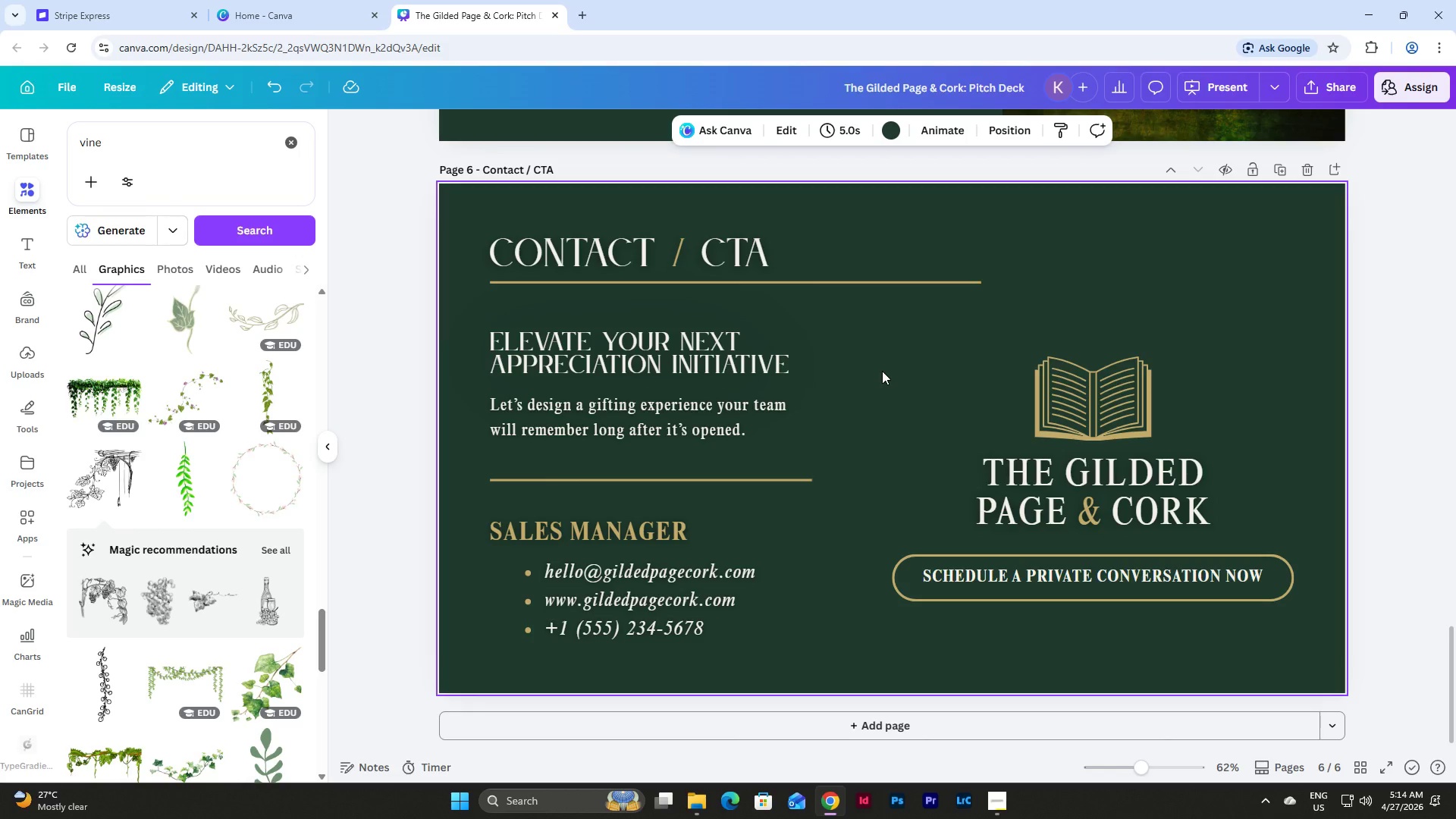 
scroll: coordinate [882, 371], scroll_direction: up, amount: 1.0
 